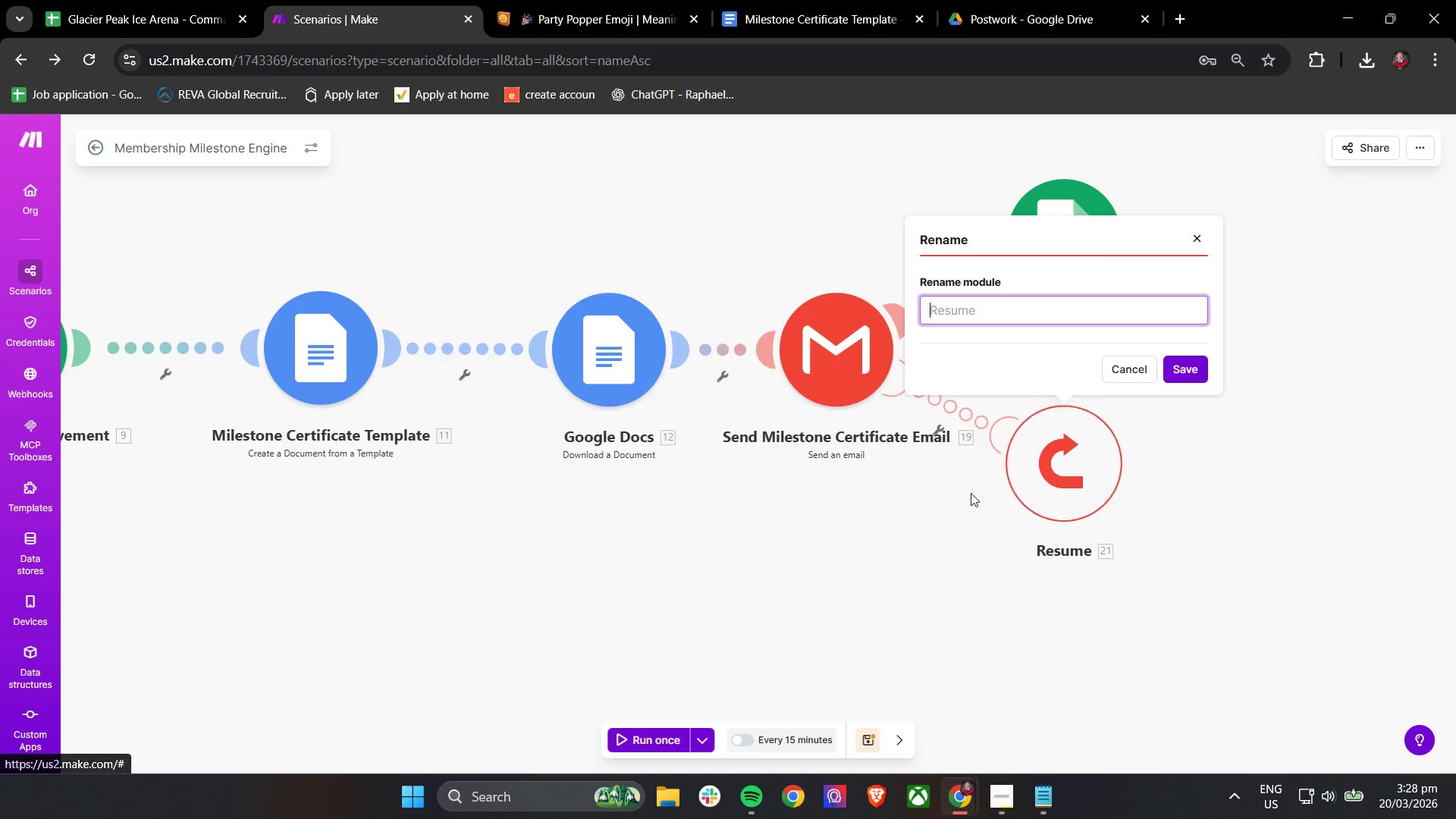 
type(Log Error Event)
 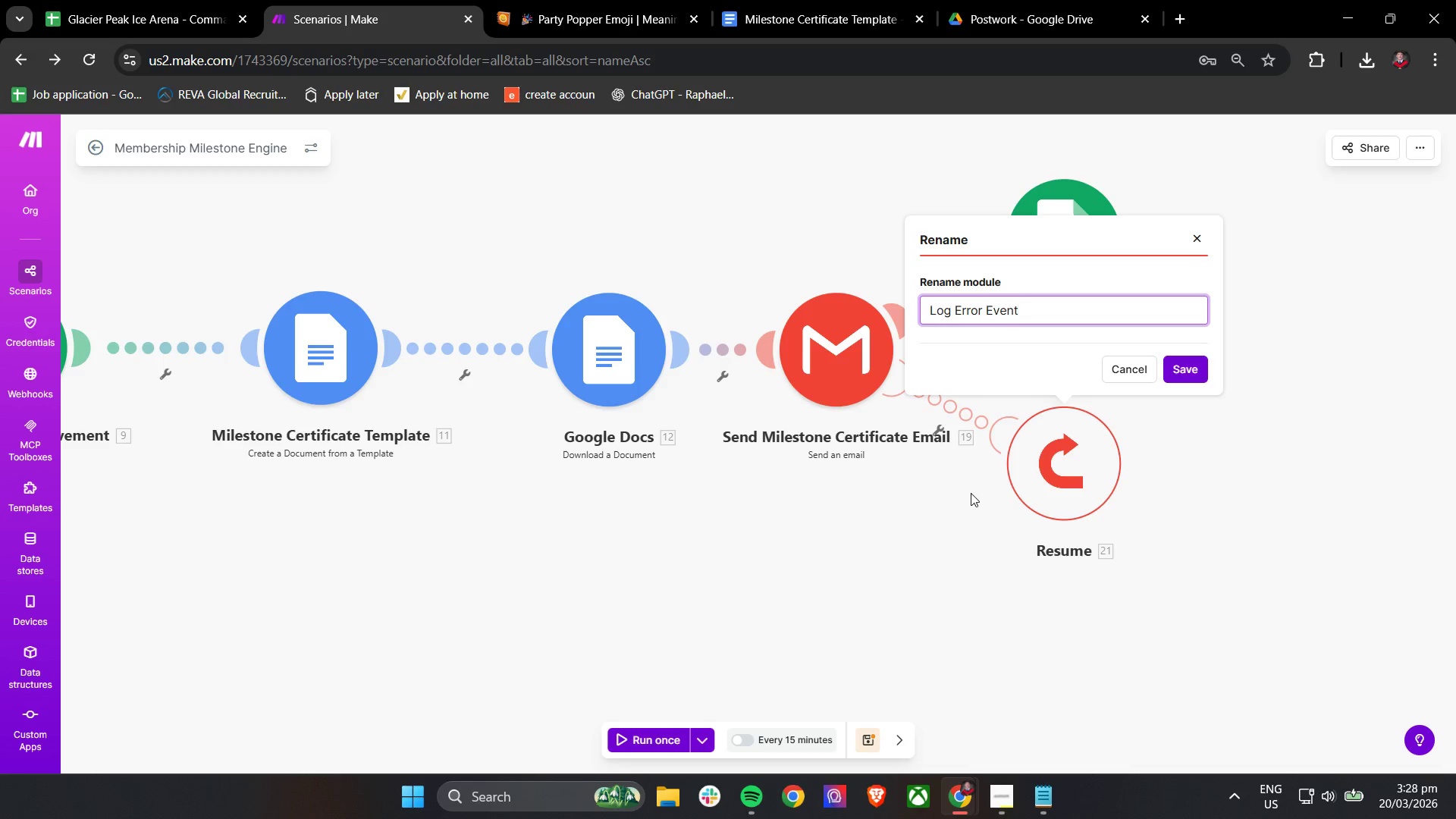 
left_click([1188, 375])
 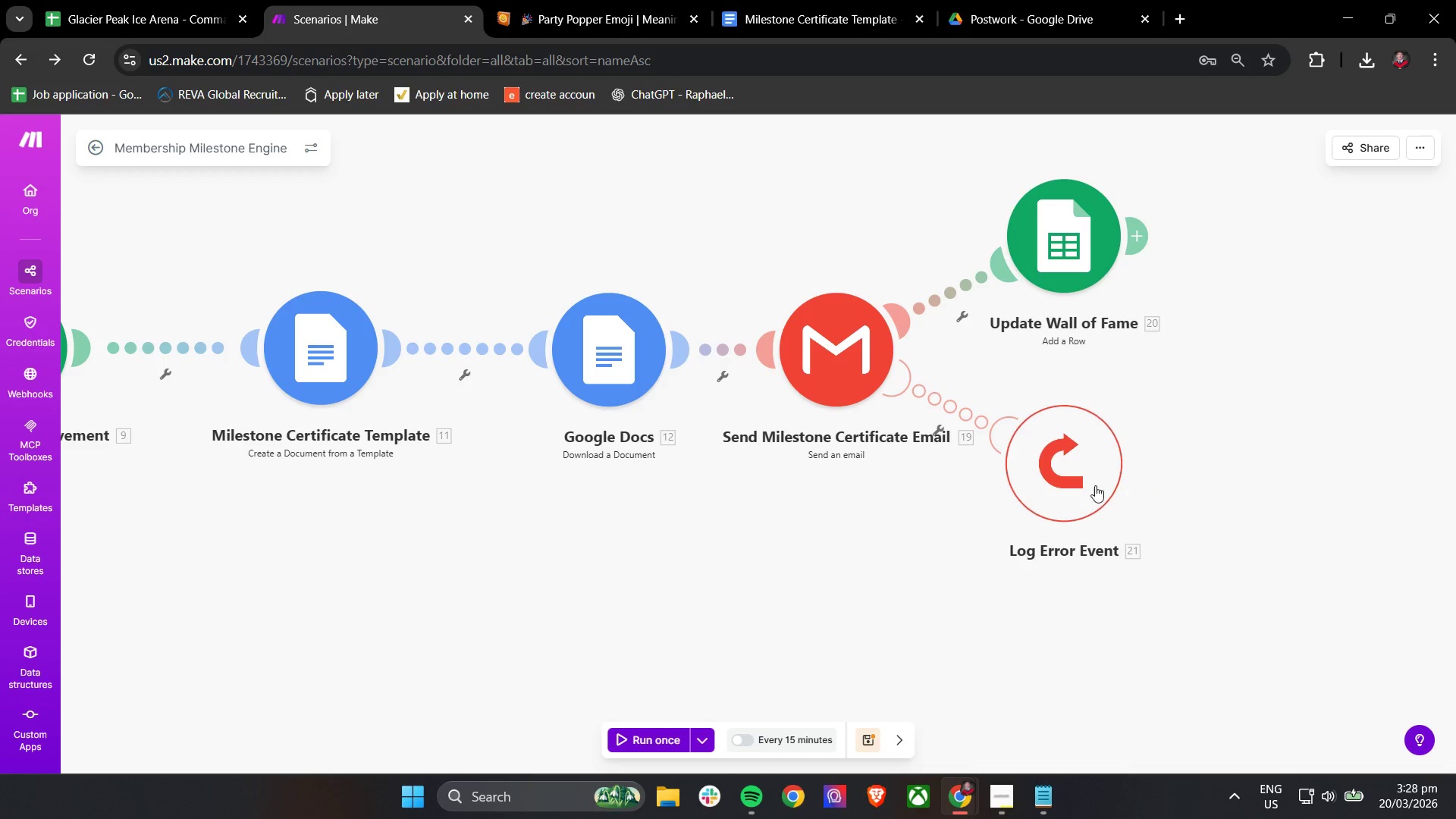 
left_click([1077, 485])
 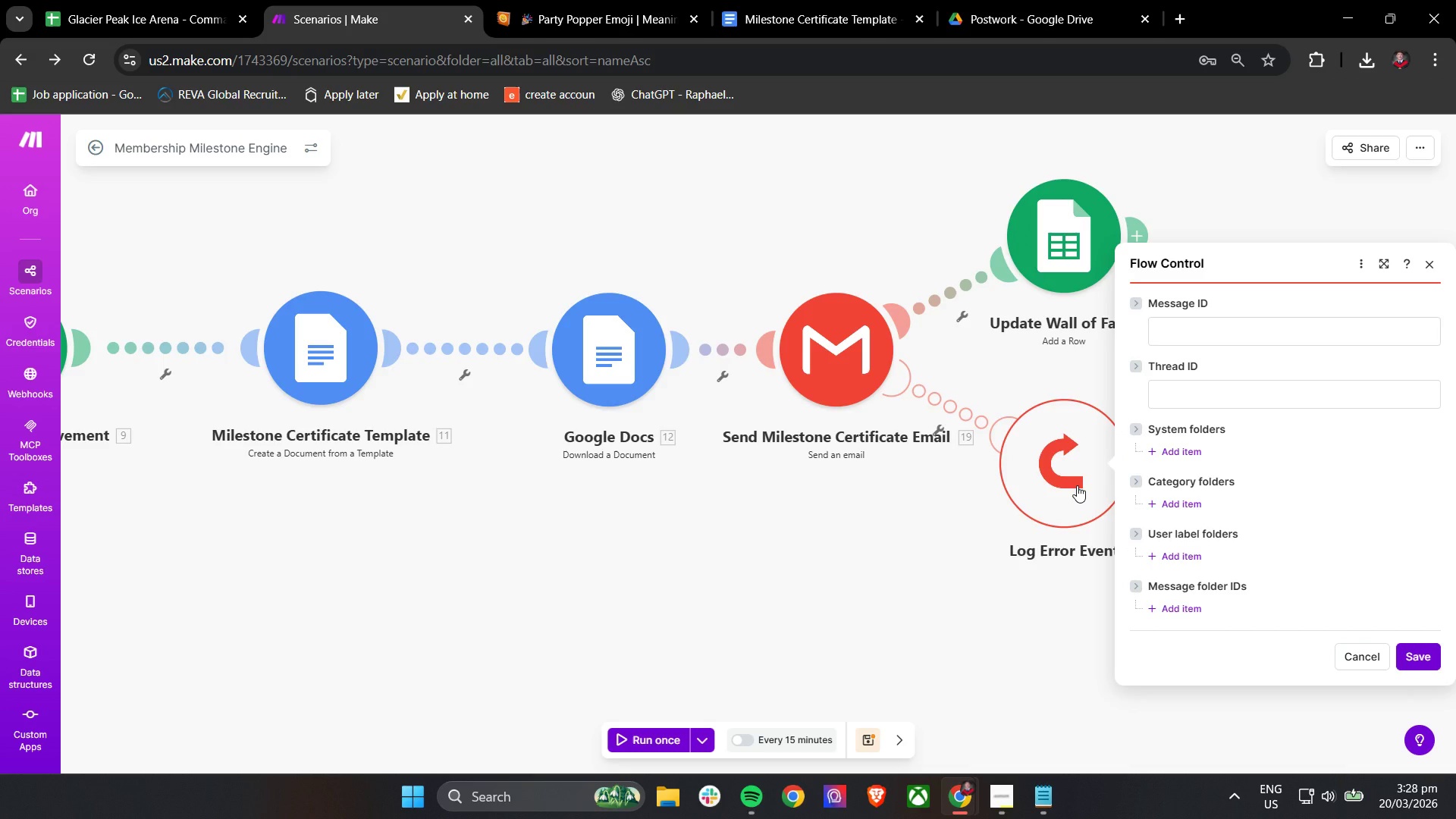 
wait(9.53)
 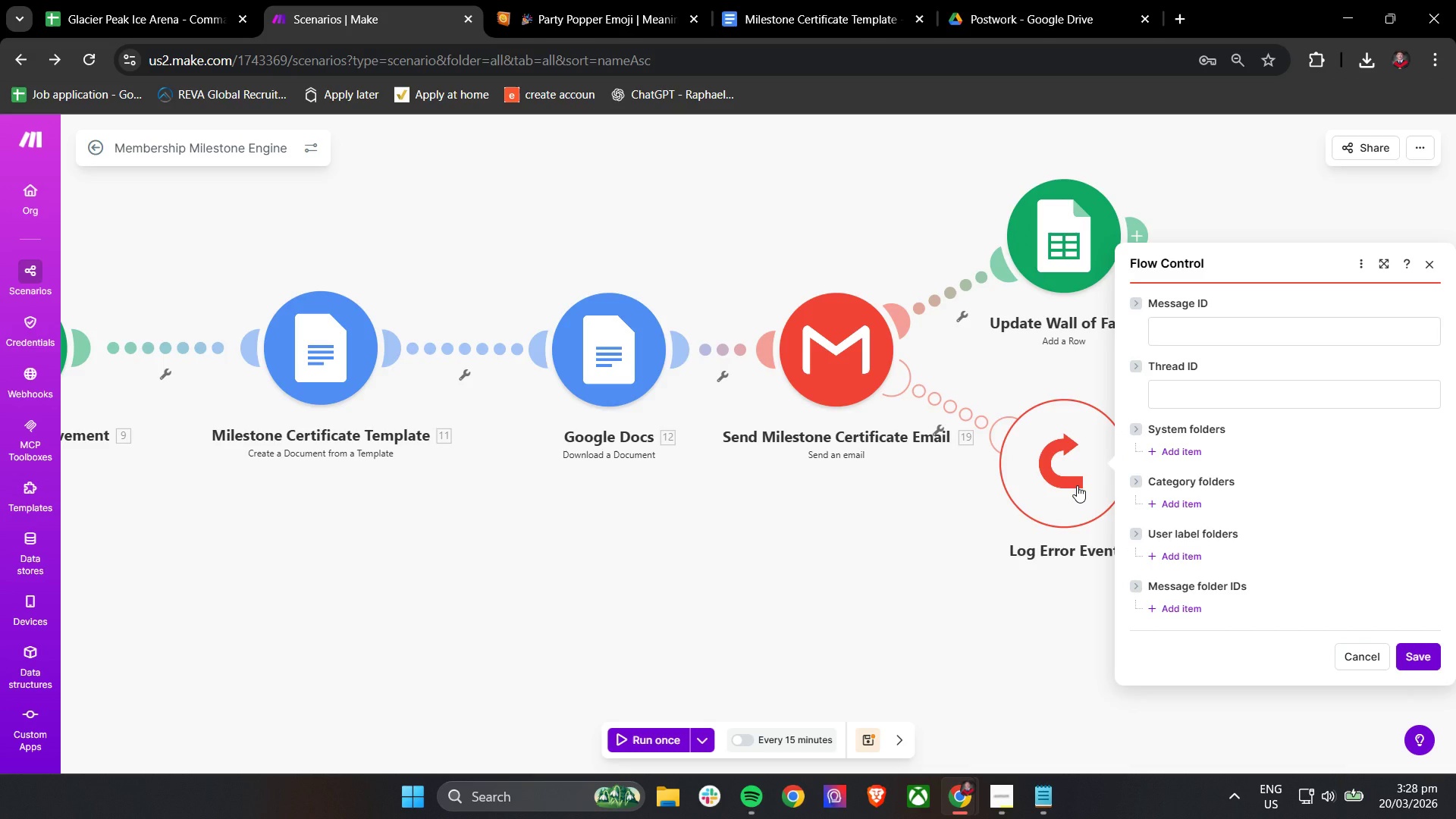 
left_click([152, 0])
 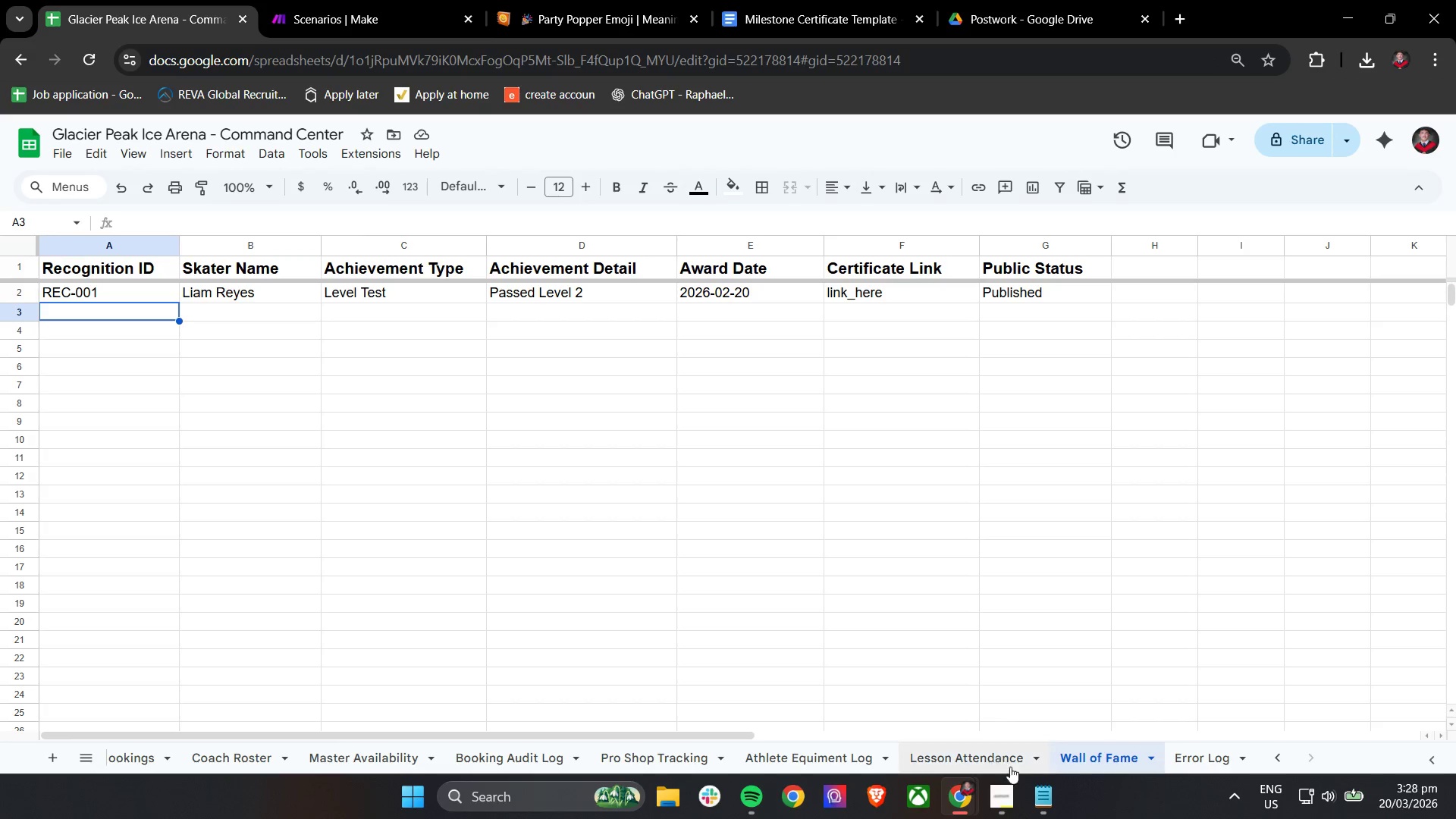 
left_click([1206, 758])
 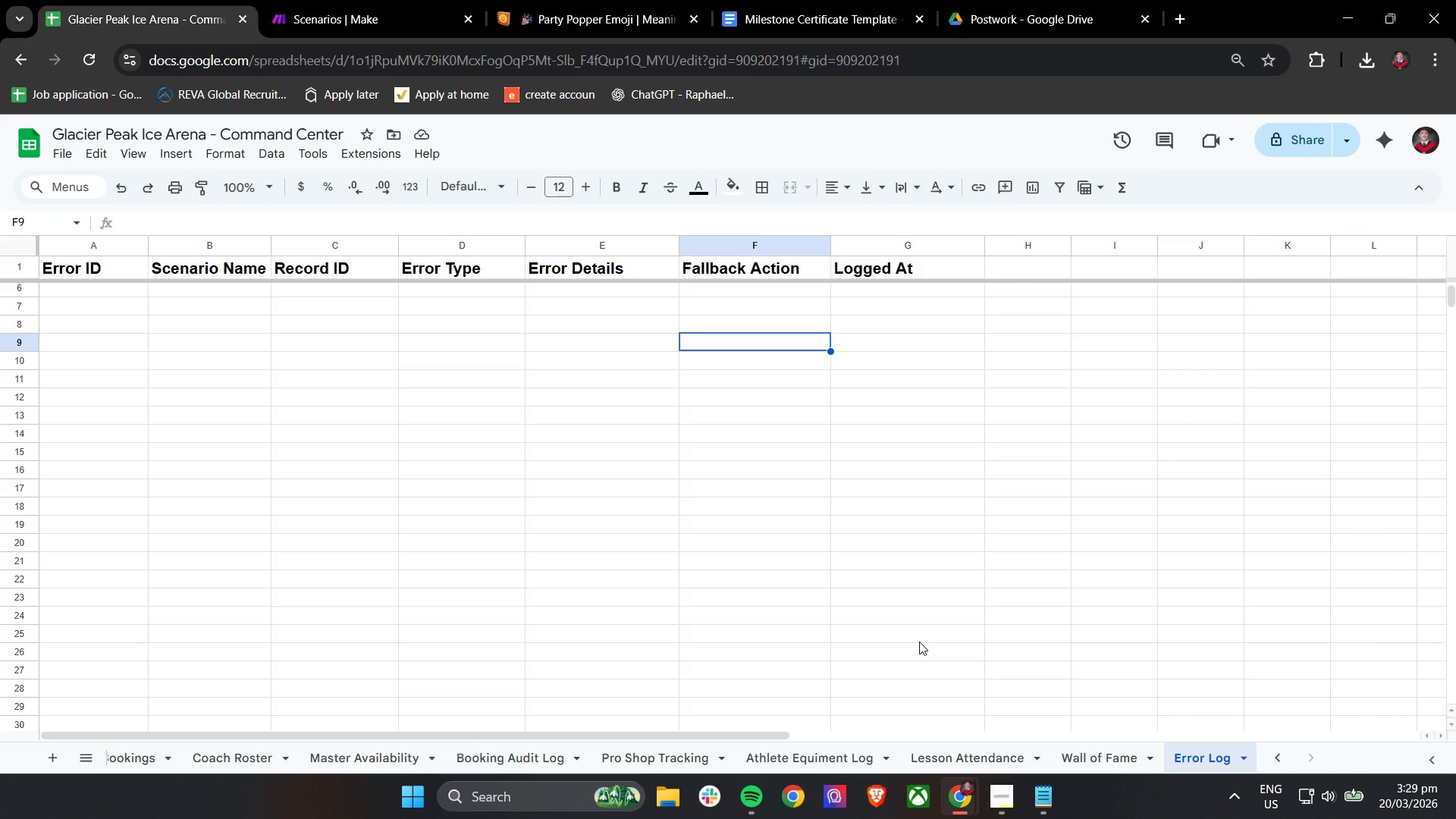 
wait(25.7)
 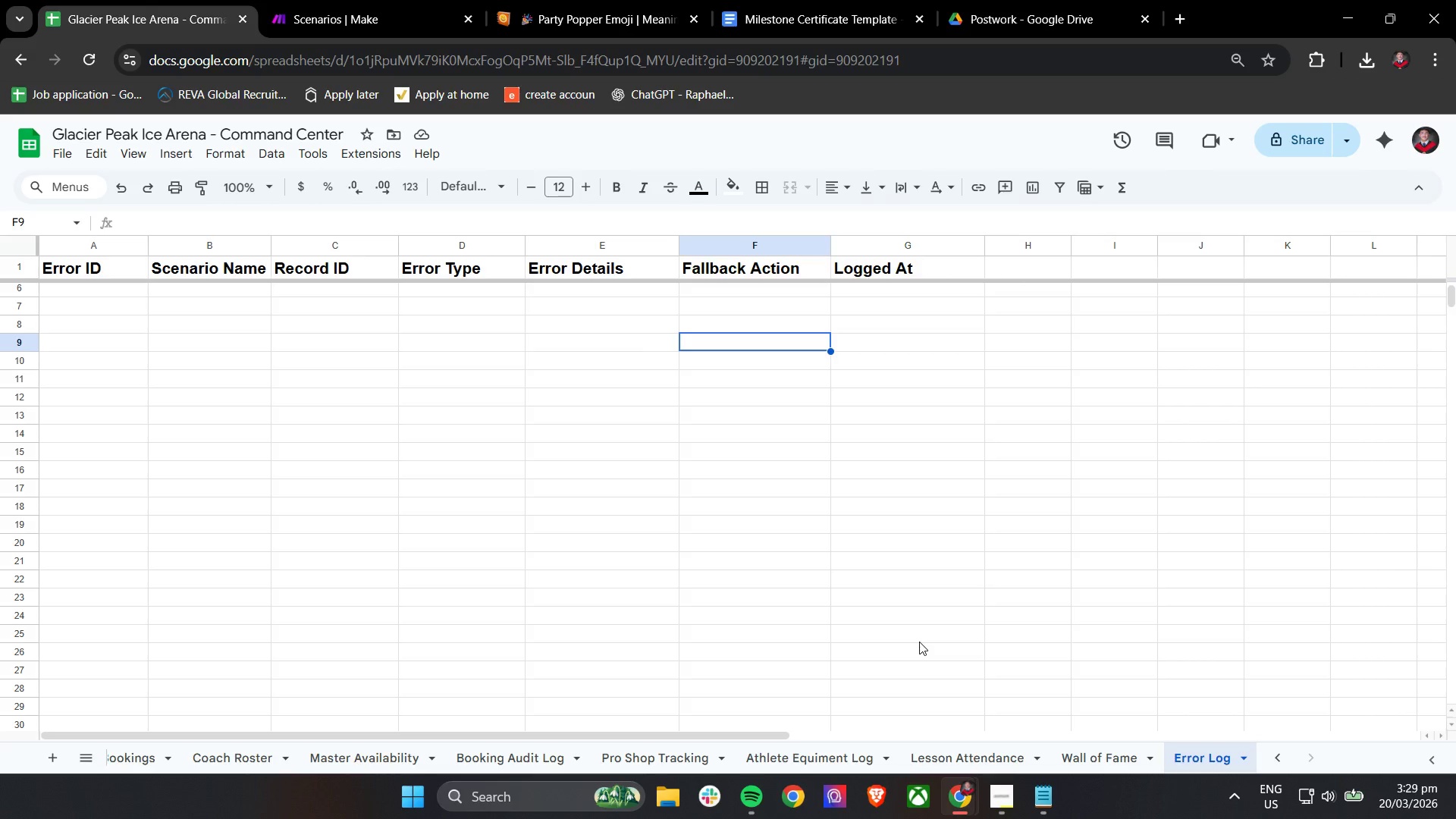 
left_click([388, 0])
 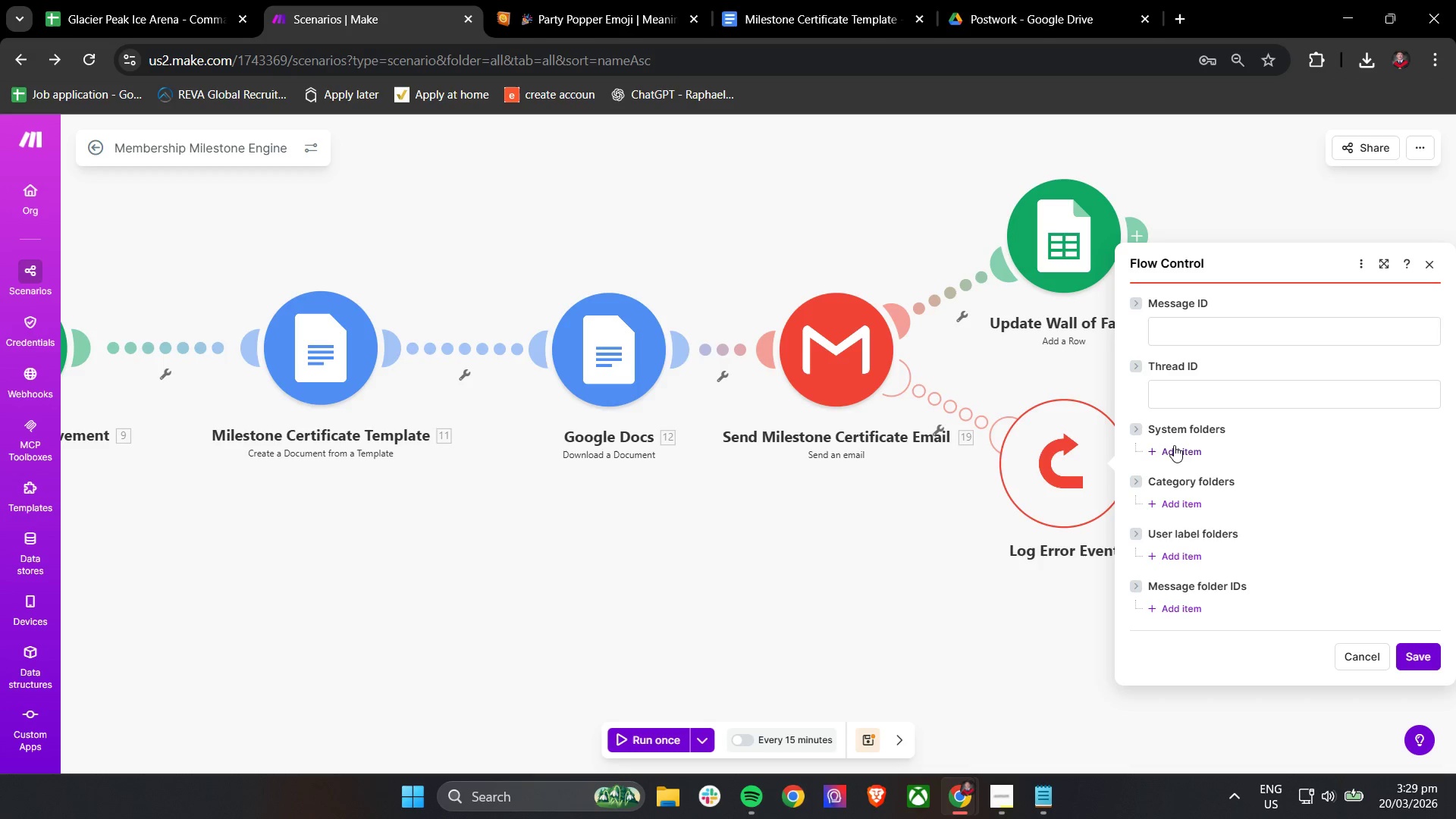 
wait(16.89)
 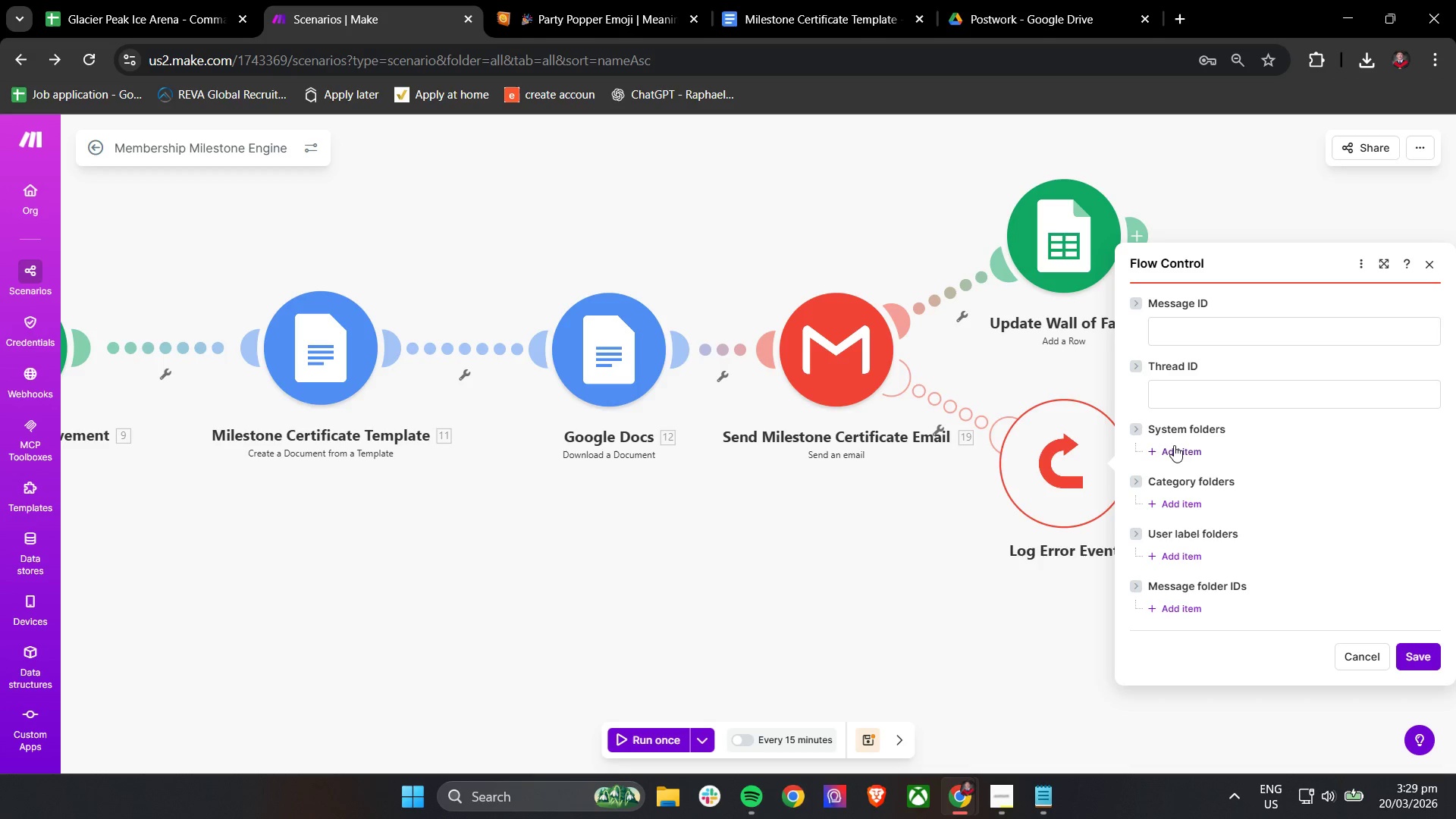 
scroll: coordinate [1158, 444], scroll_direction: down, amount: 4.0
 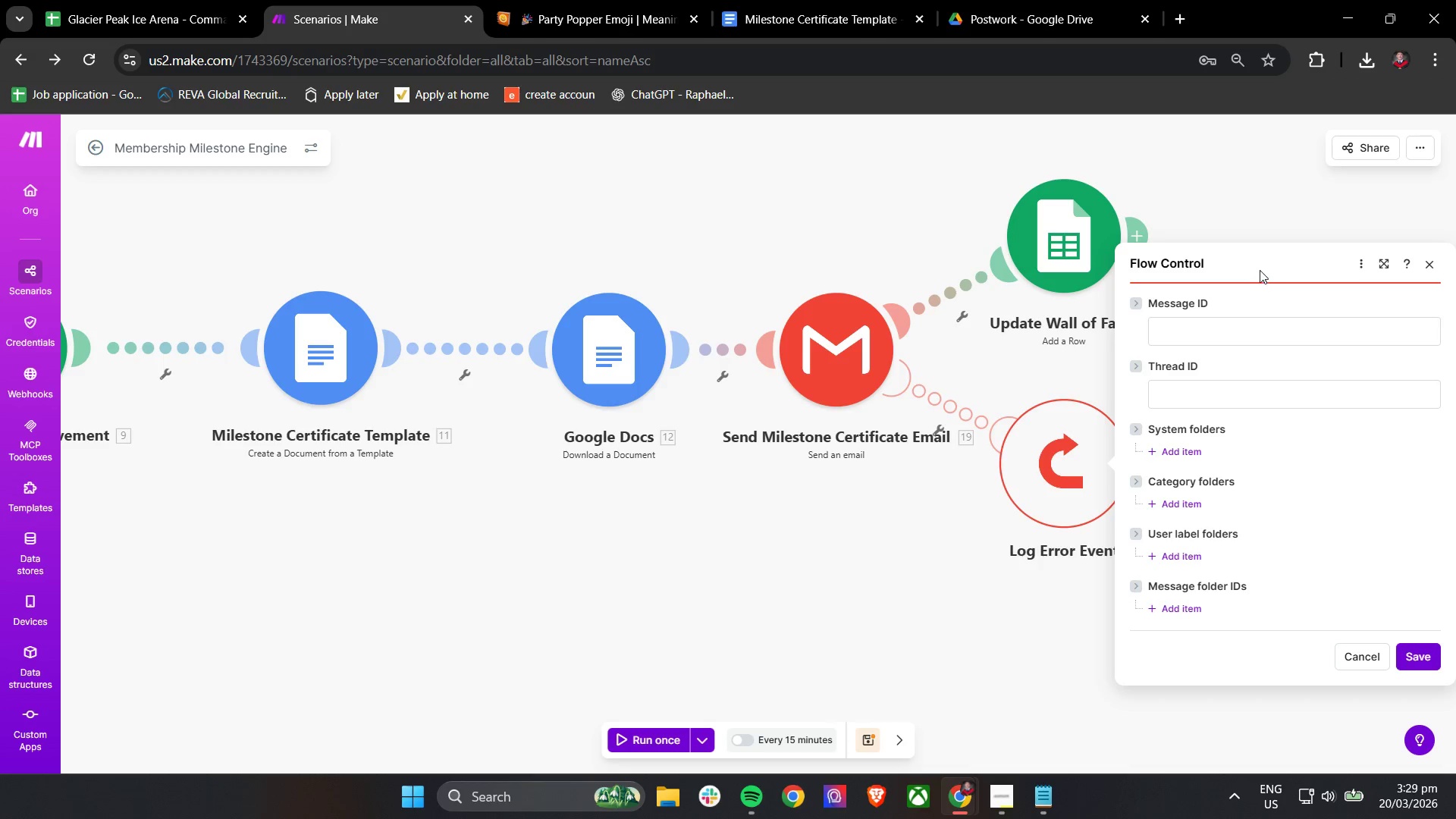 
left_click([1381, 262])
 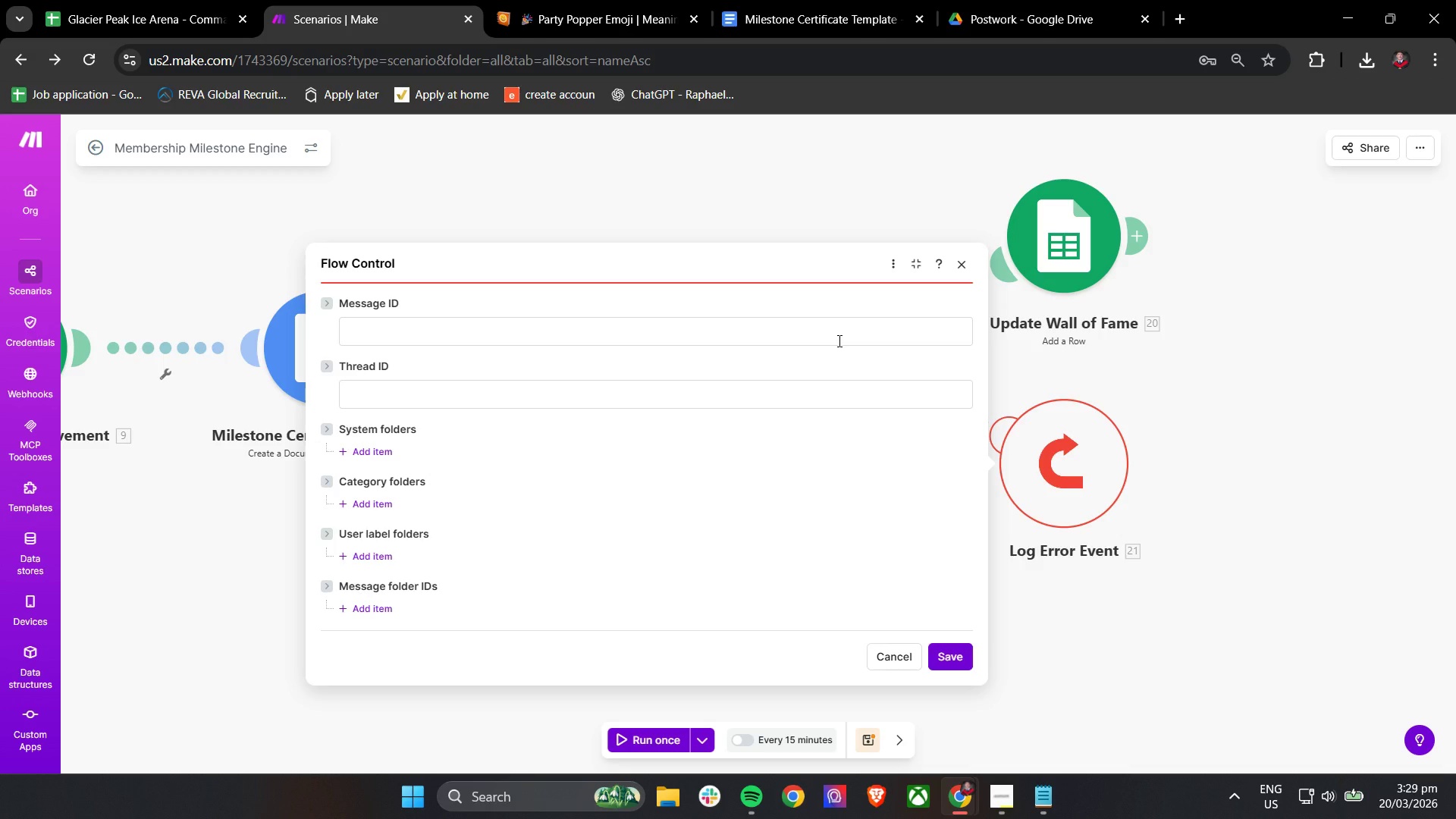 
wait(35.97)
 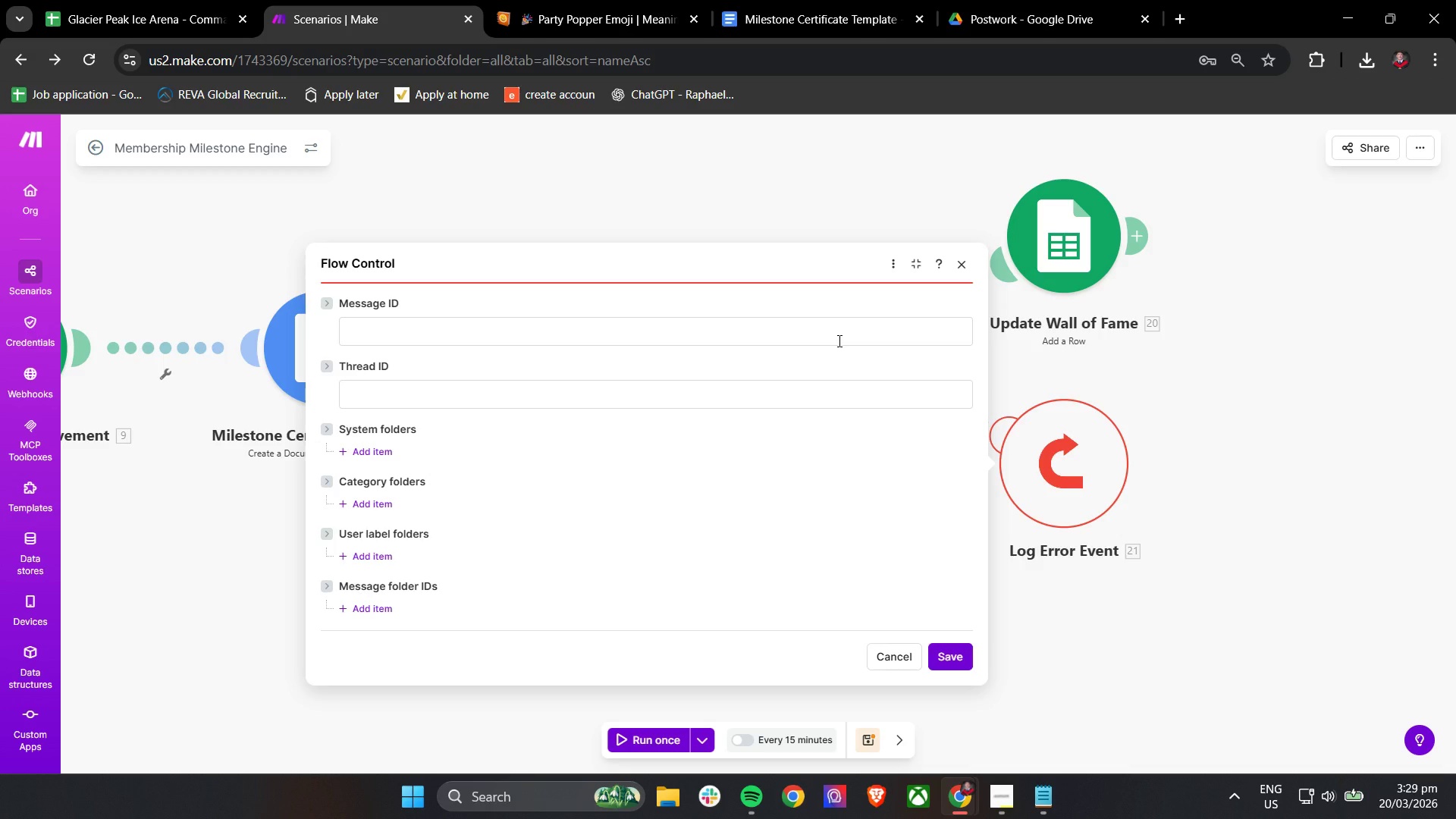 
left_click([962, 270])
 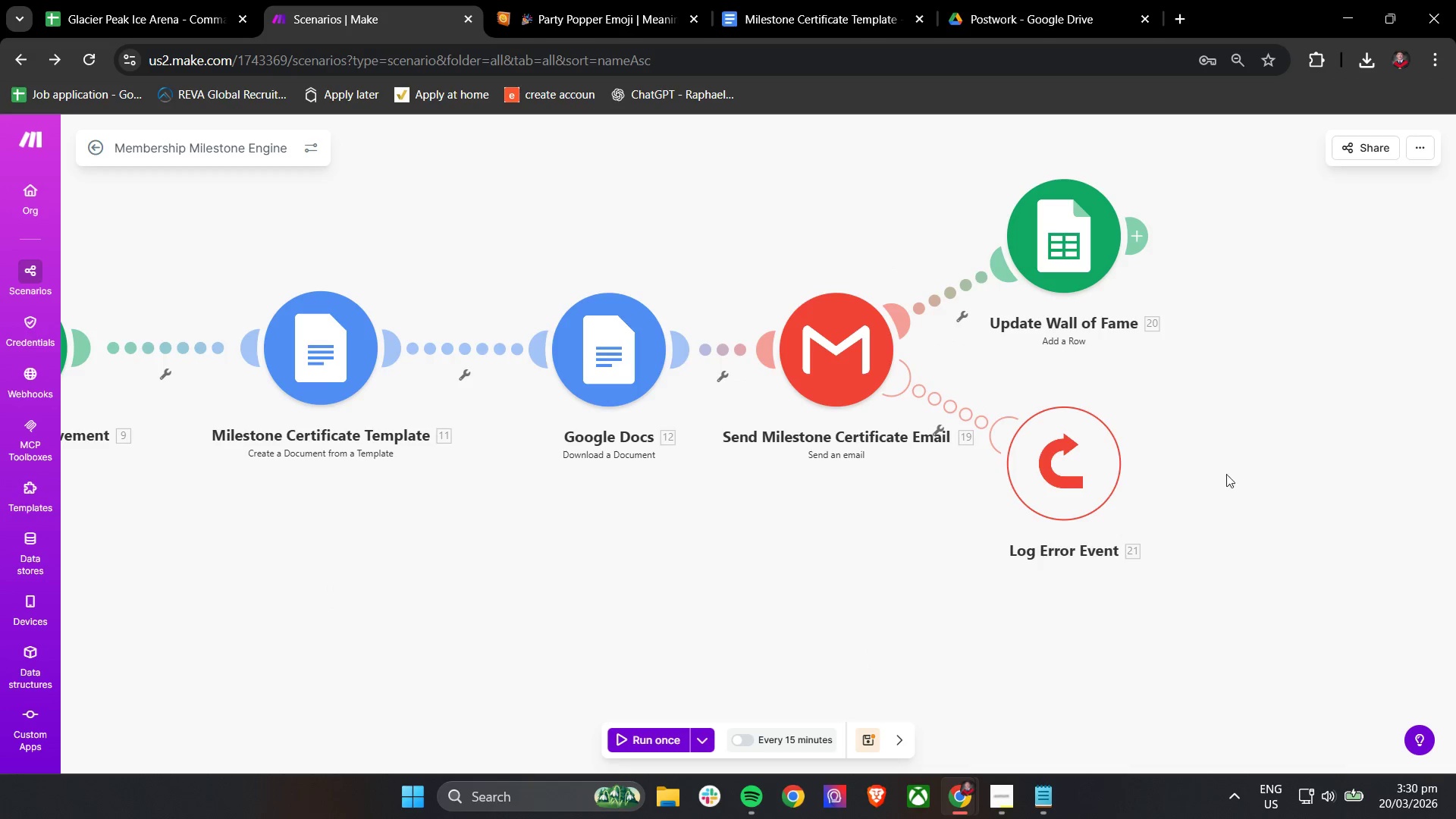 
left_click_drag(start_coordinate=[1215, 484], to_coordinate=[963, 441])
 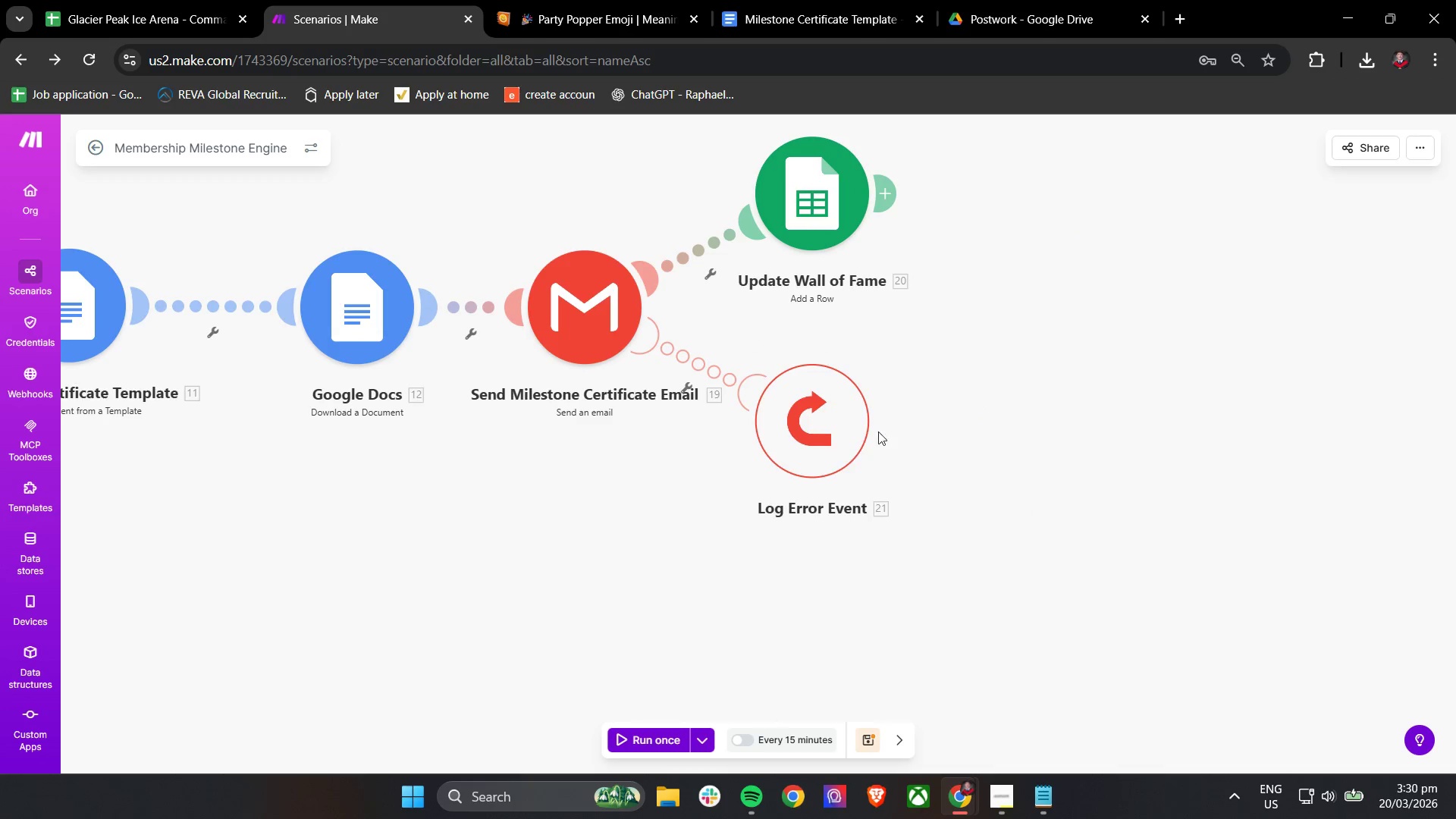 
left_click([853, 423])
 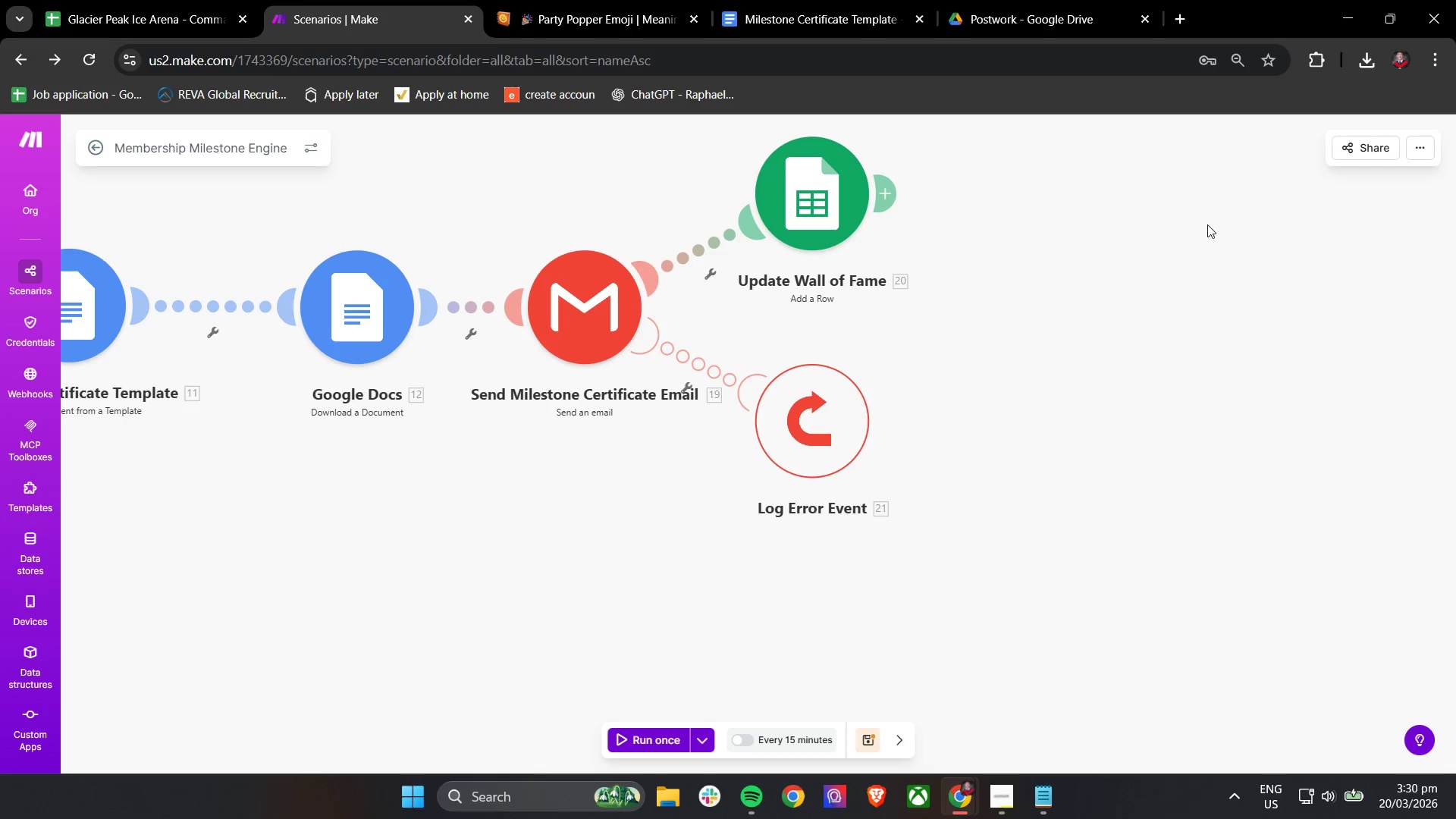 
wait(11.19)
 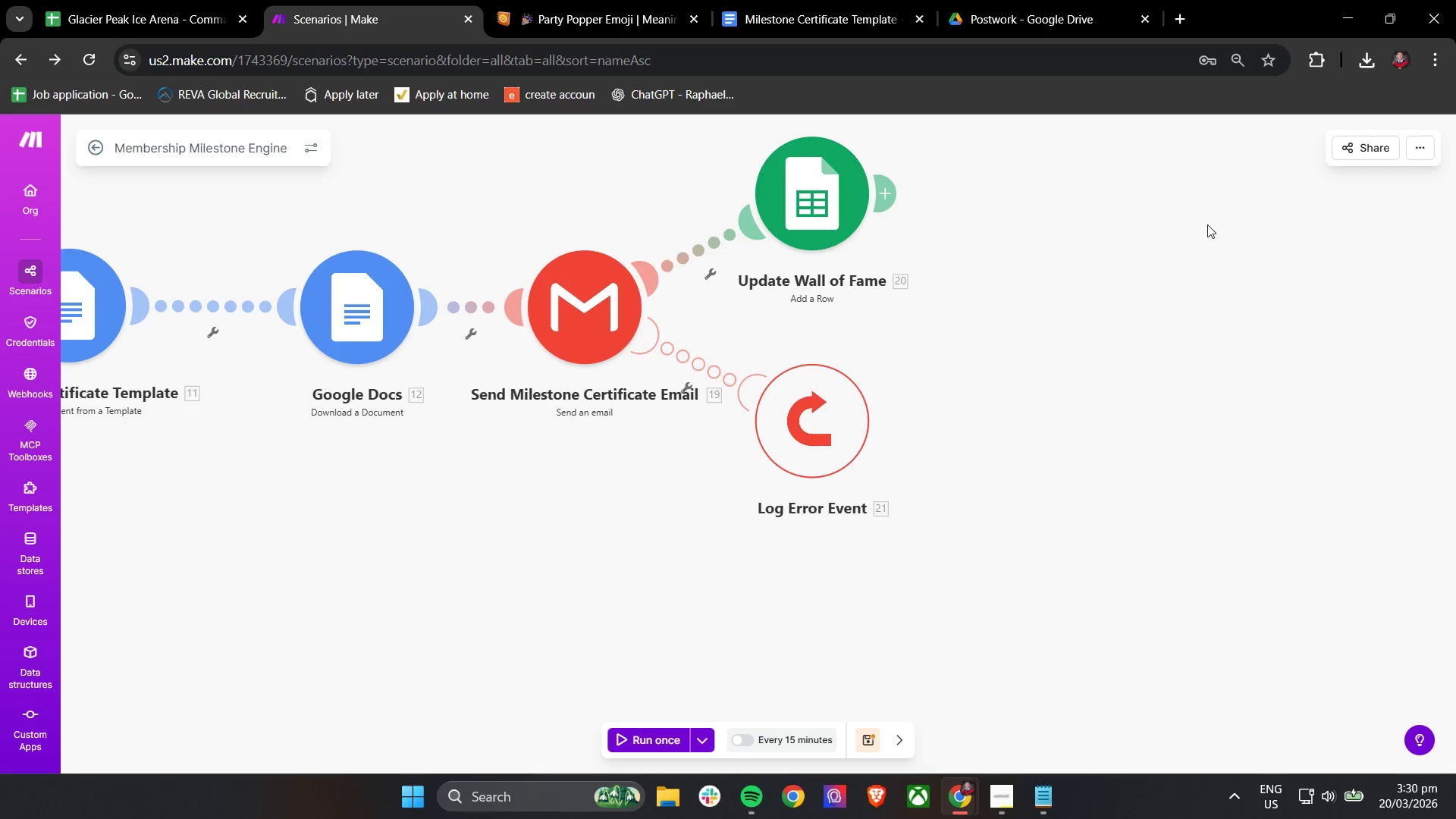 
right_click([931, 428])
 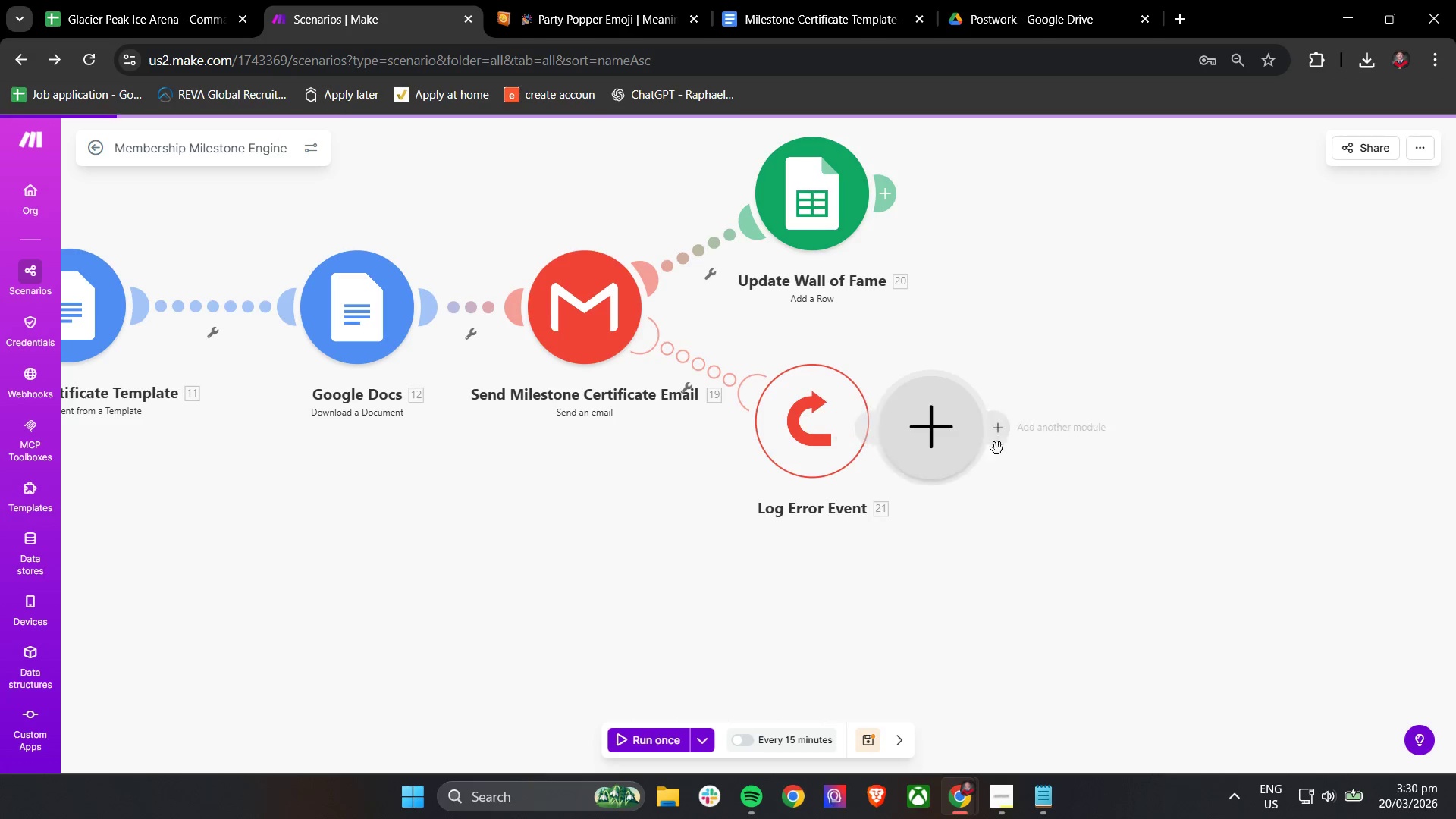 
left_click_drag(start_coordinate=[931, 434], to_coordinate=[1021, 428])
 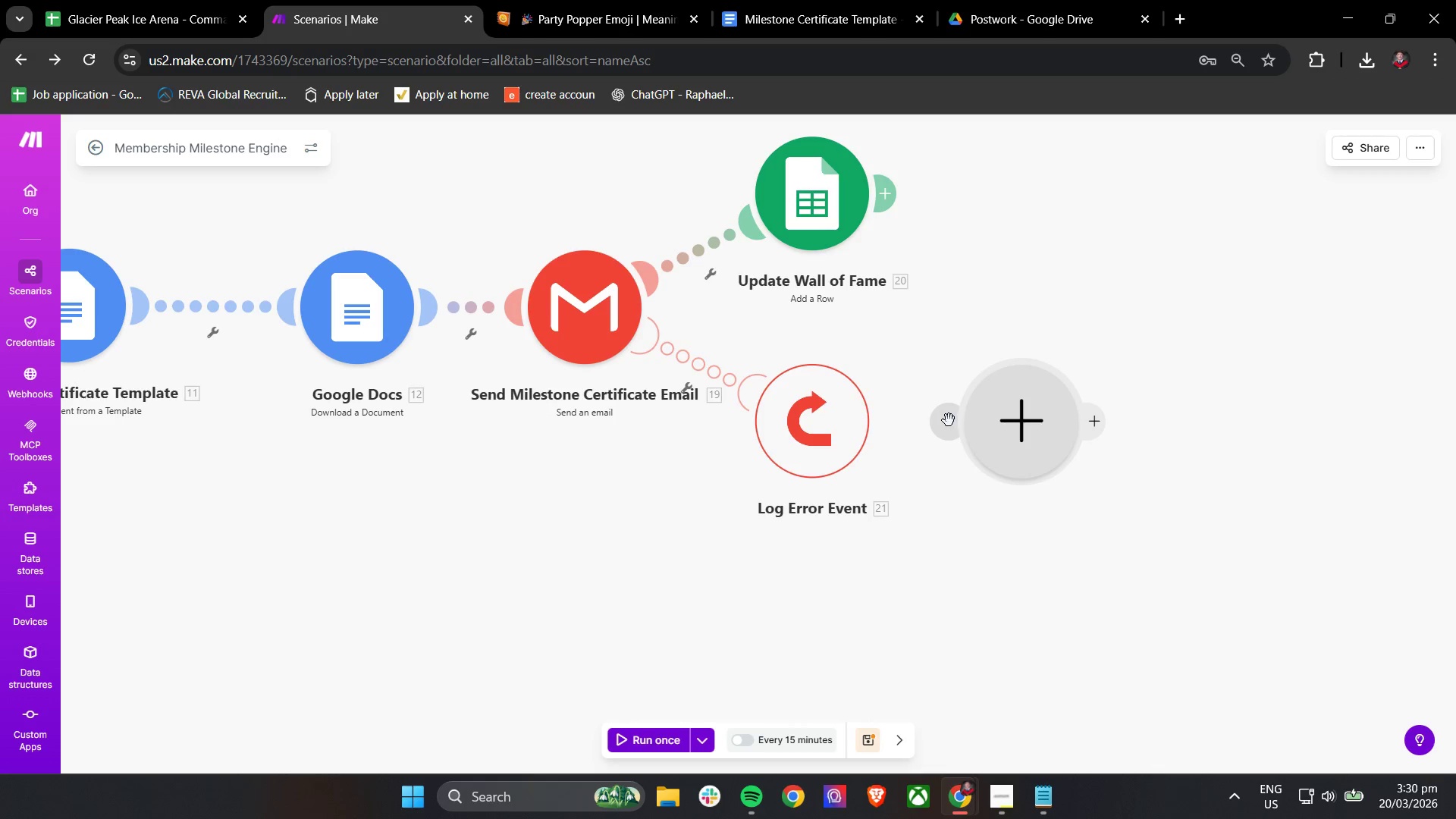 
left_click_drag(start_coordinate=[947, 422], to_coordinate=[838, 415])
 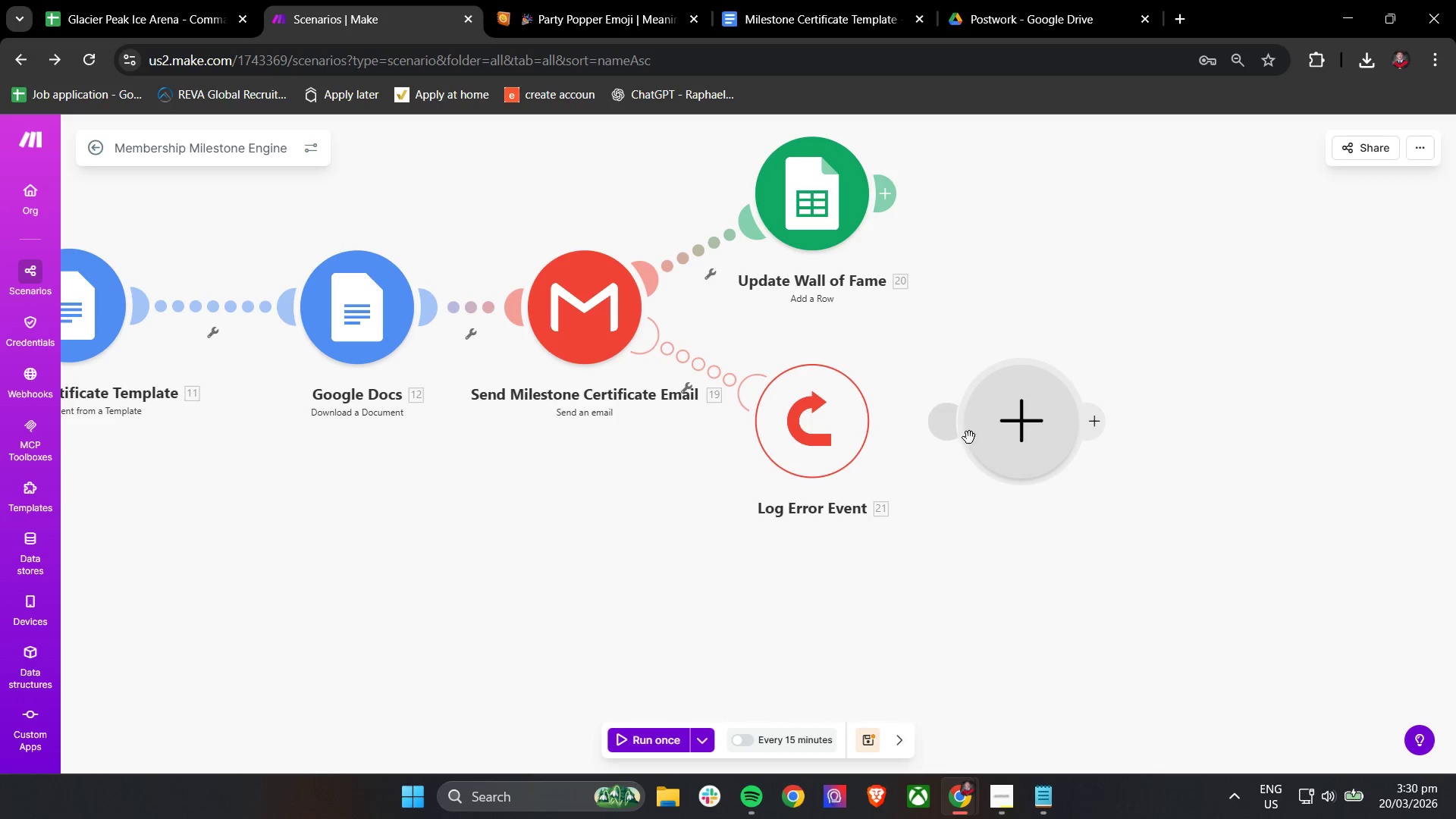 
left_click_drag(start_coordinate=[950, 433], to_coordinate=[786, 417])
 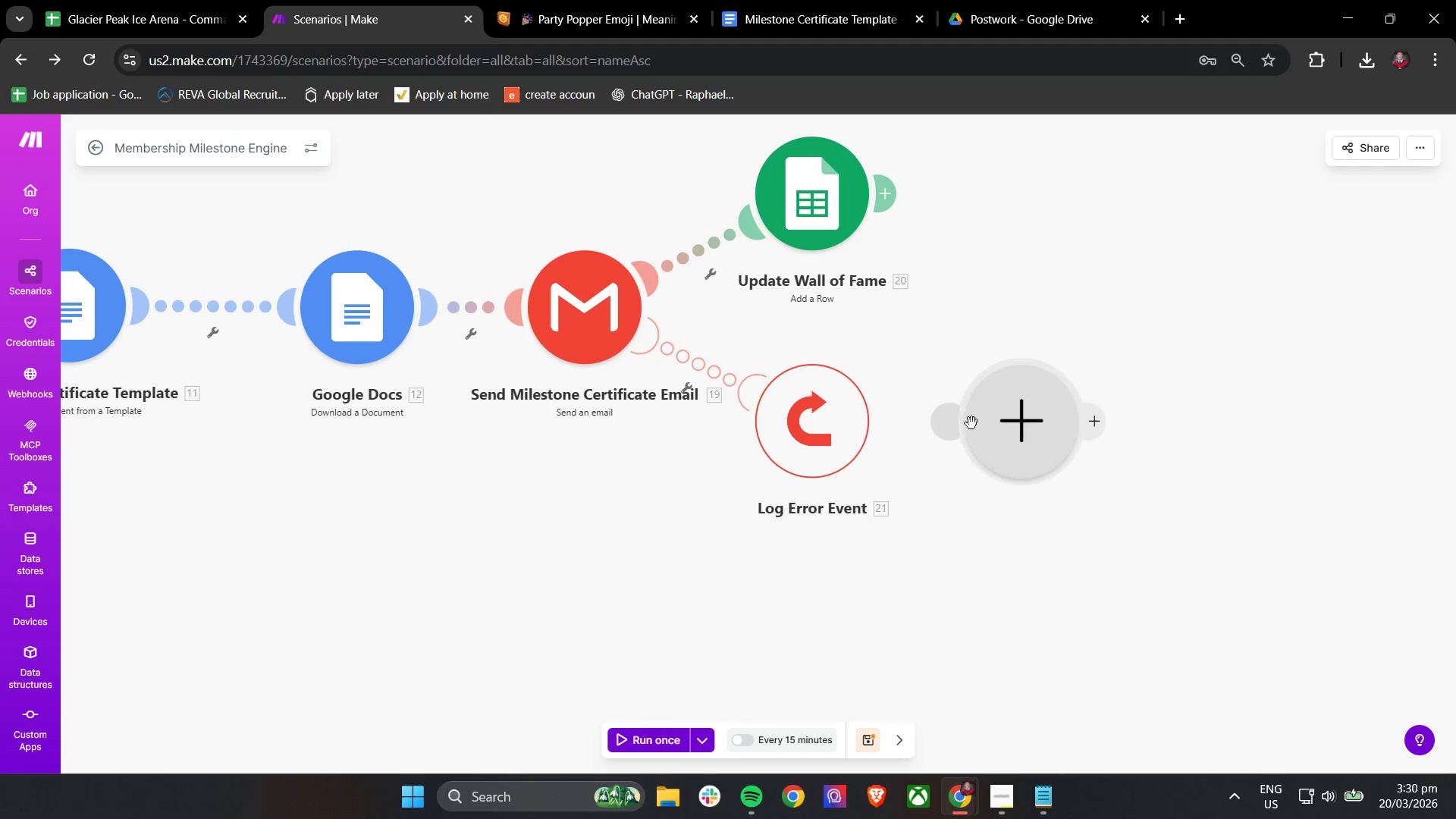 
left_click_drag(start_coordinate=[946, 423], to_coordinate=[709, 375])
 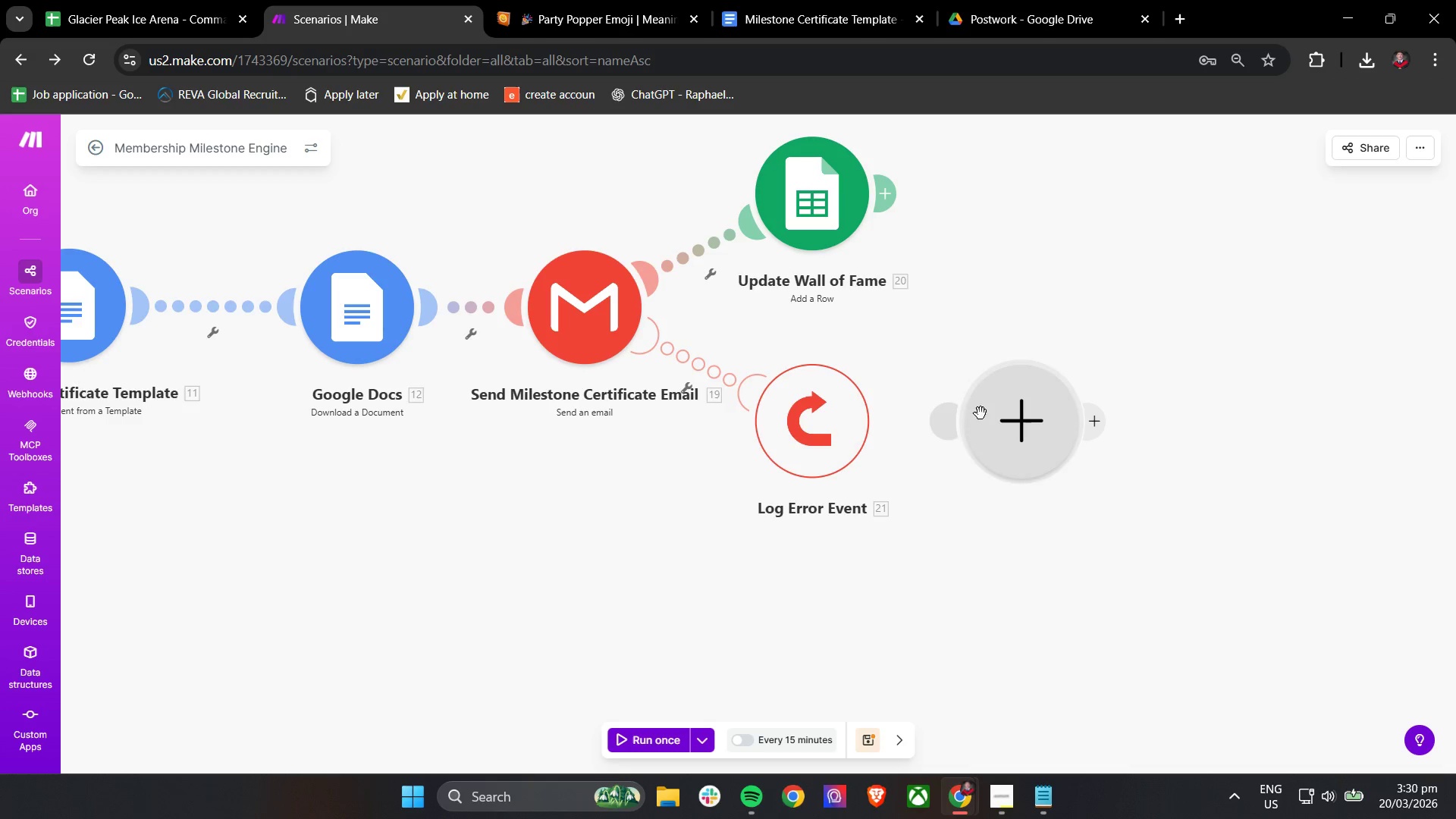 
left_click([1010, 416])
 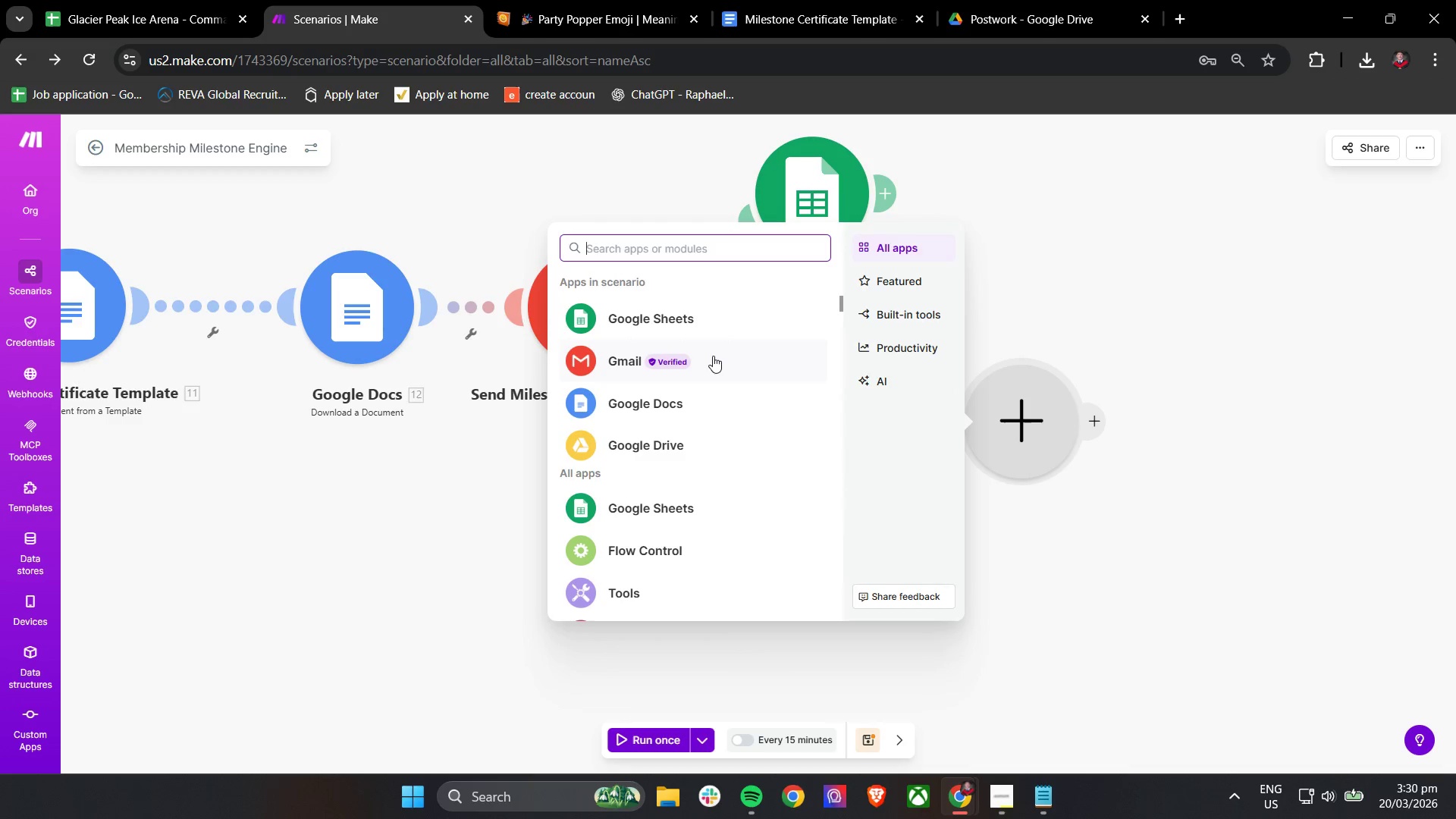 
wait(12.83)
 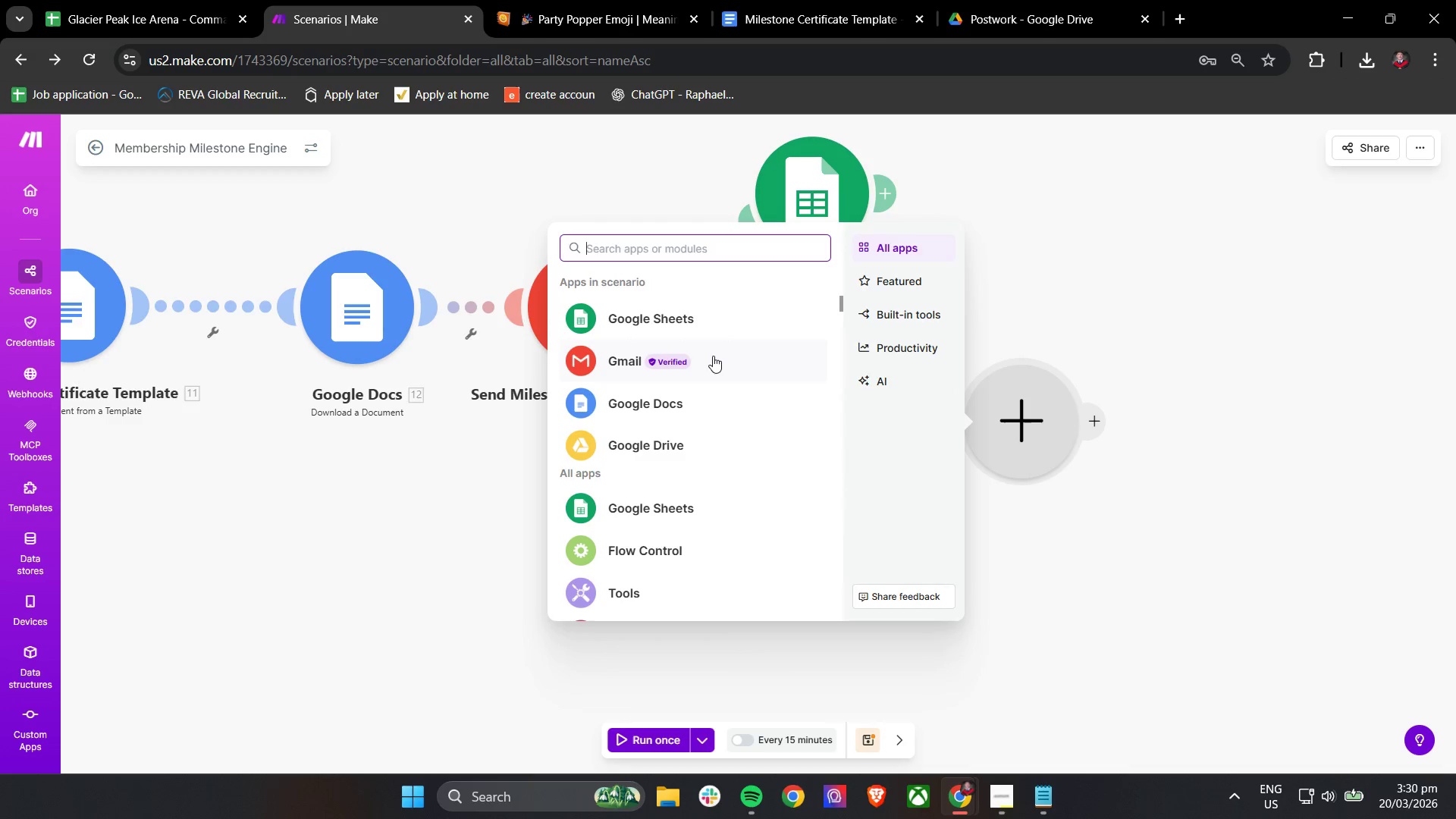 
left_click([715, 318])
 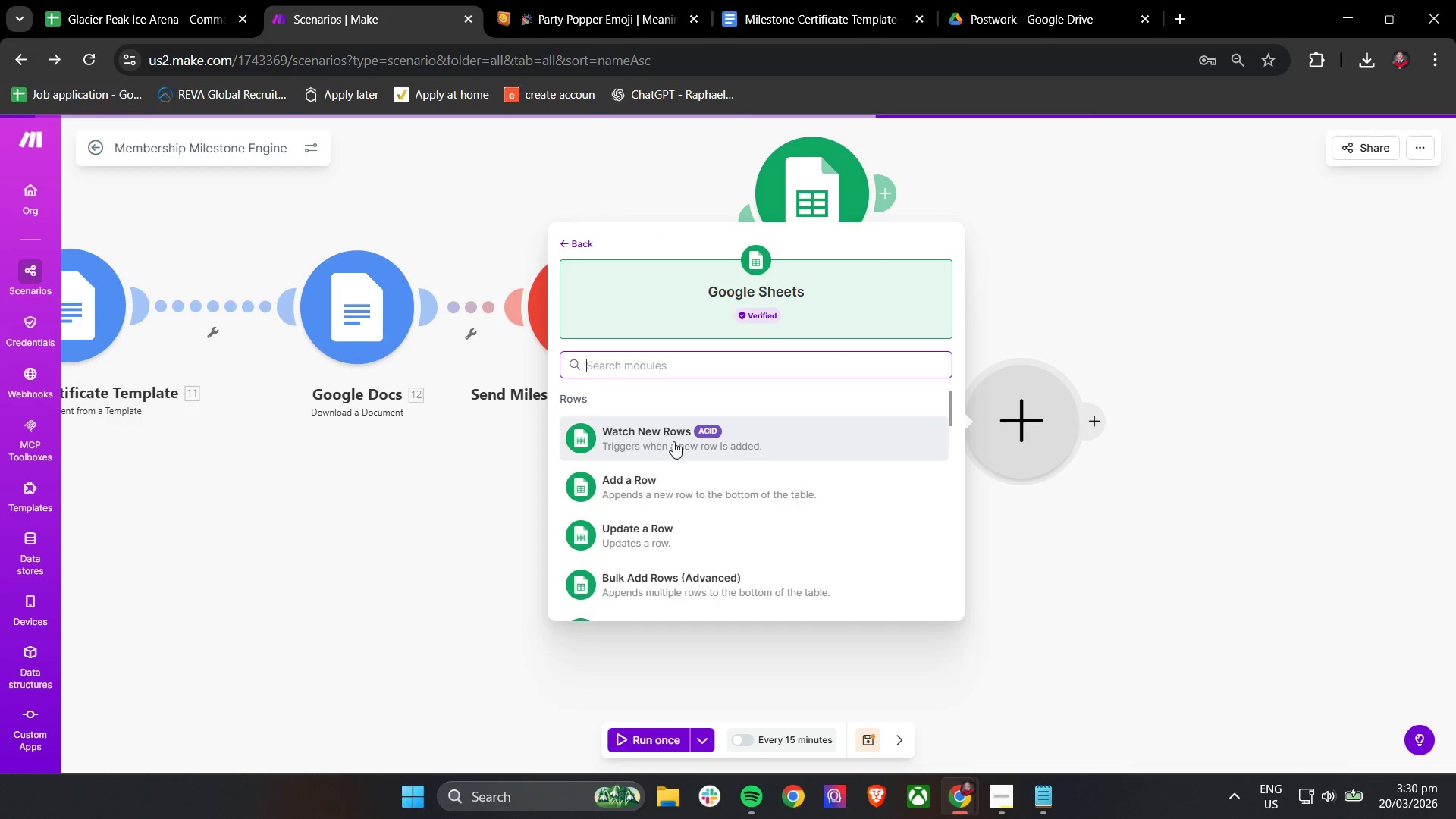 
left_click([671, 478])
 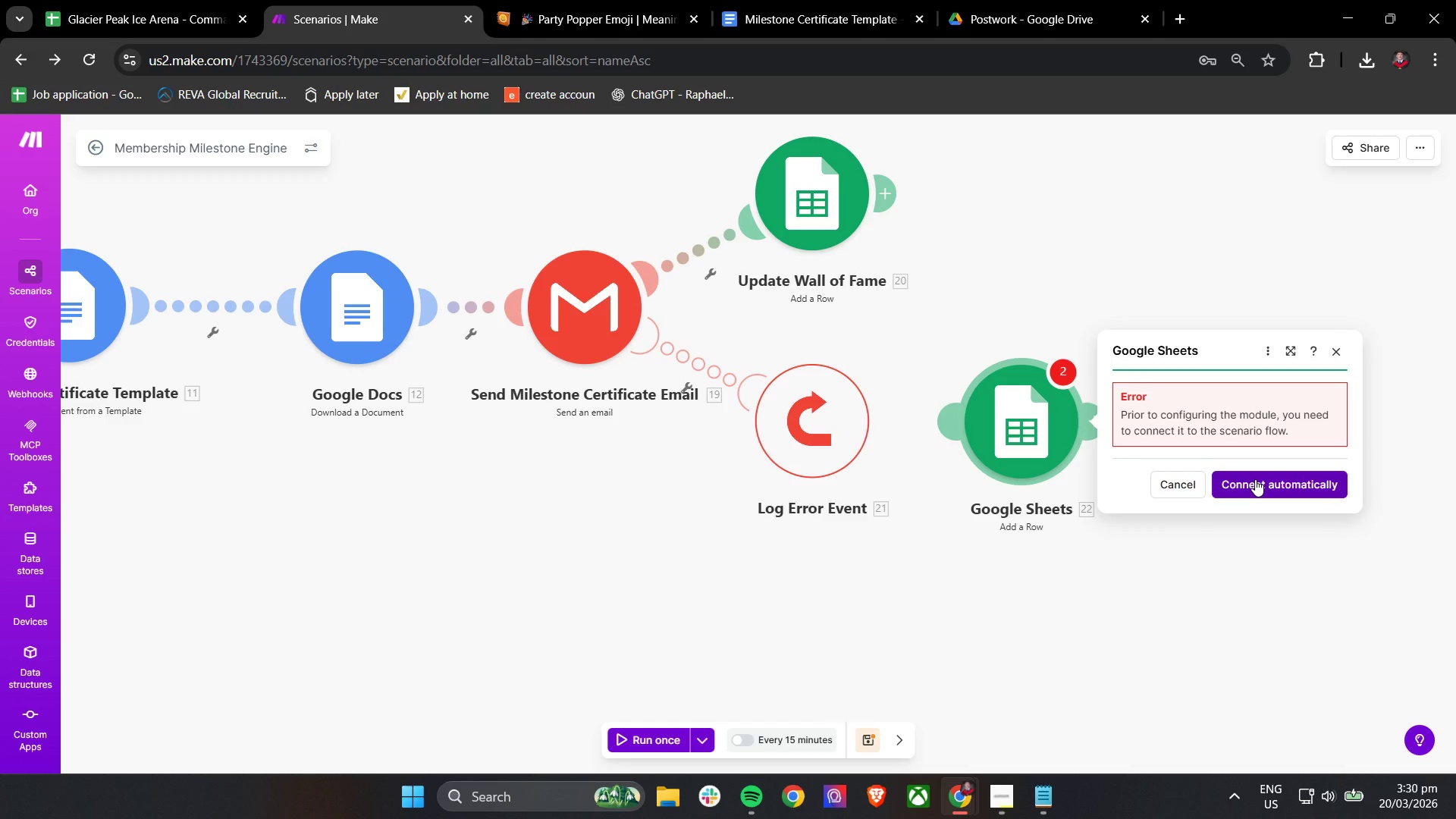 
wait(6.33)
 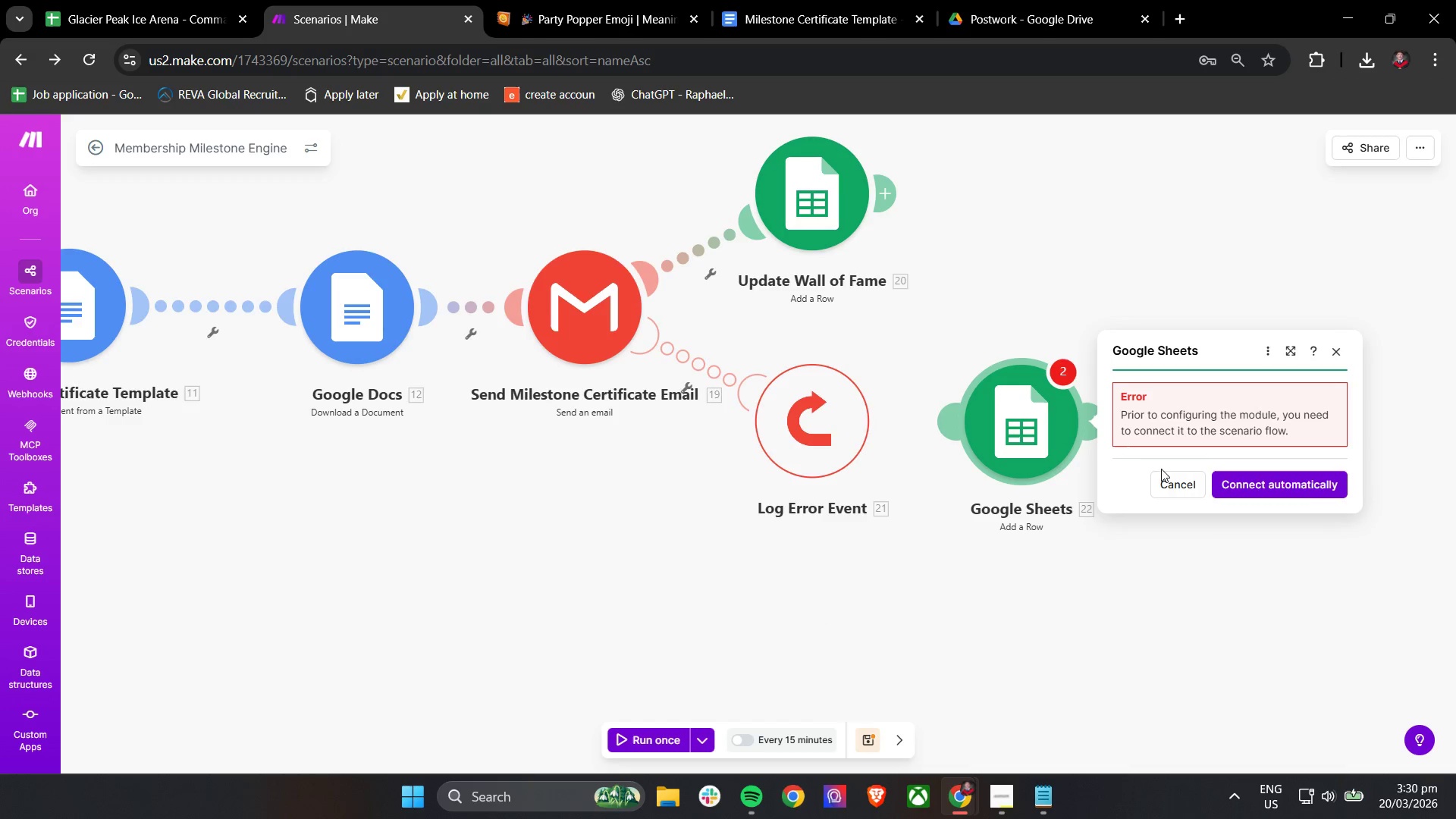 
left_click_drag(start_coordinate=[943, 419], to_coordinate=[824, 444])
 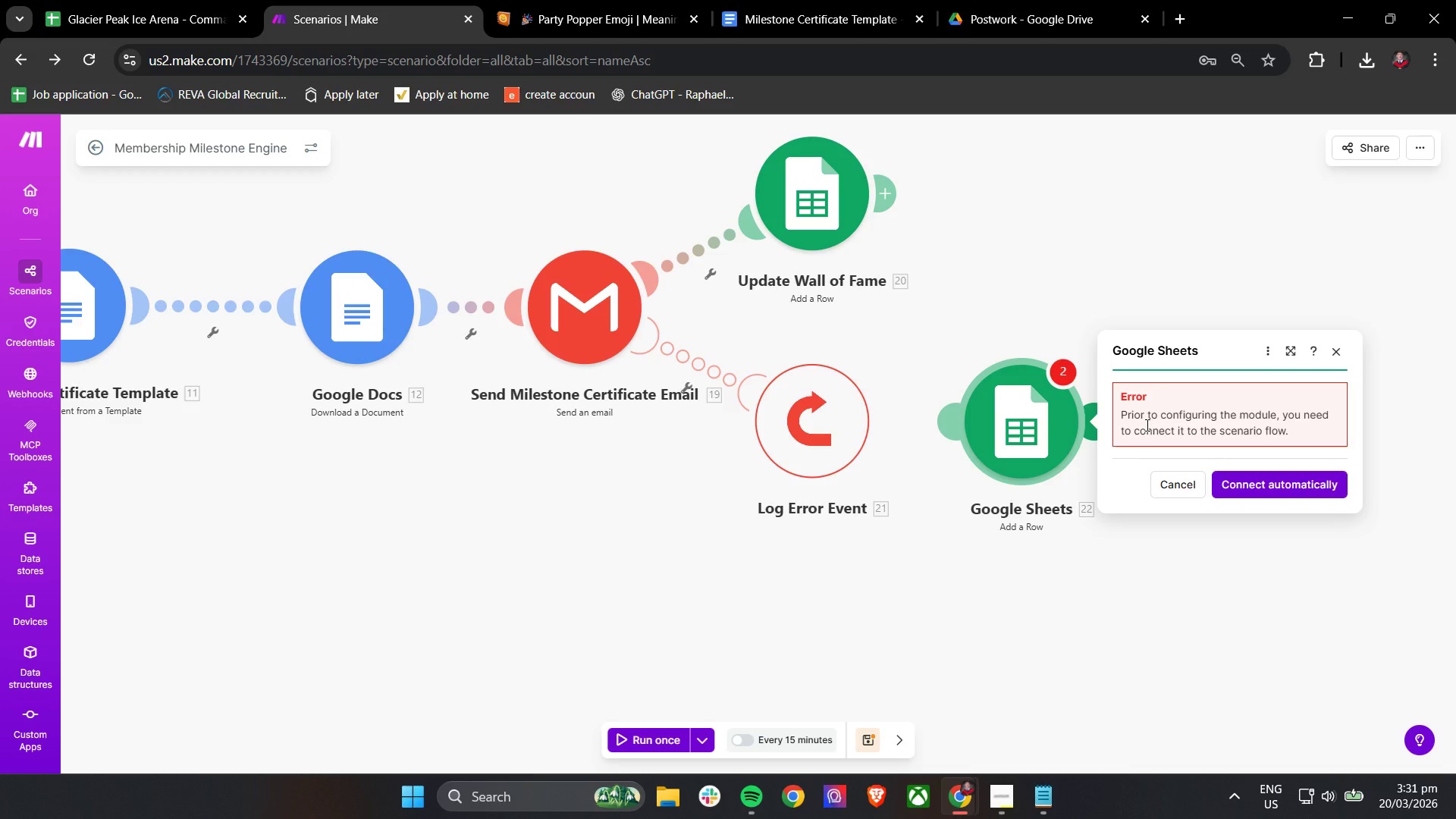 
wait(32.83)
 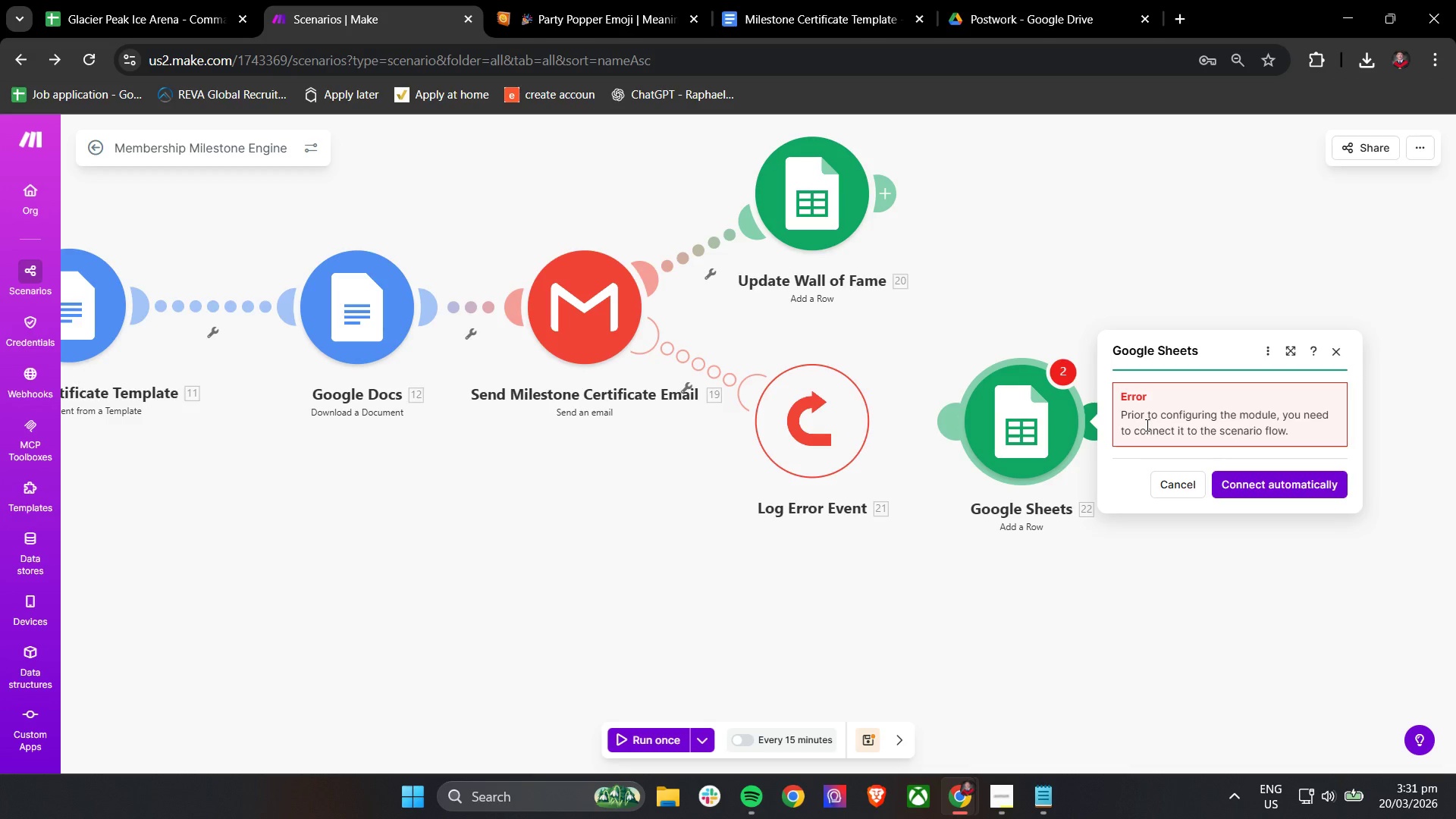 
right_click([1011, 401])
 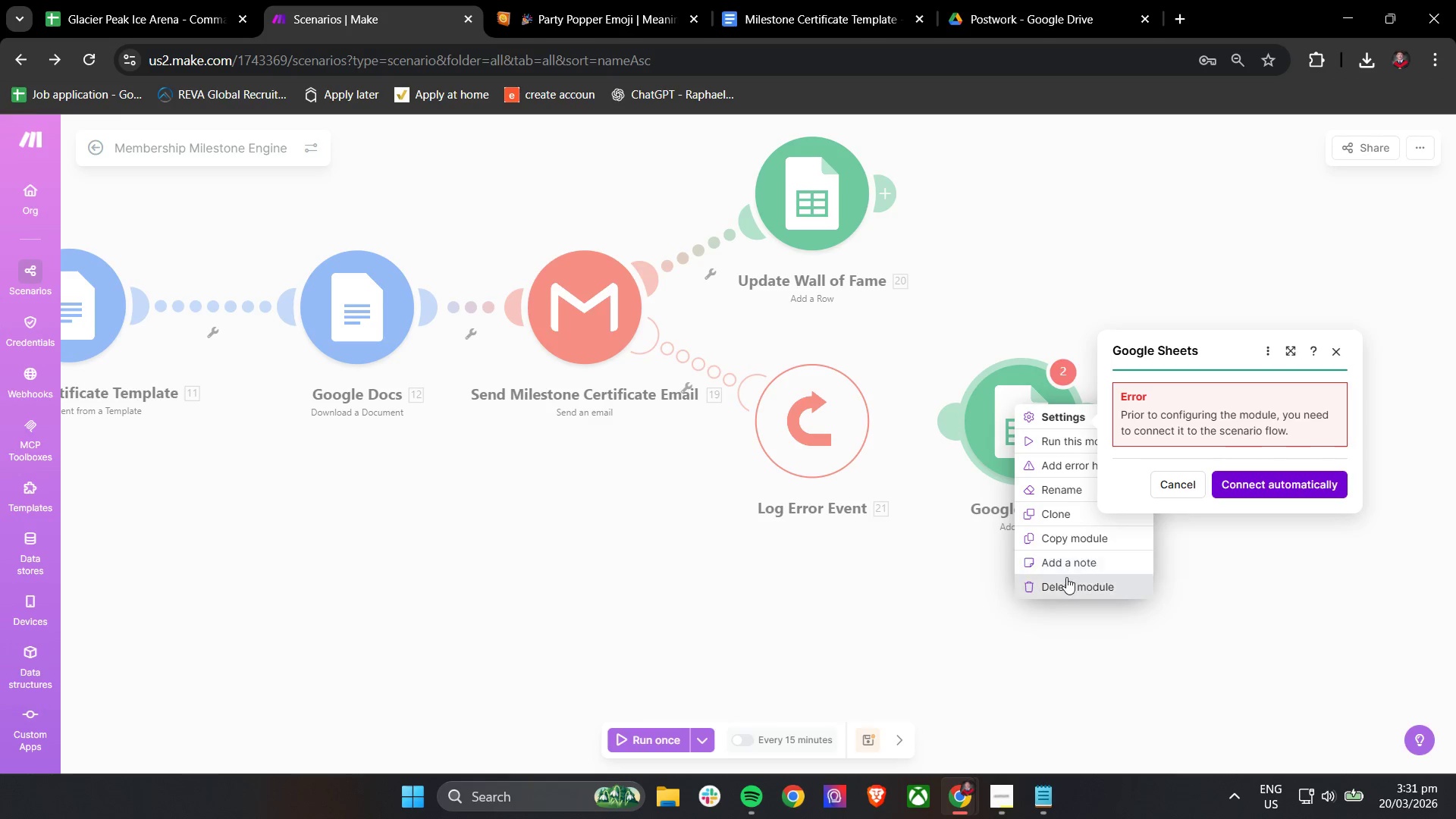 
left_click([1066, 582])
 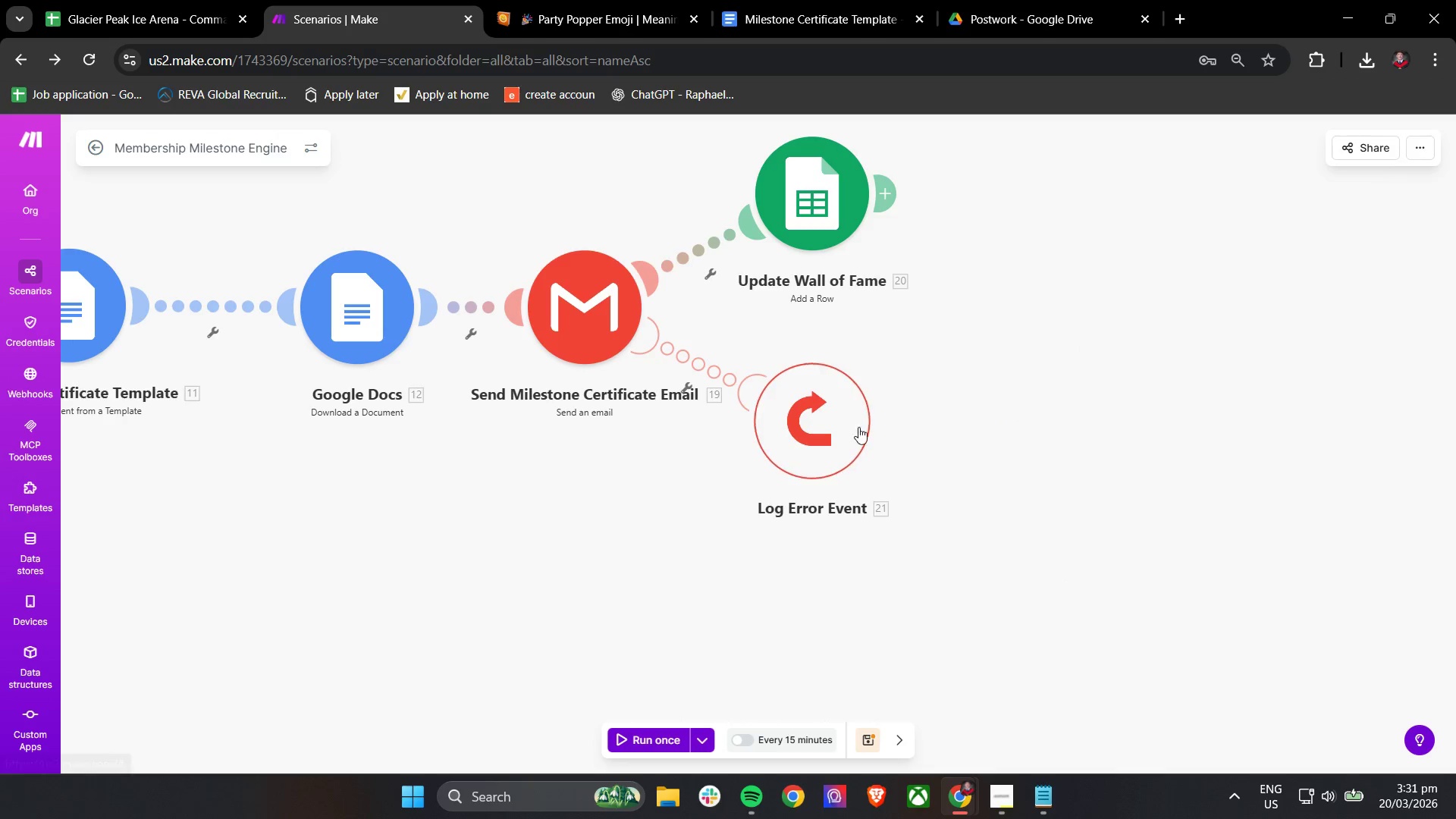 
left_click([825, 410])
 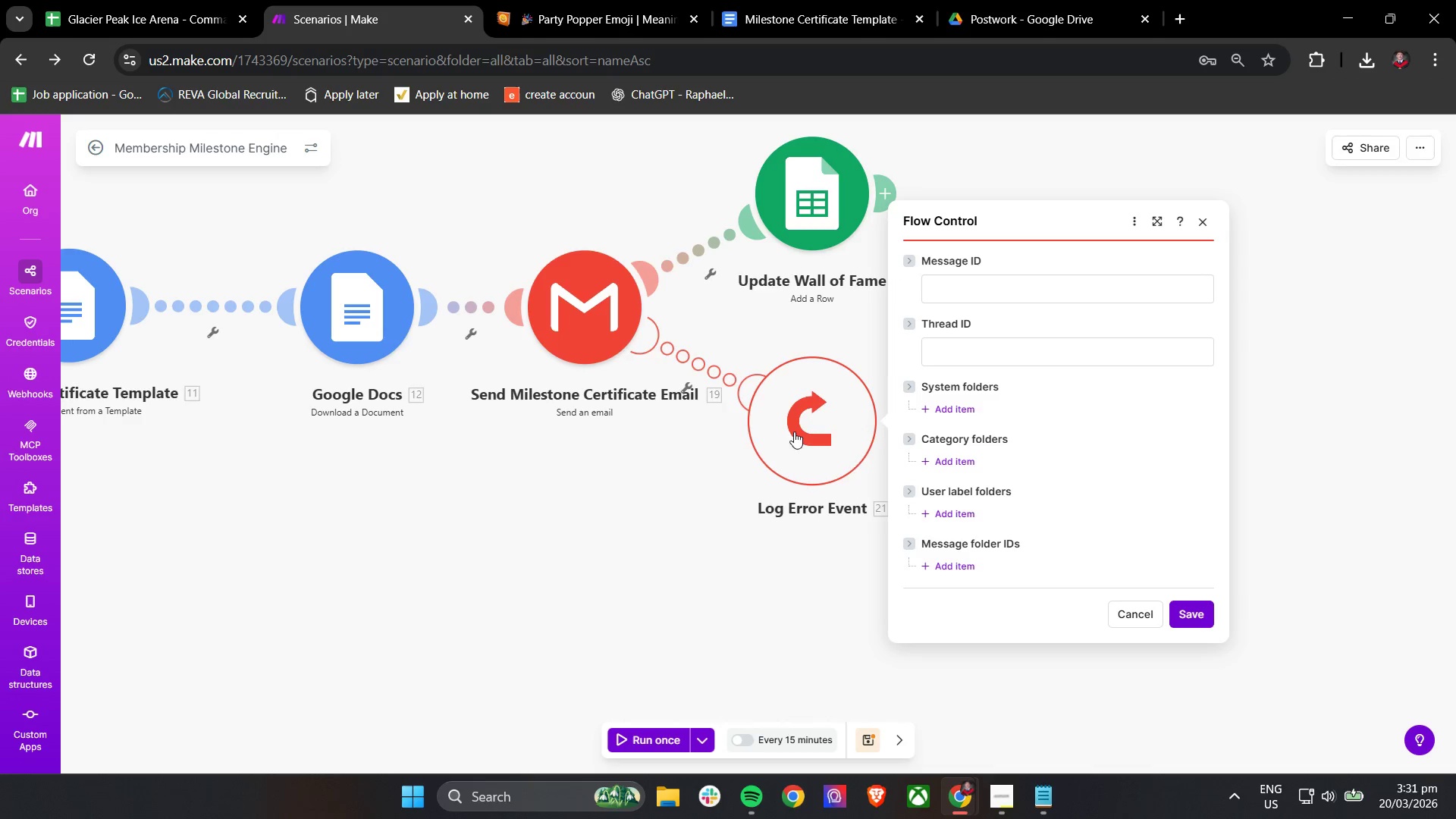 
scroll: coordinate [1006, 564], scroll_direction: down, amount: 5.0
 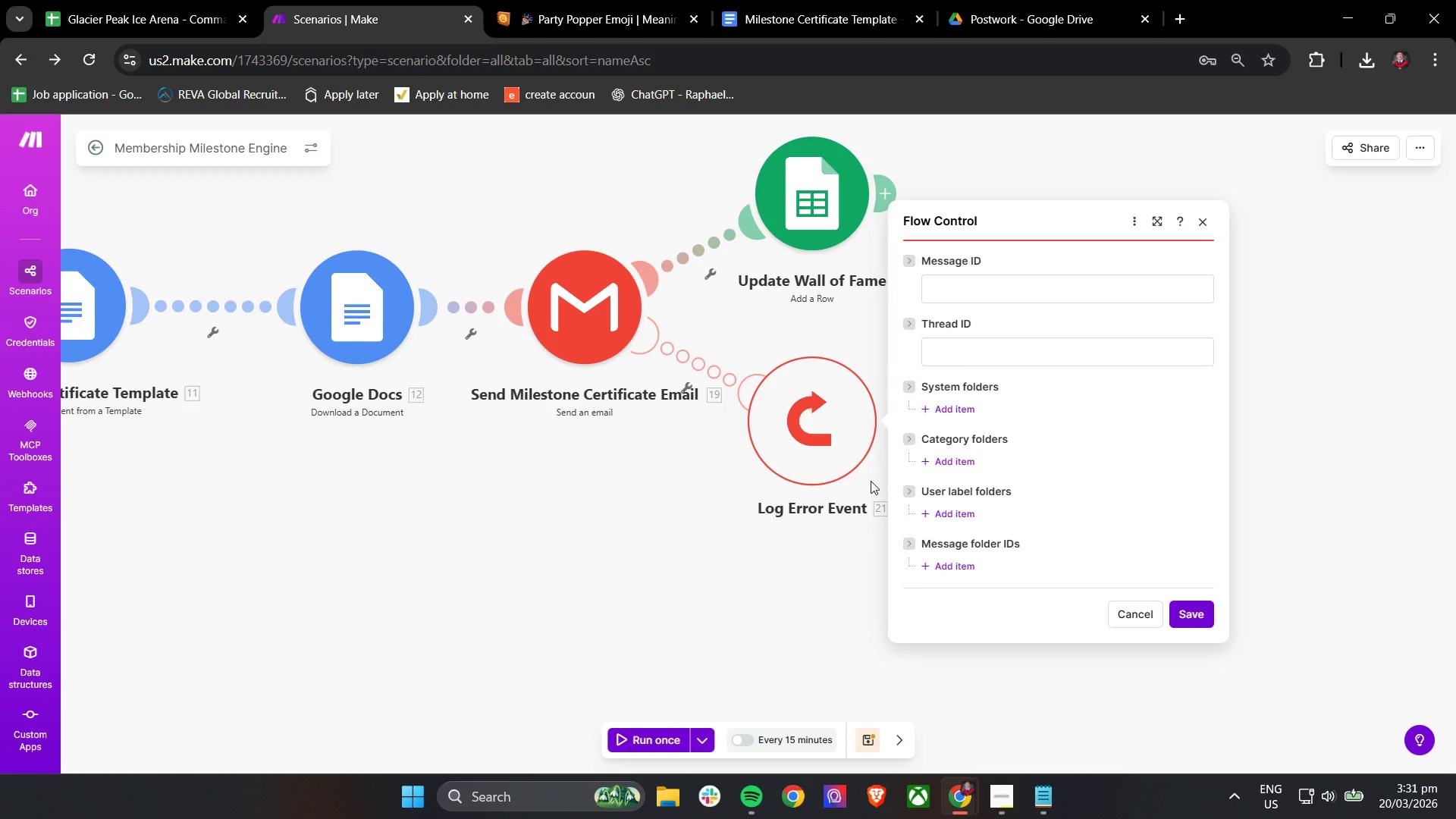 
wait(5.48)
 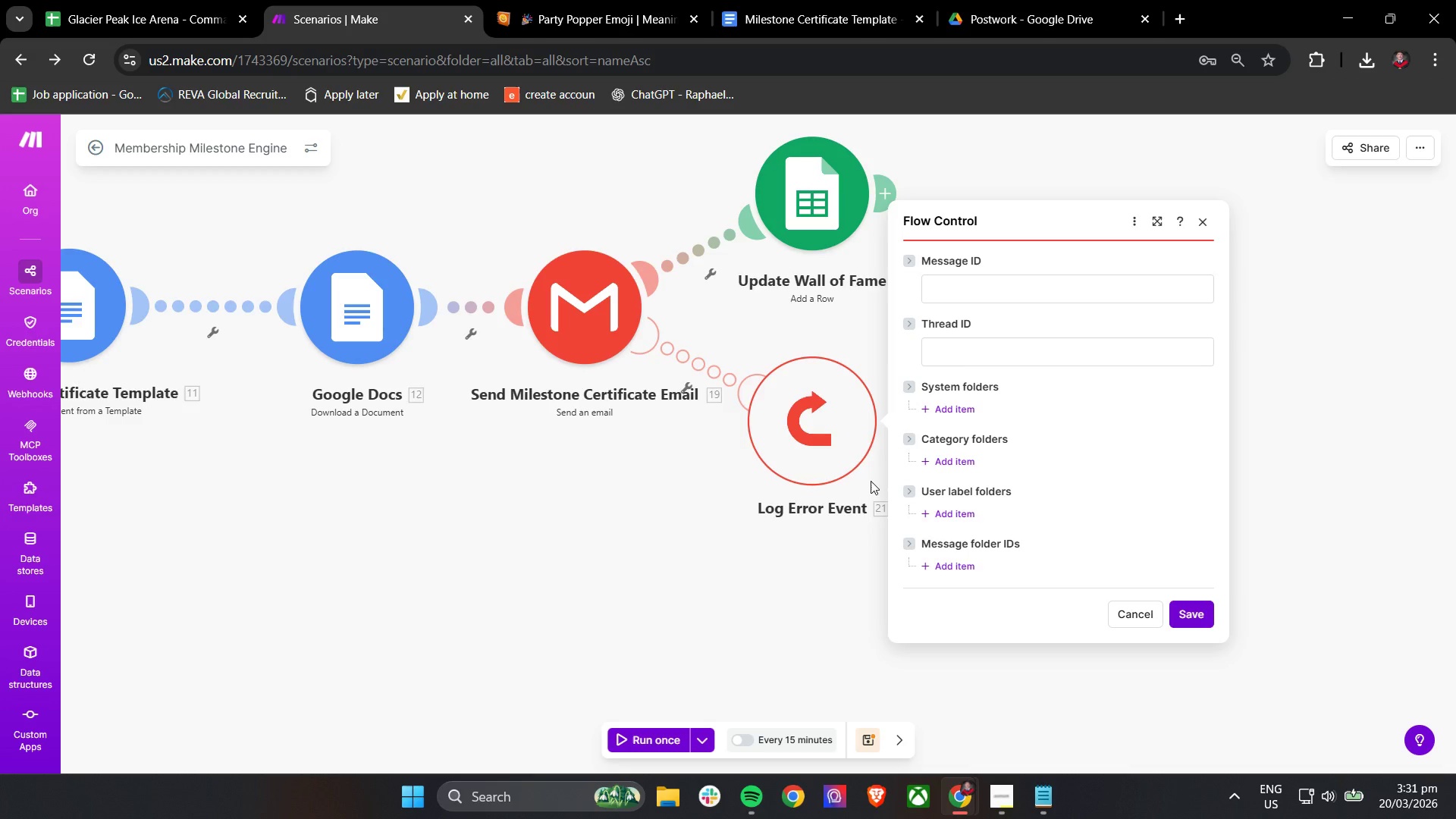 
left_click([1201, 224])
 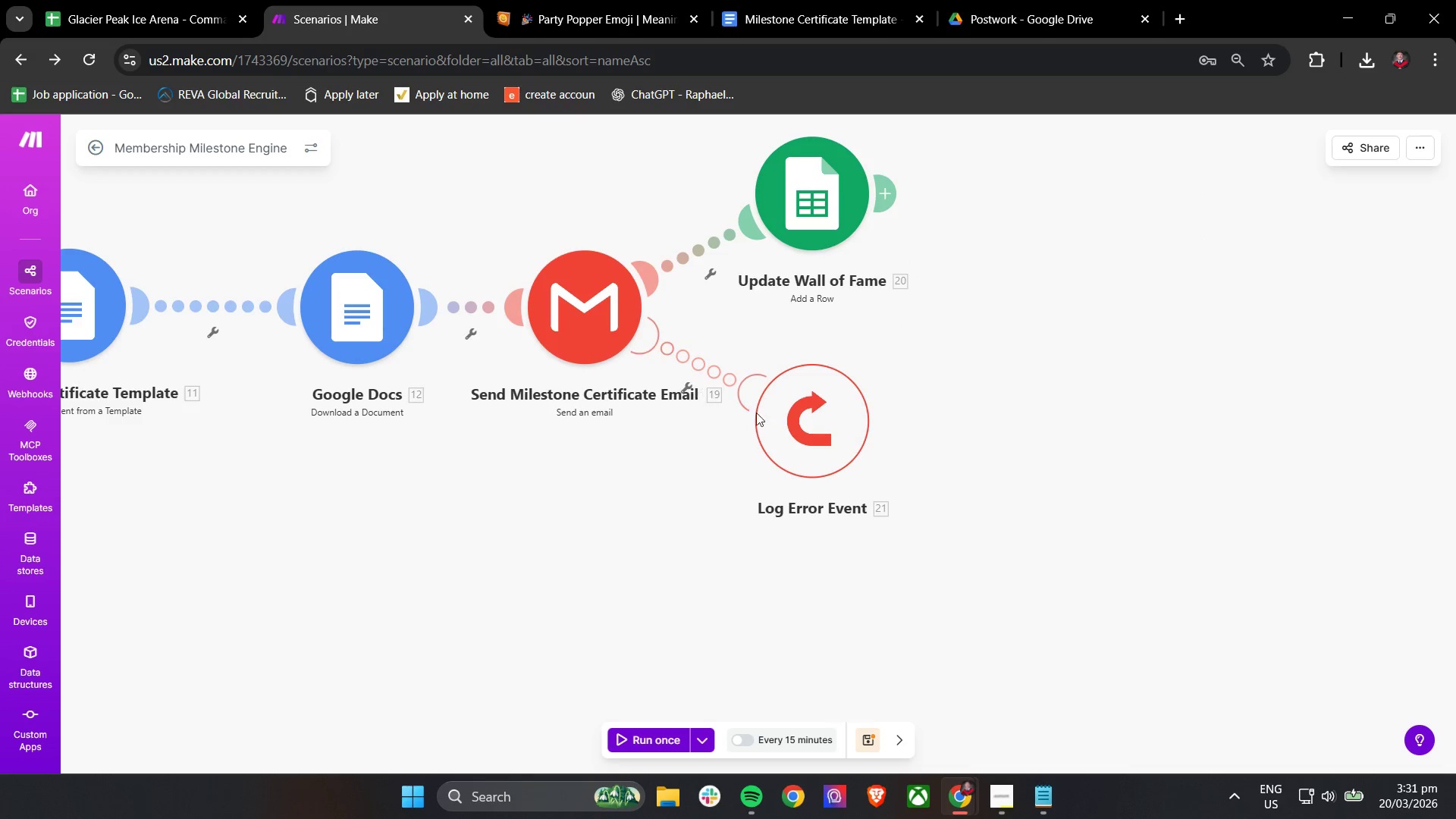 
left_click([792, 425])
 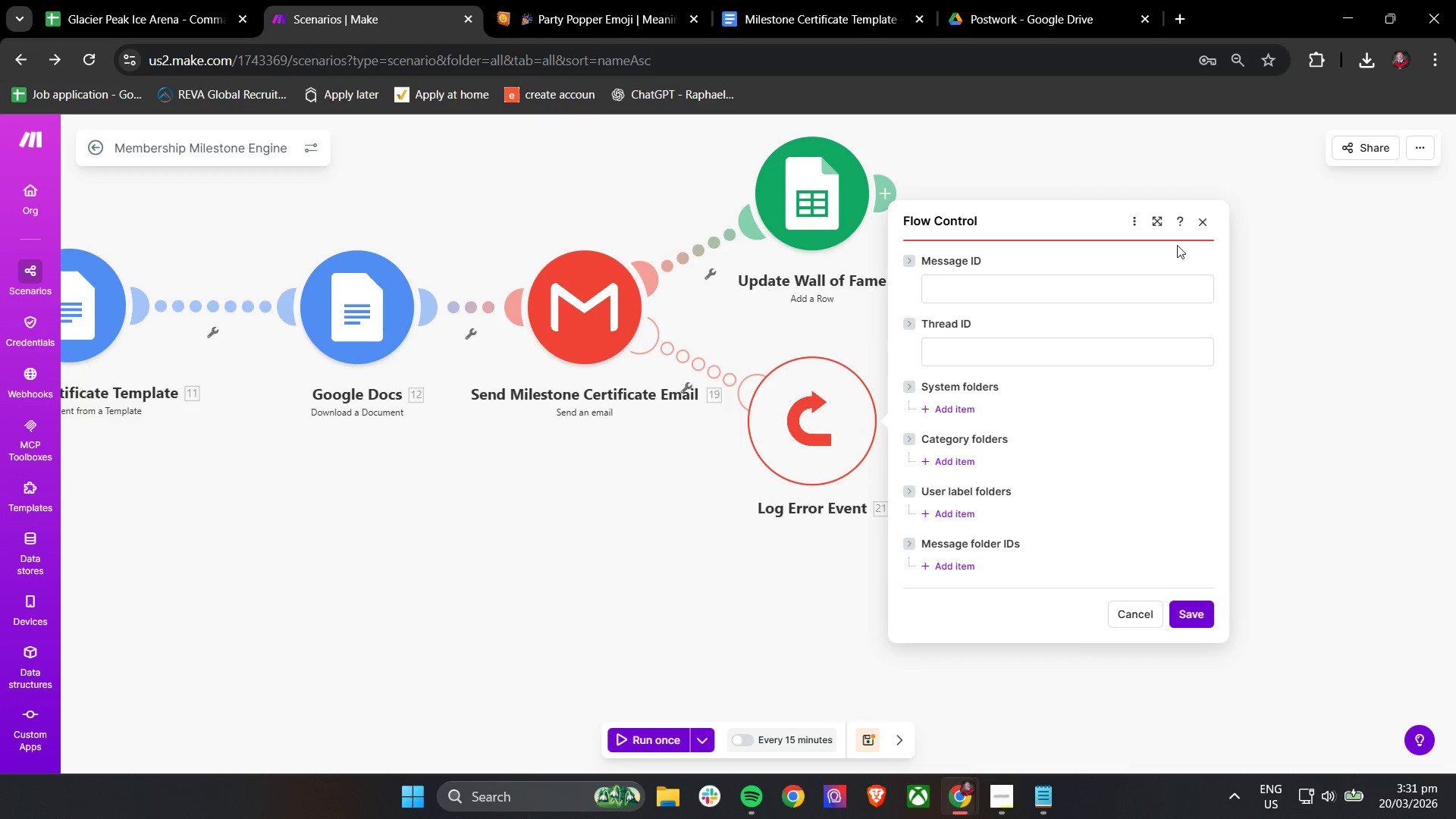 
mouse_move([1184, 245])
 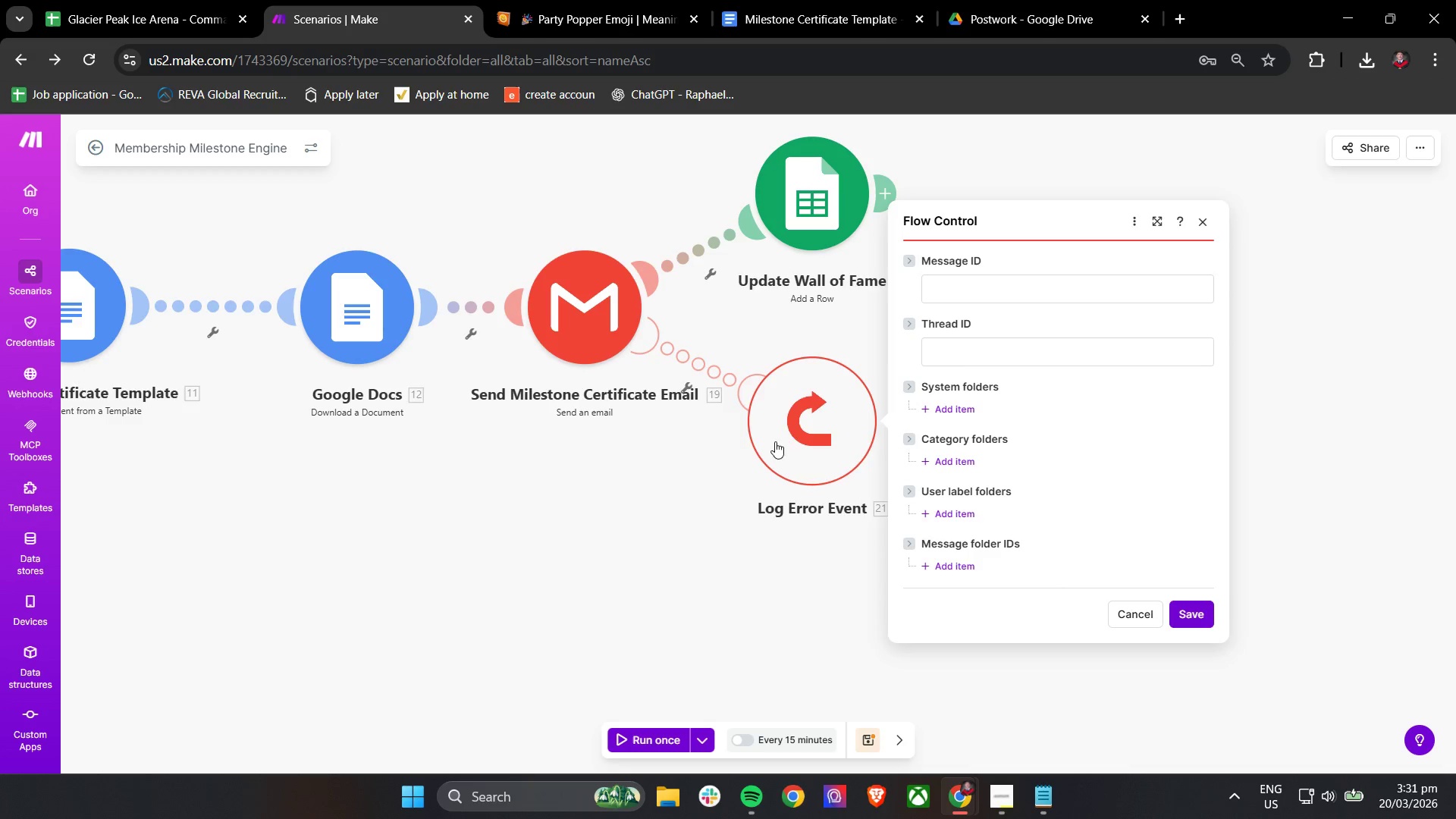 
right_click([794, 426])
 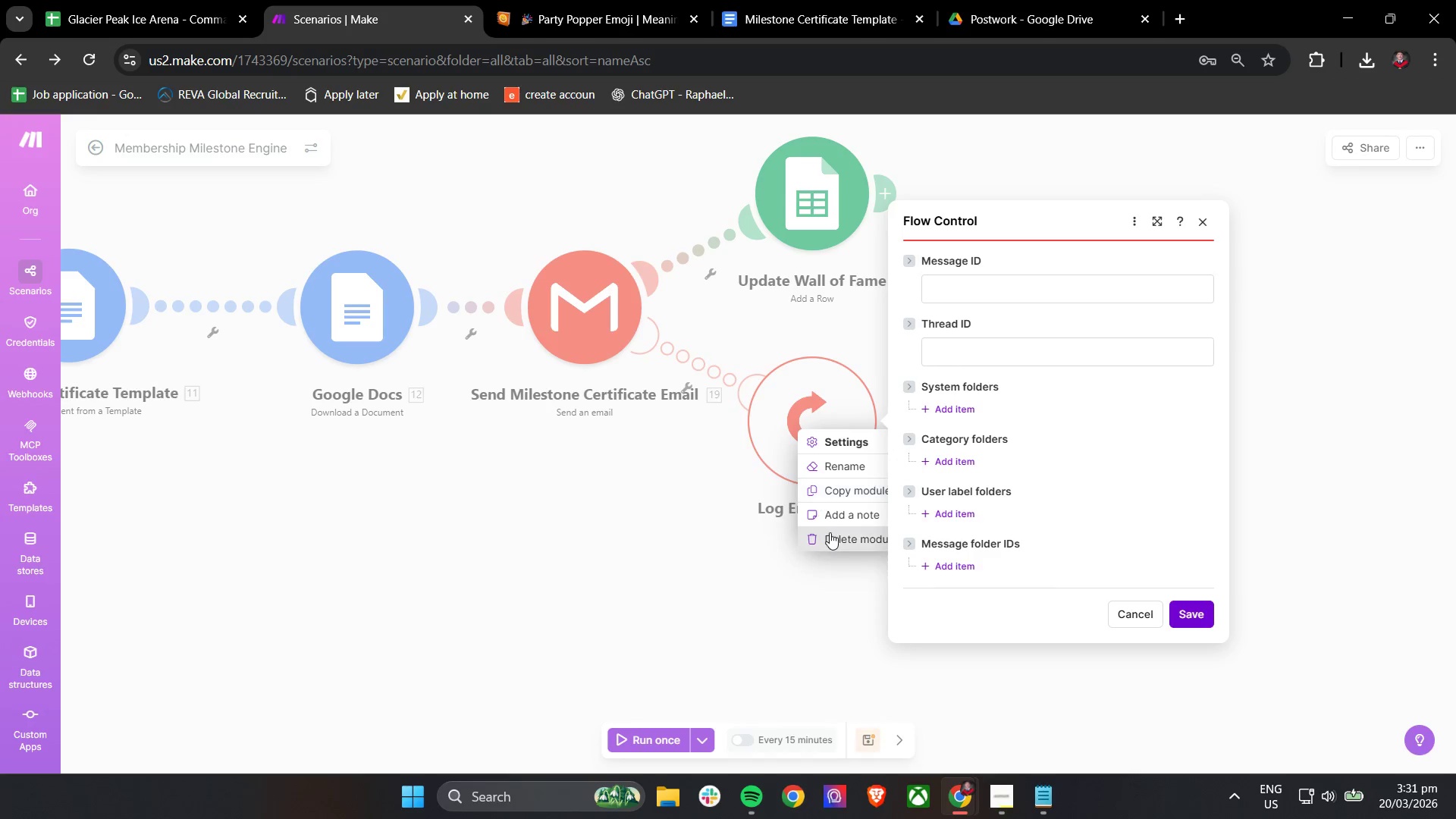 
left_click([830, 532])
 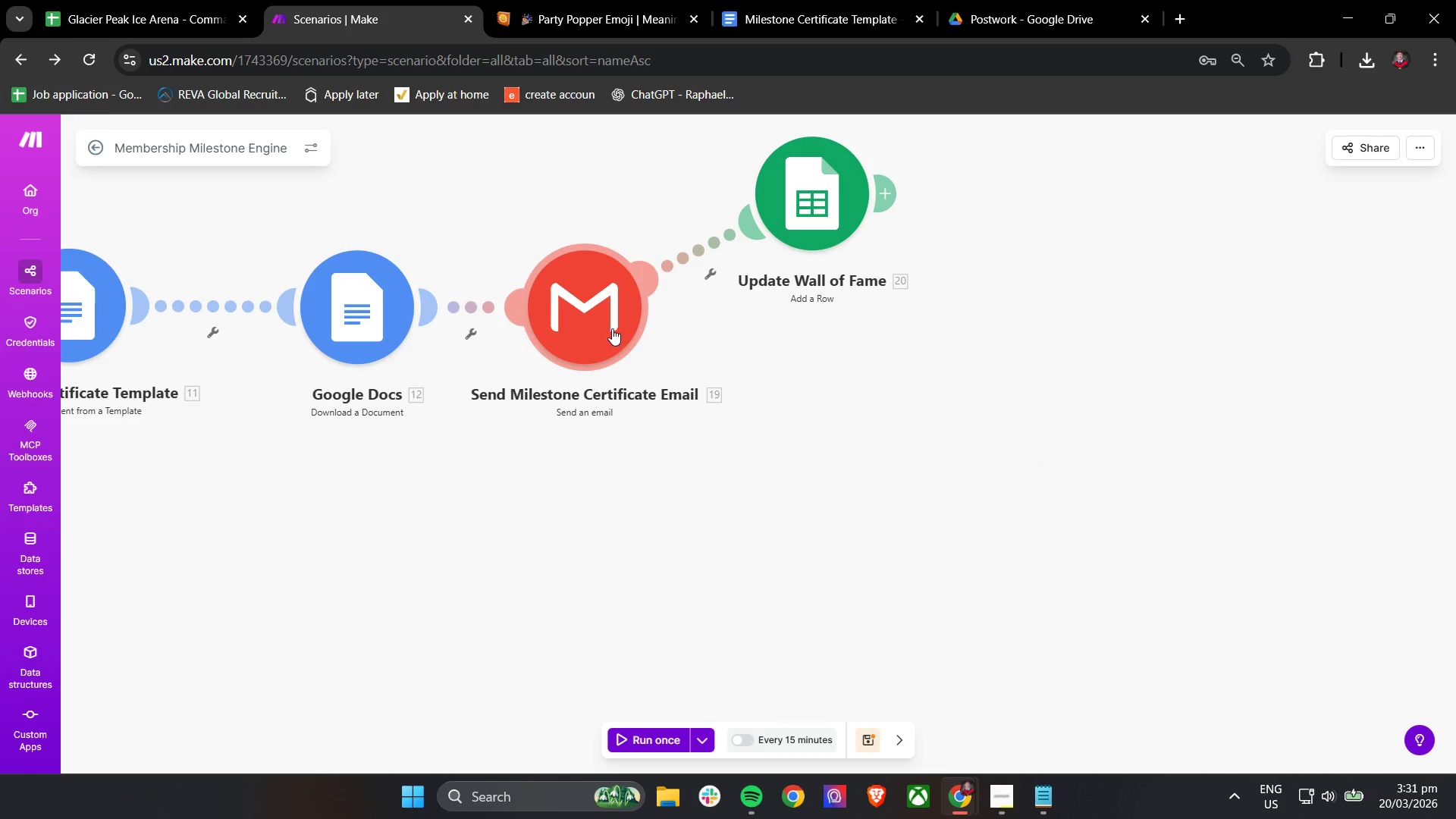 
left_click([611, 320])
 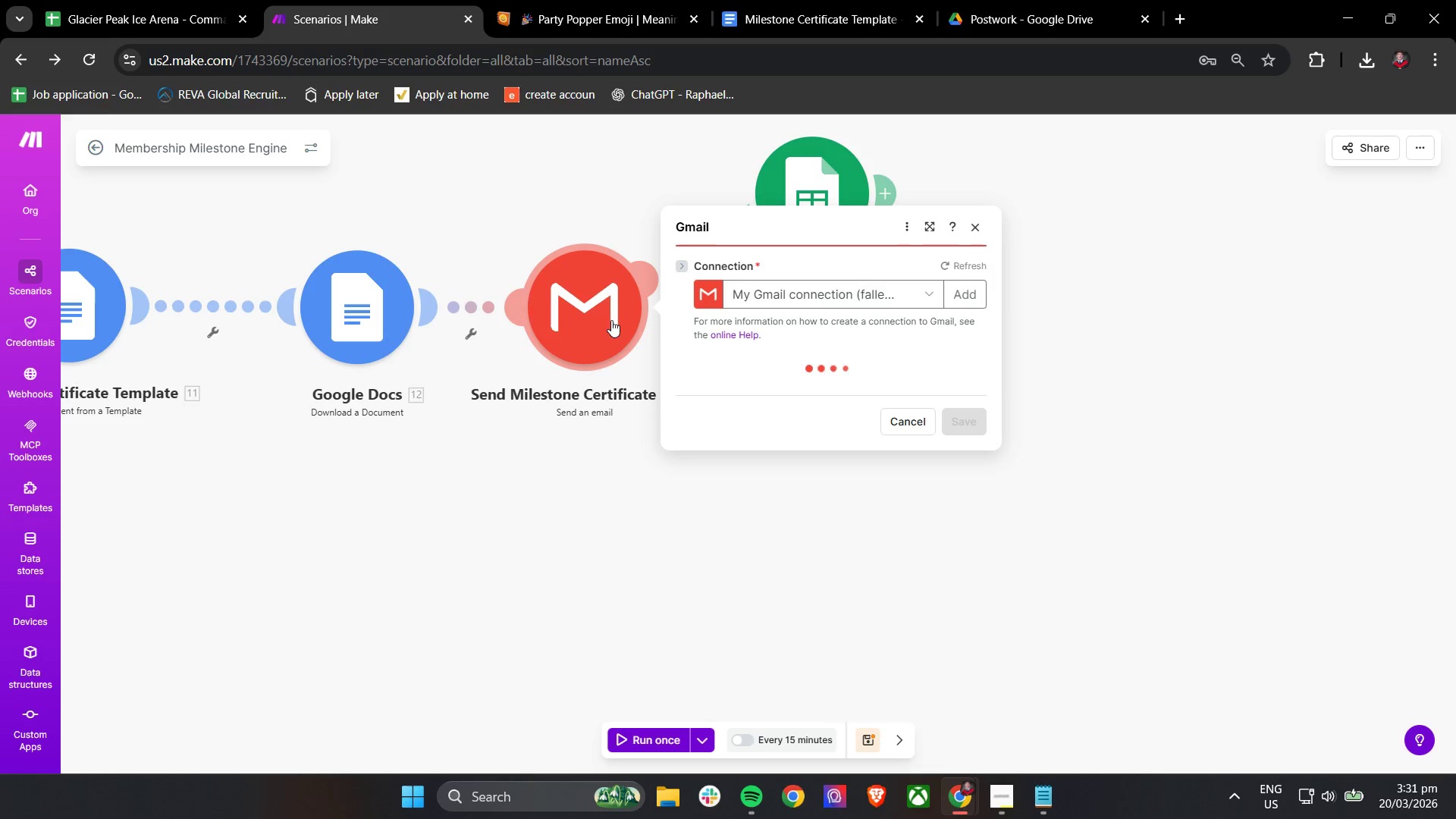 
right_click([611, 320])
 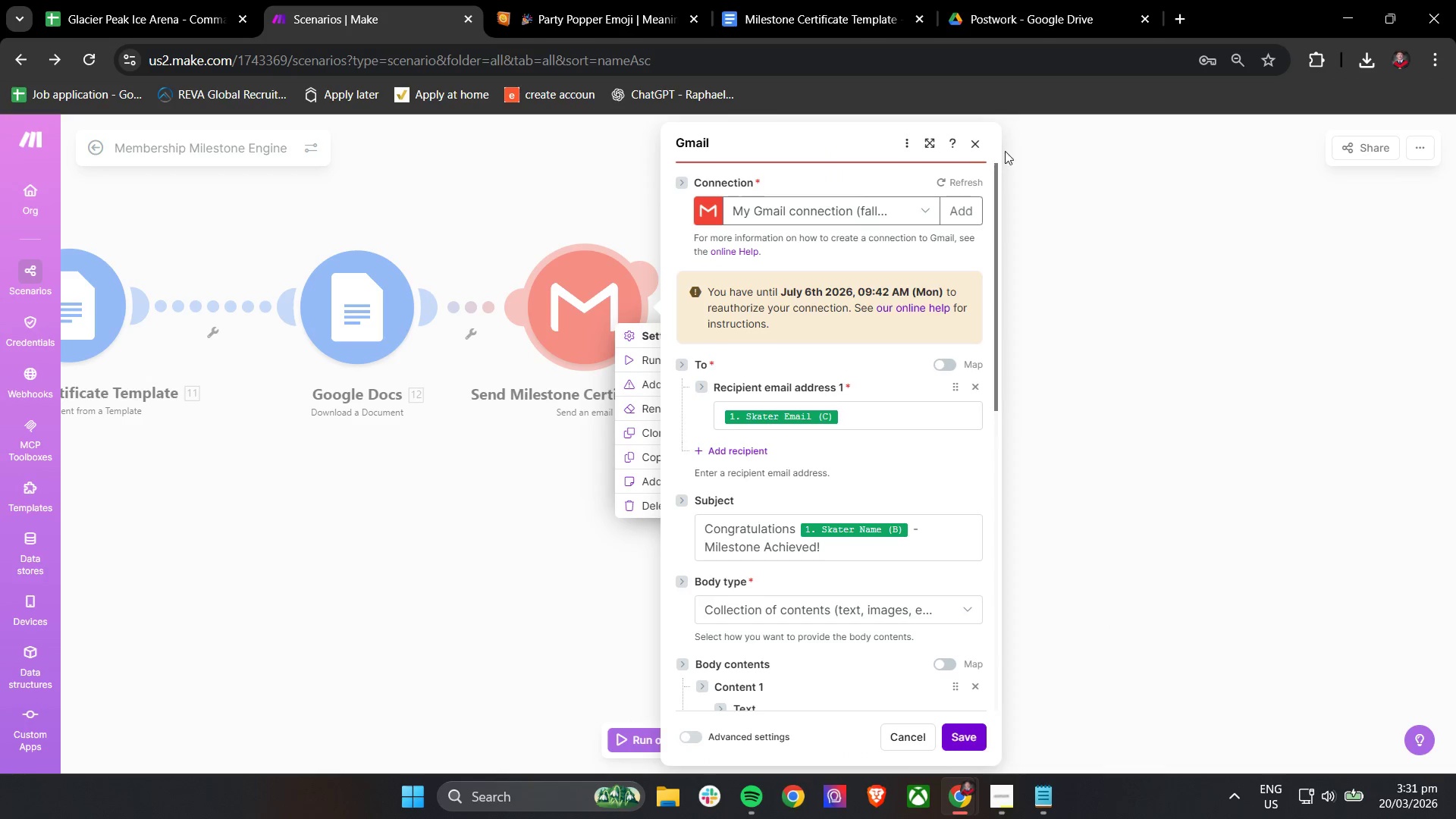 
left_click([981, 141])
 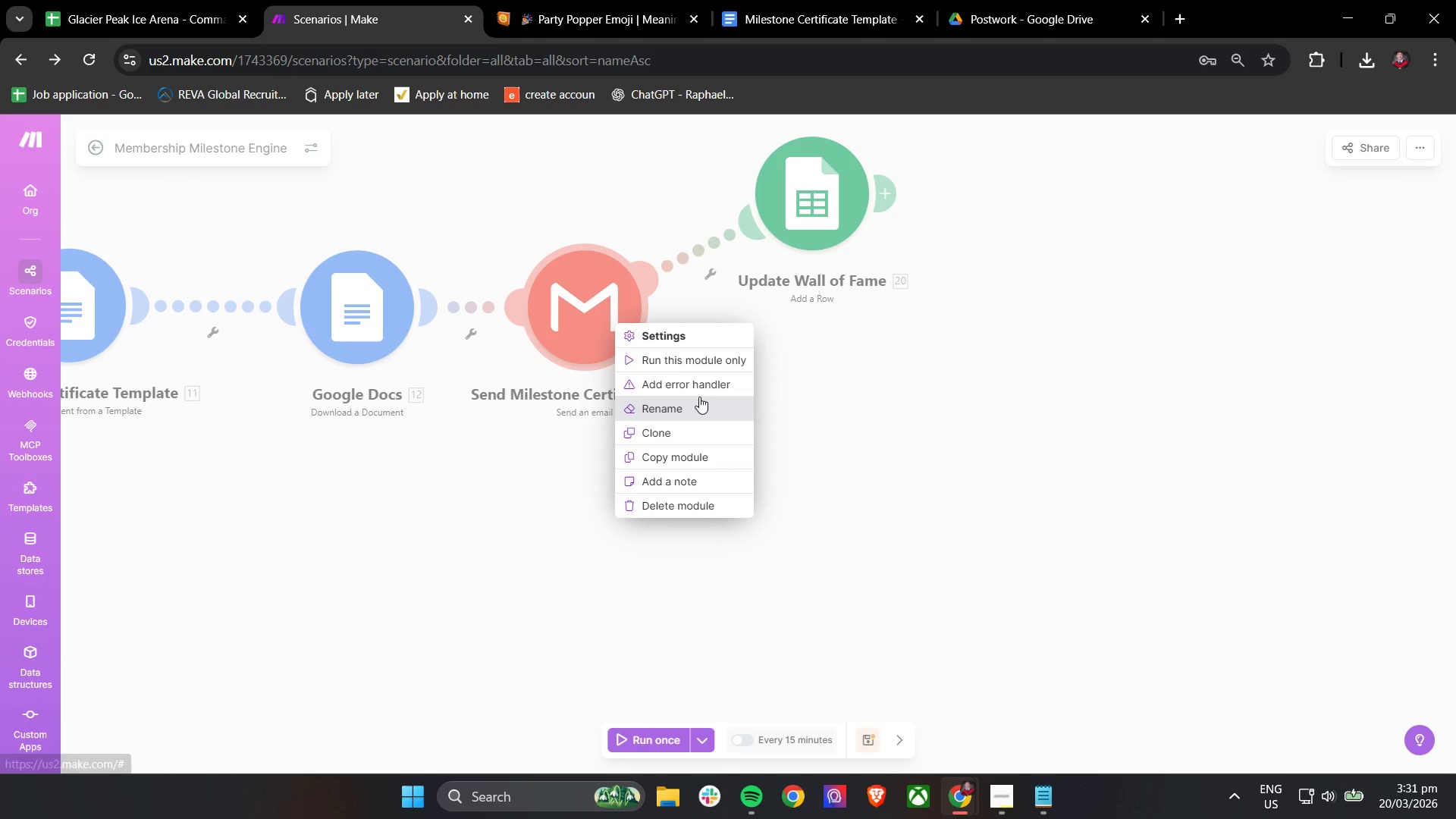 
left_click([701, 389])
 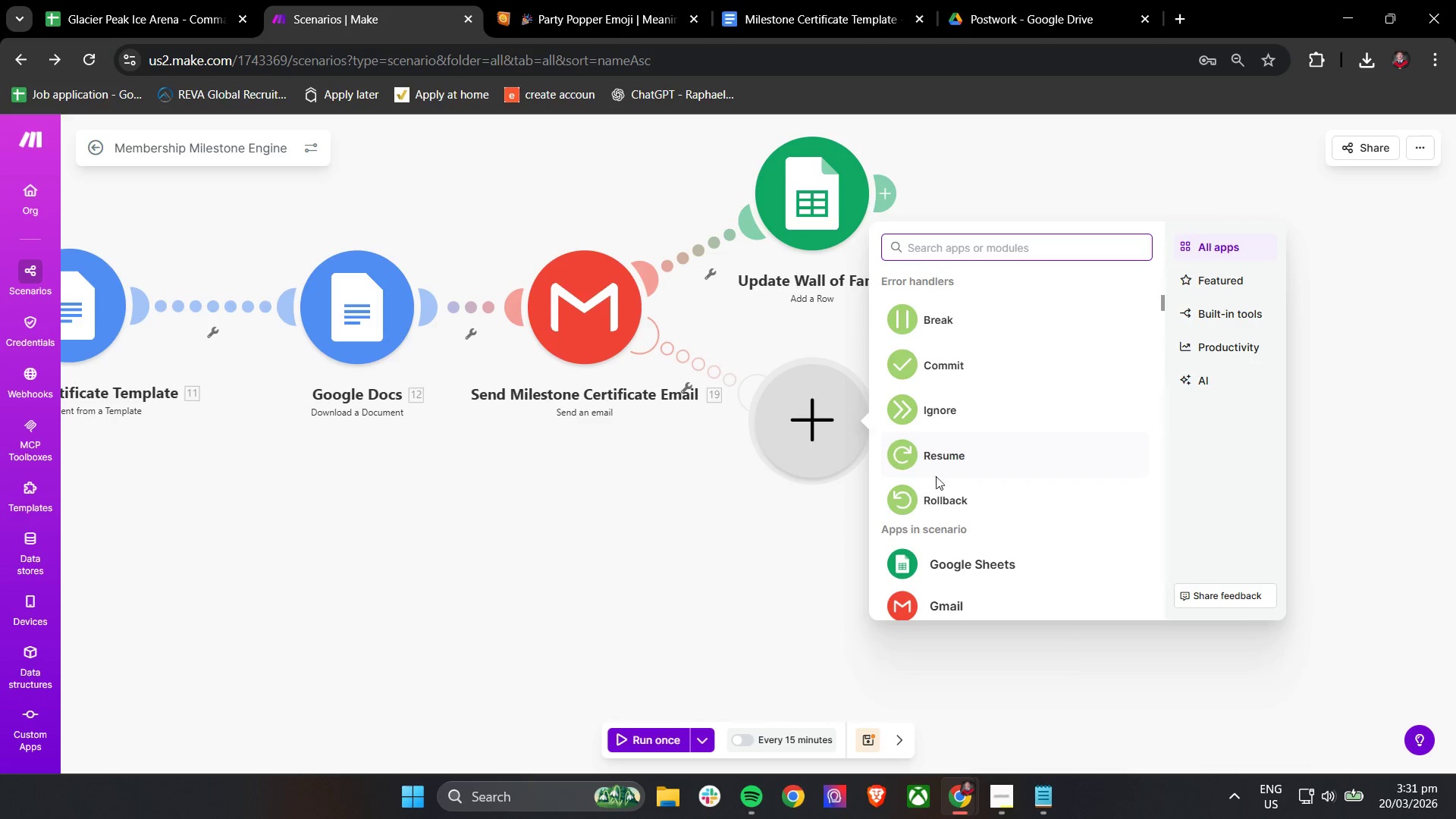 
left_click([946, 463])
 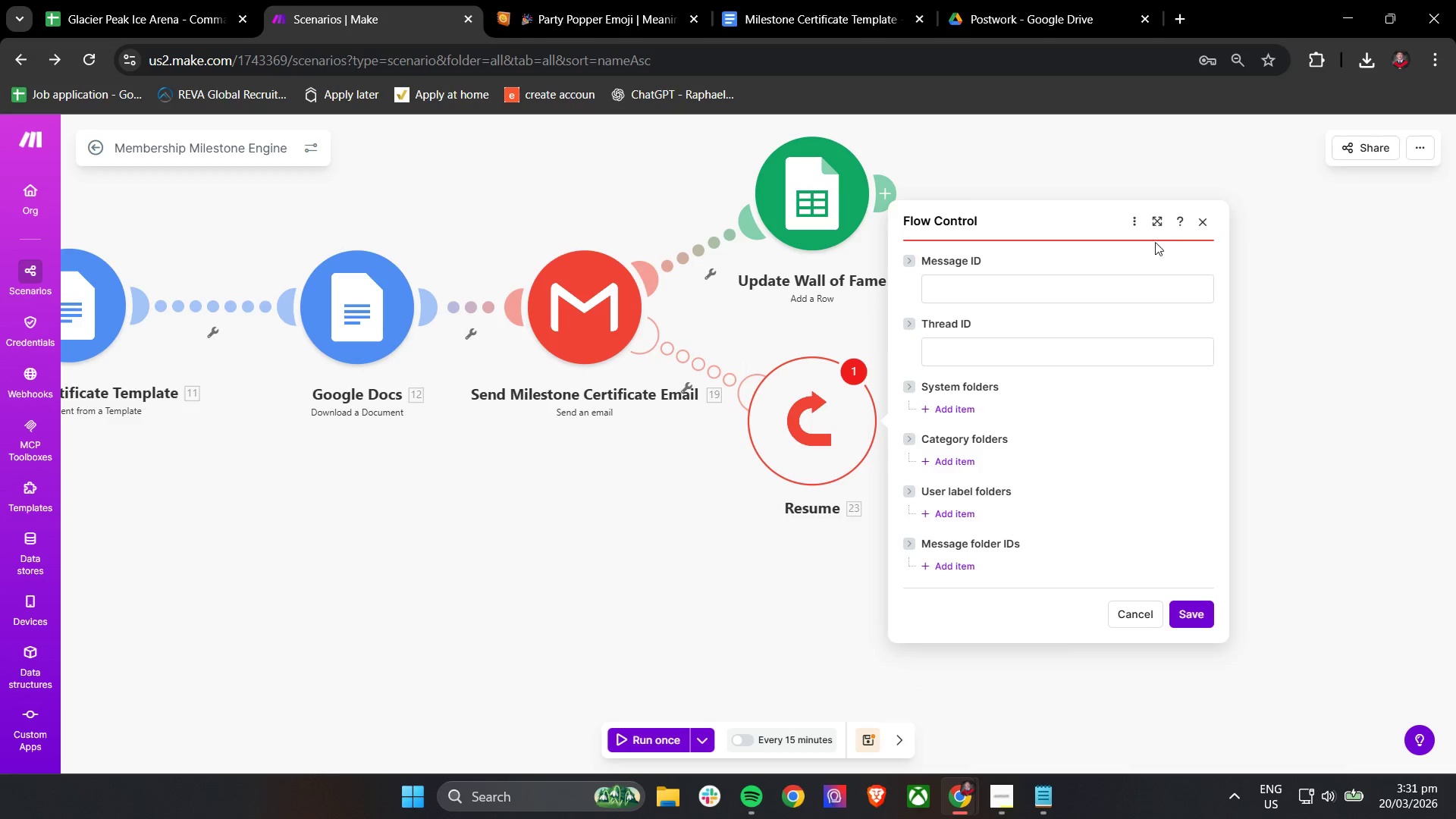 
left_click([1210, 226])
 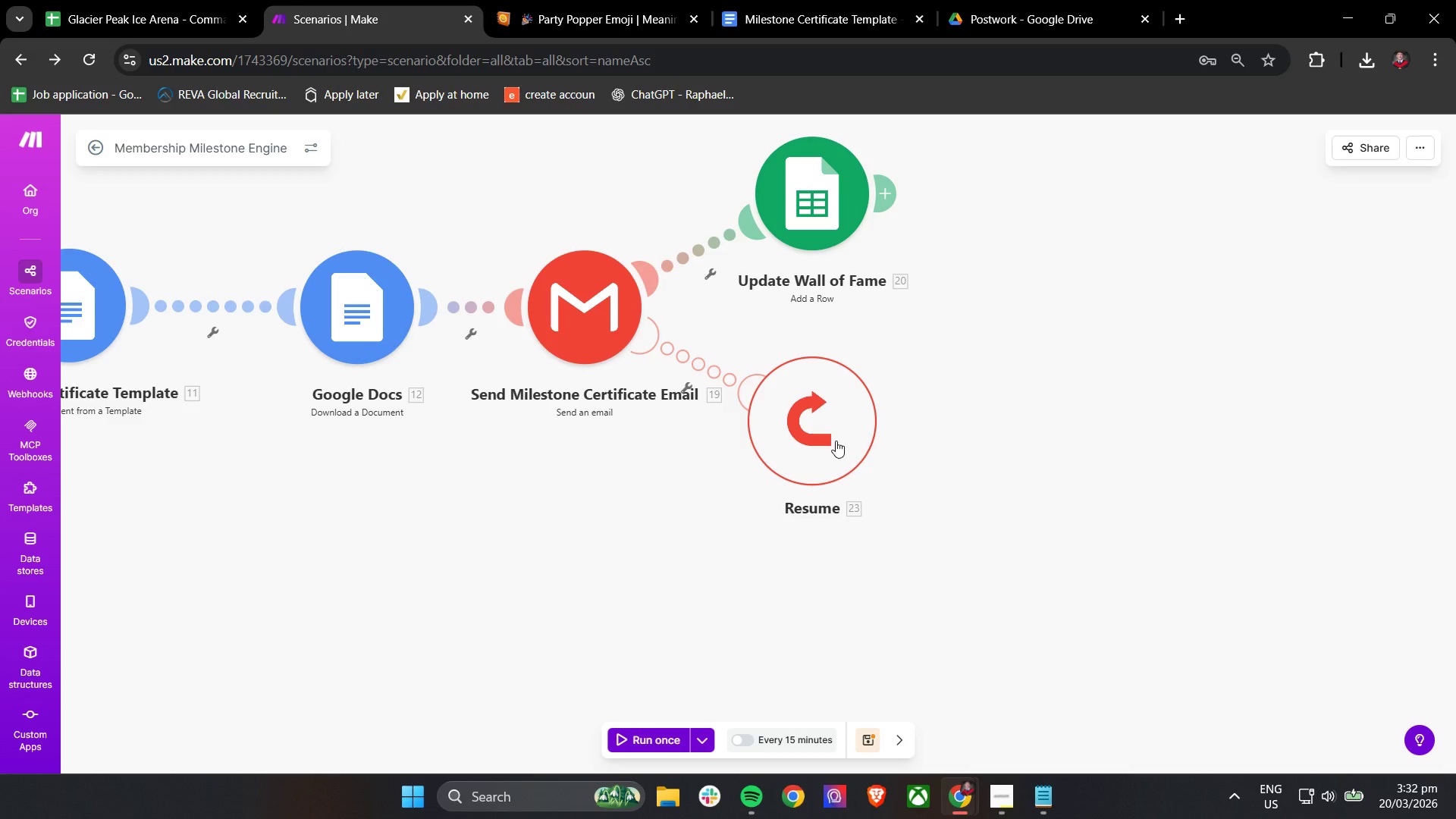 
wait(41.53)
 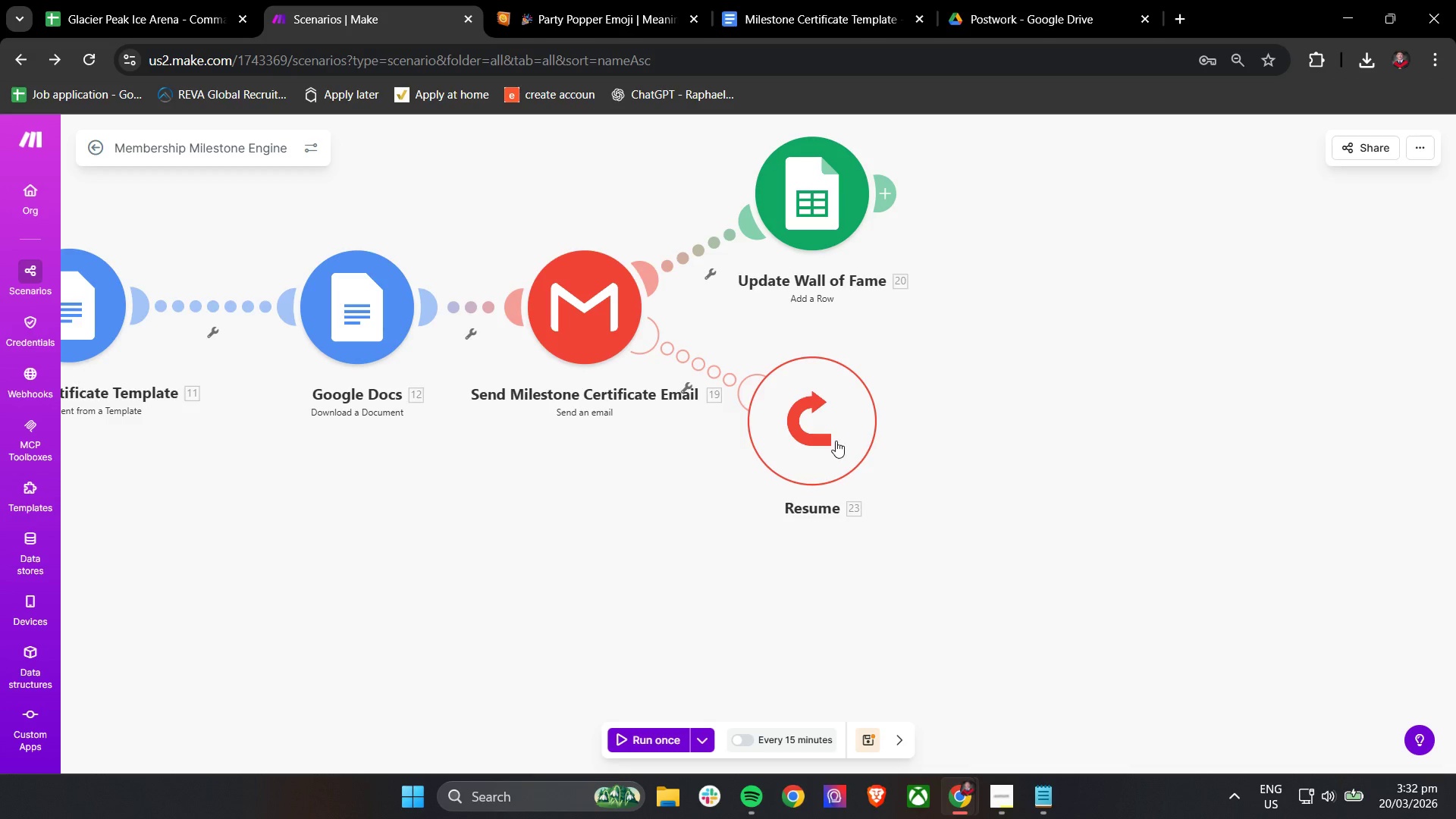 
right_click([804, 400])
 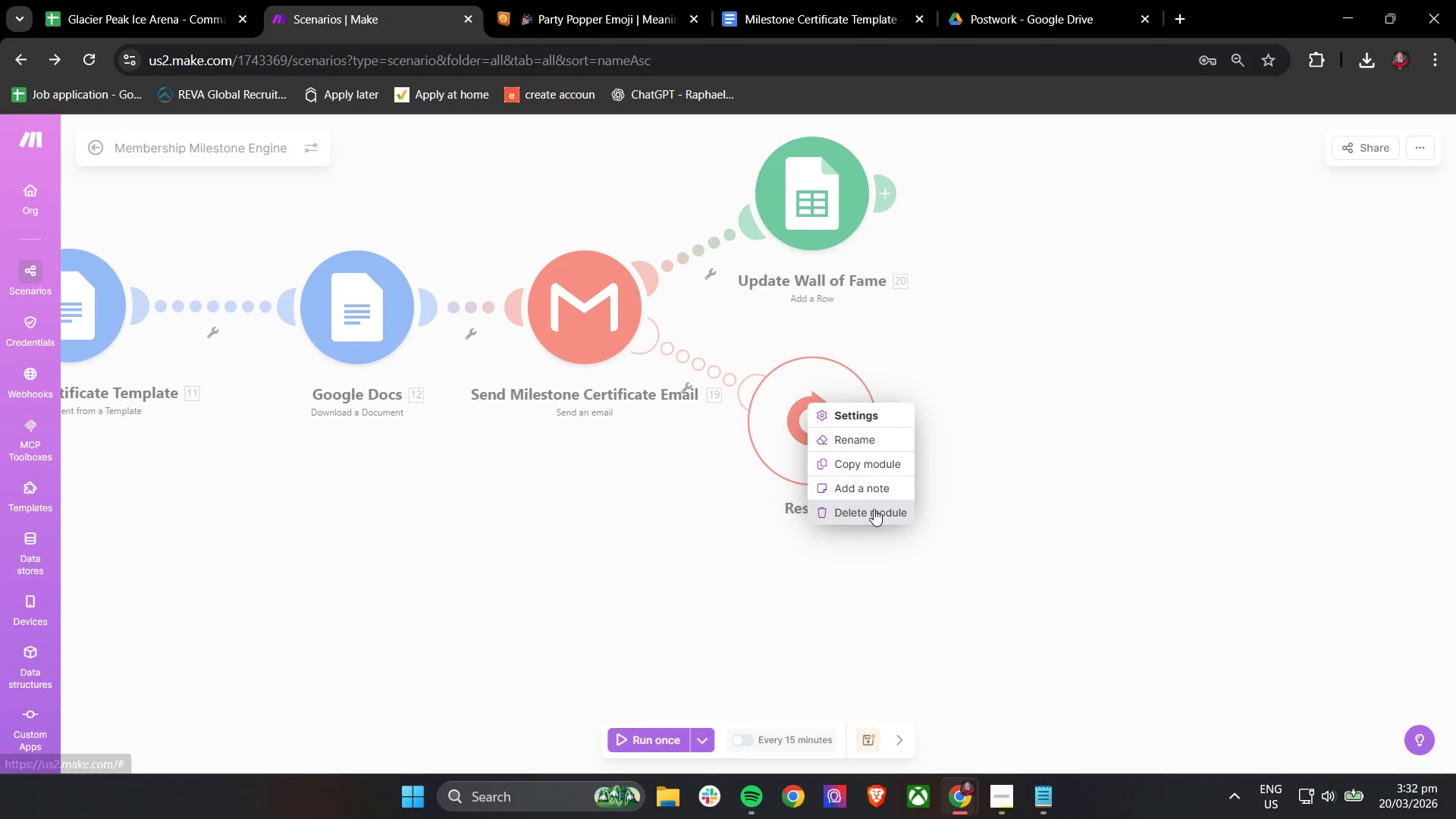 
left_click([874, 509])
 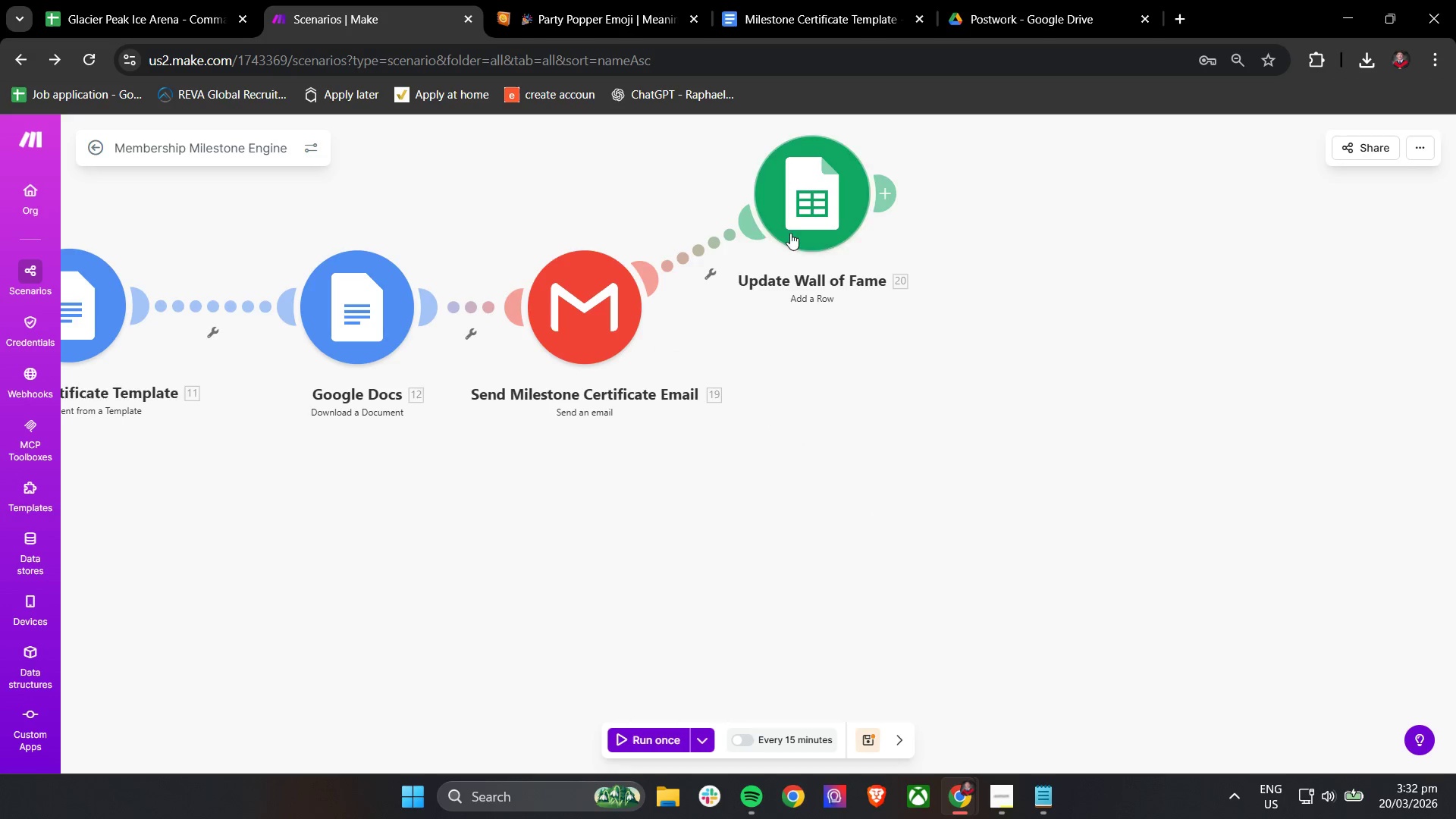 
left_click_drag(start_coordinate=[817, 202], to_coordinate=[843, 312])
 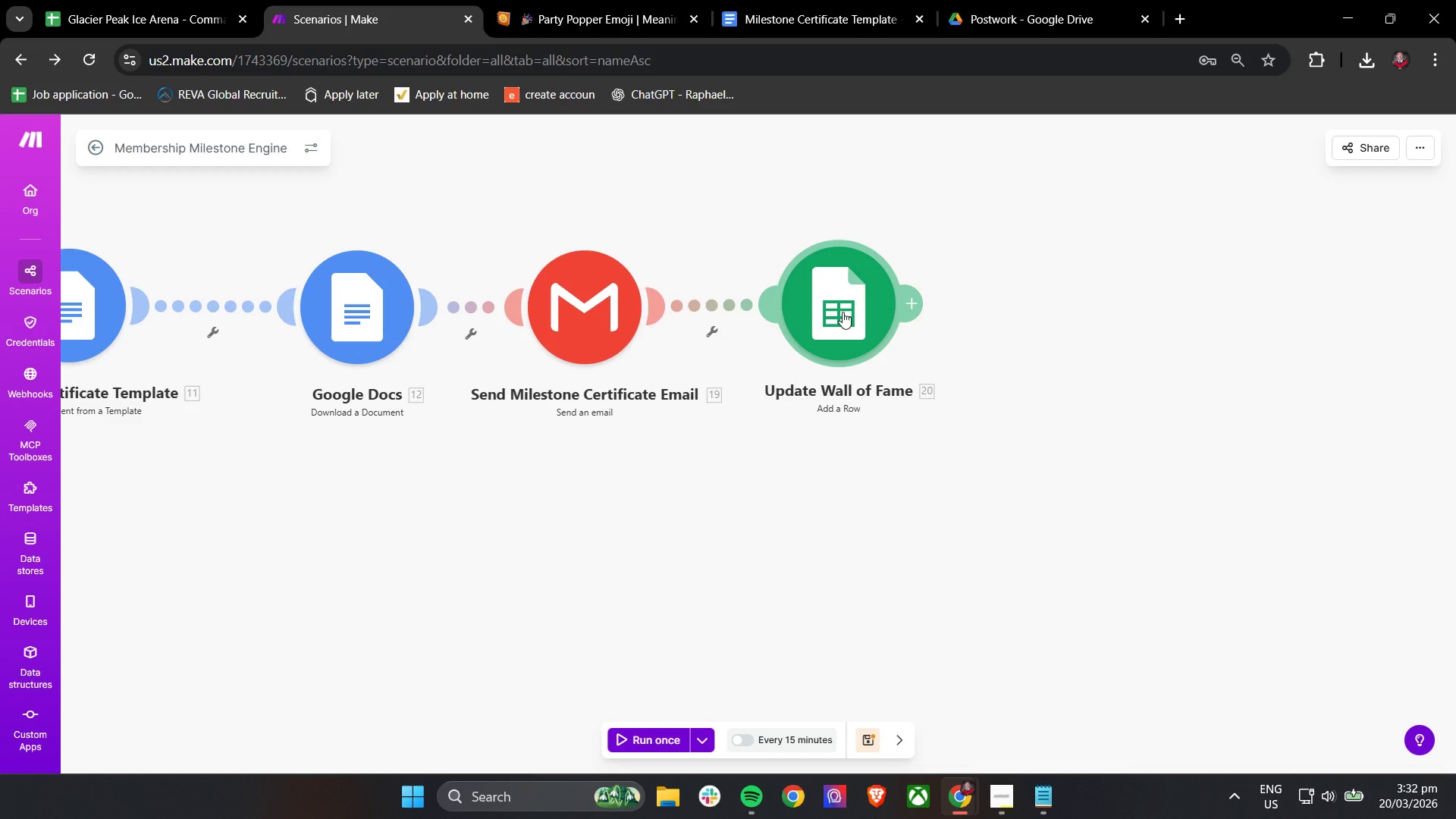 
wait(13.73)
 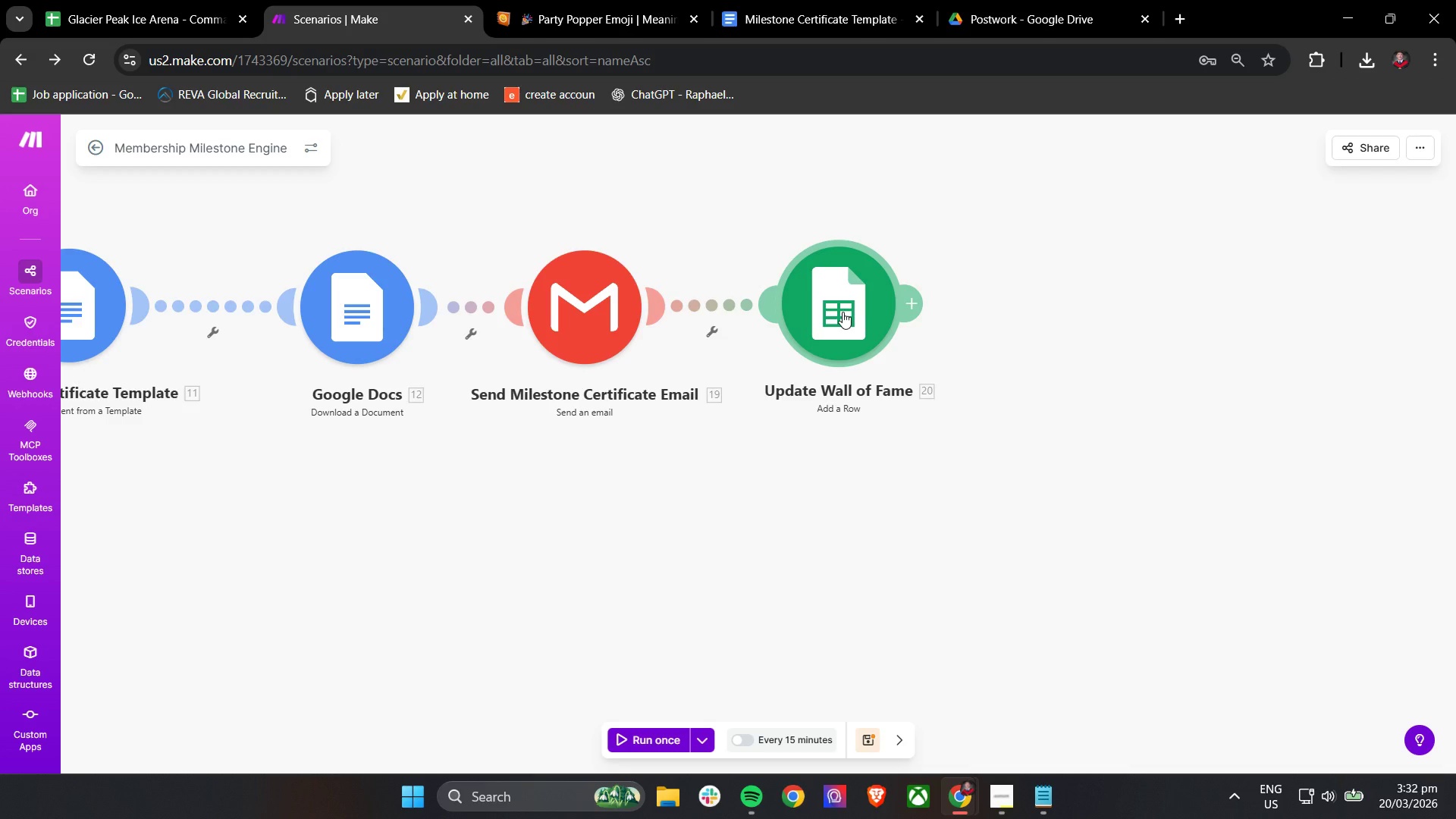 
right_click([592, 324])
 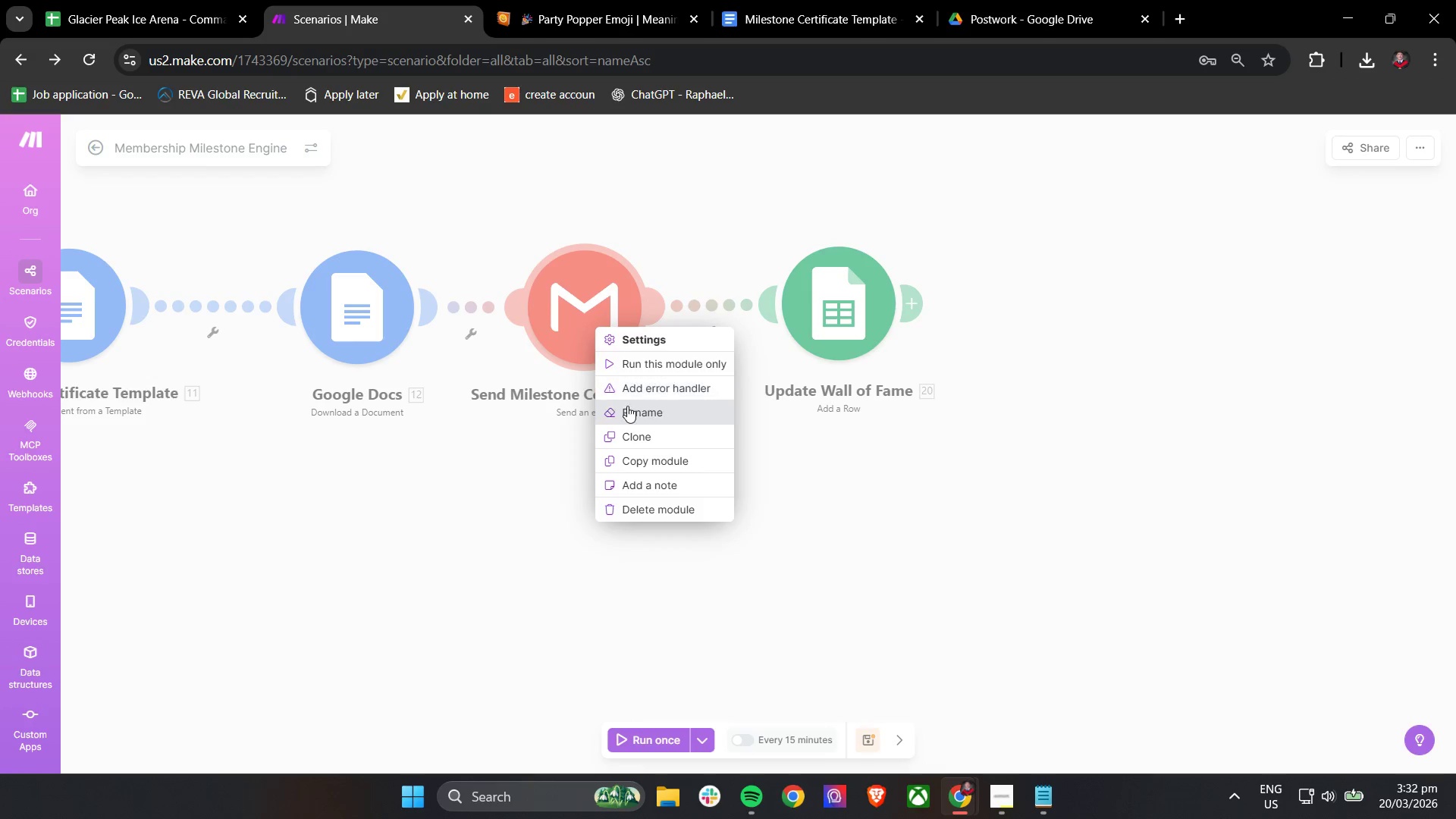 
left_click([640, 391])
 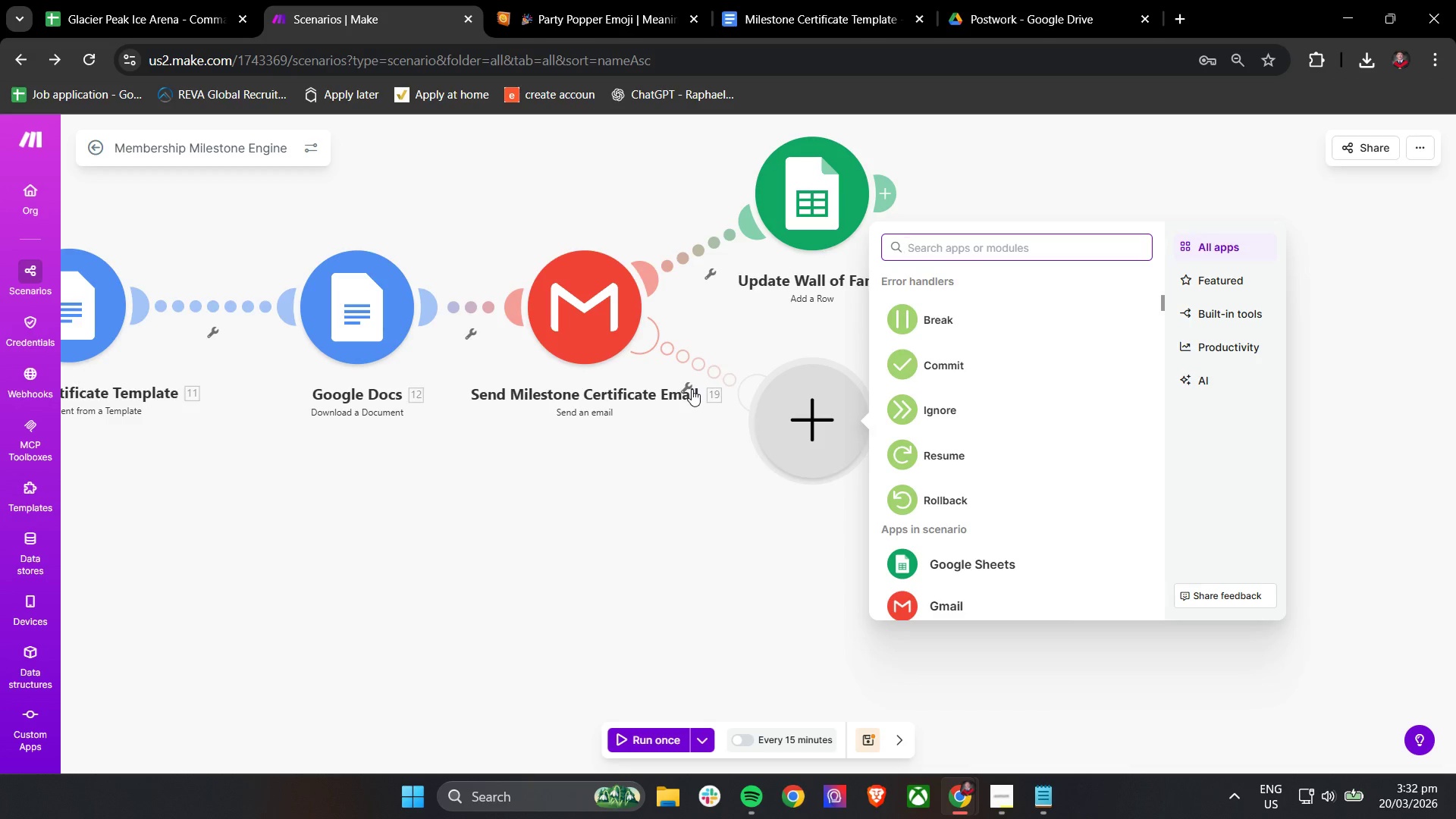 
left_click_drag(start_coordinate=[783, 406], to_coordinate=[843, 385])
 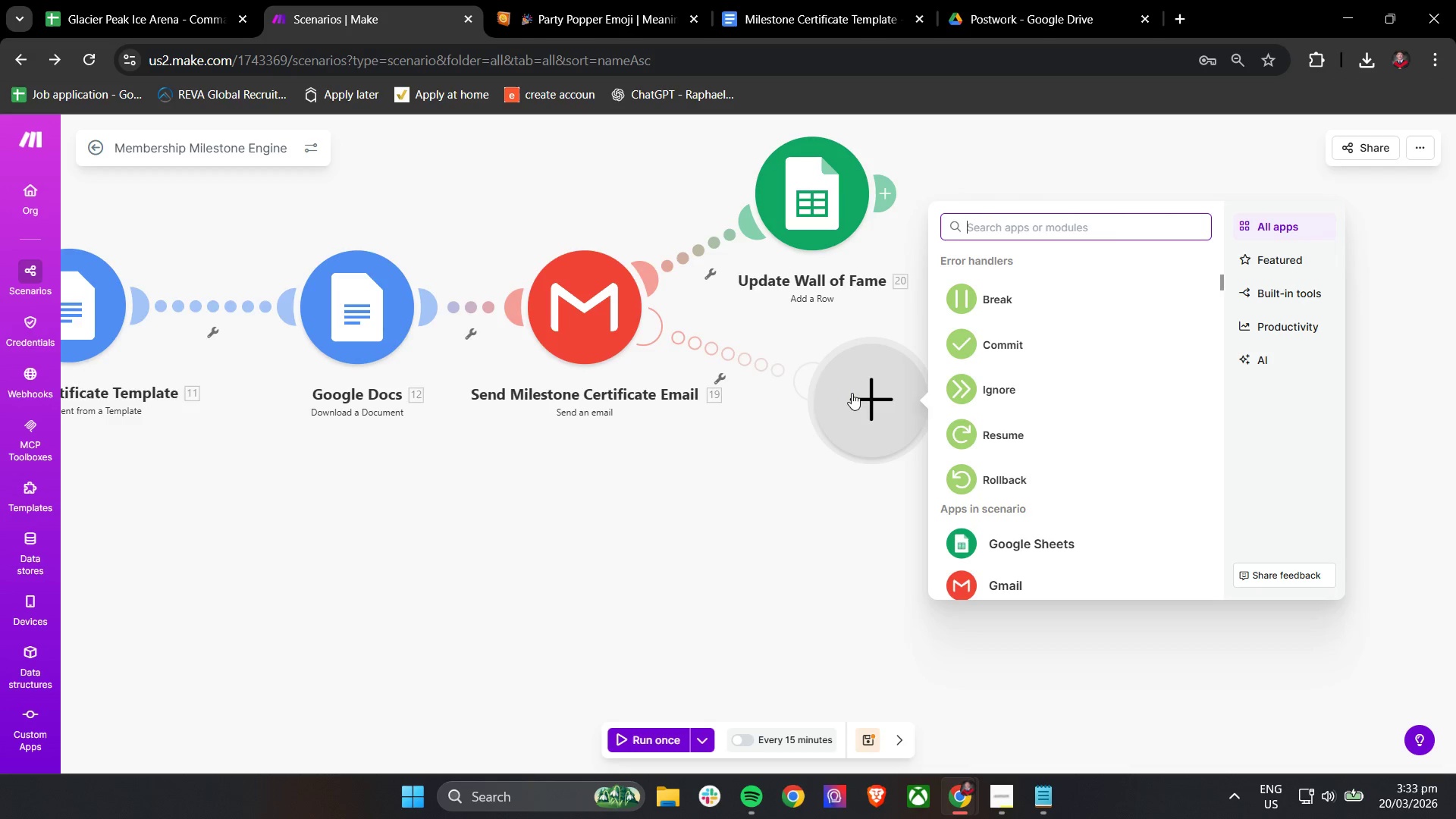 
wait(39.83)
 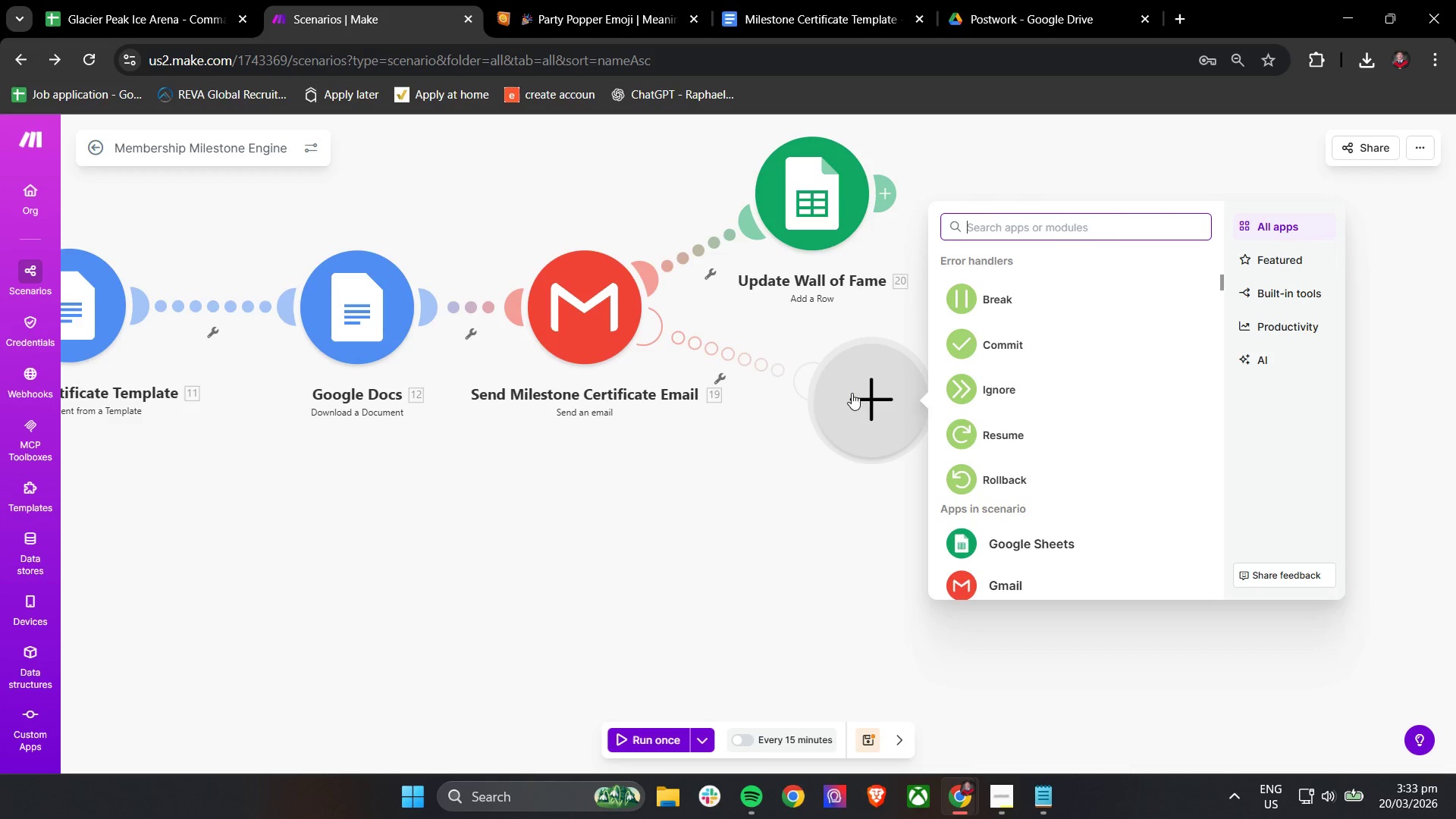 
left_click([1031, 542])
 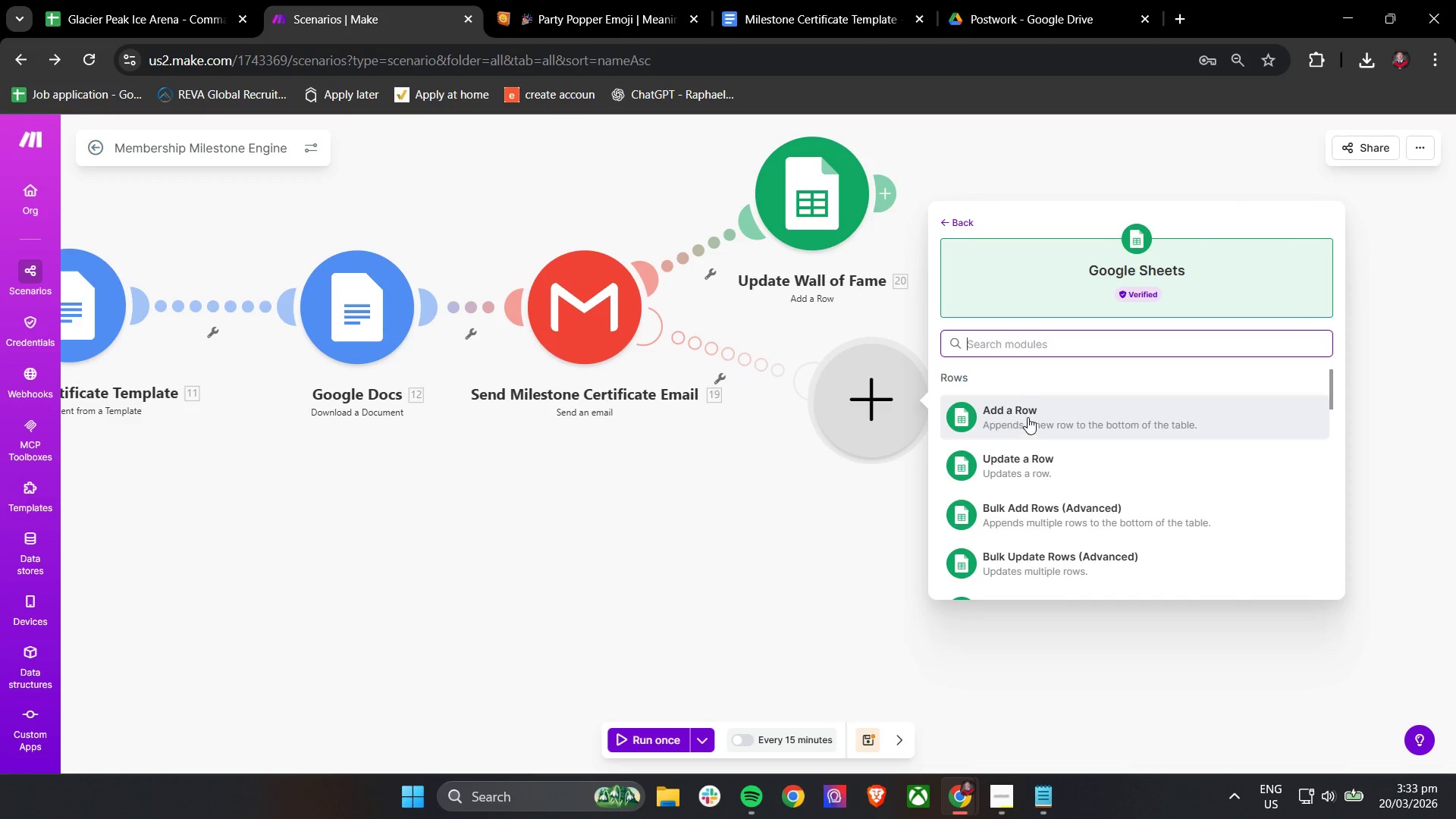 
left_click([1028, 417])
 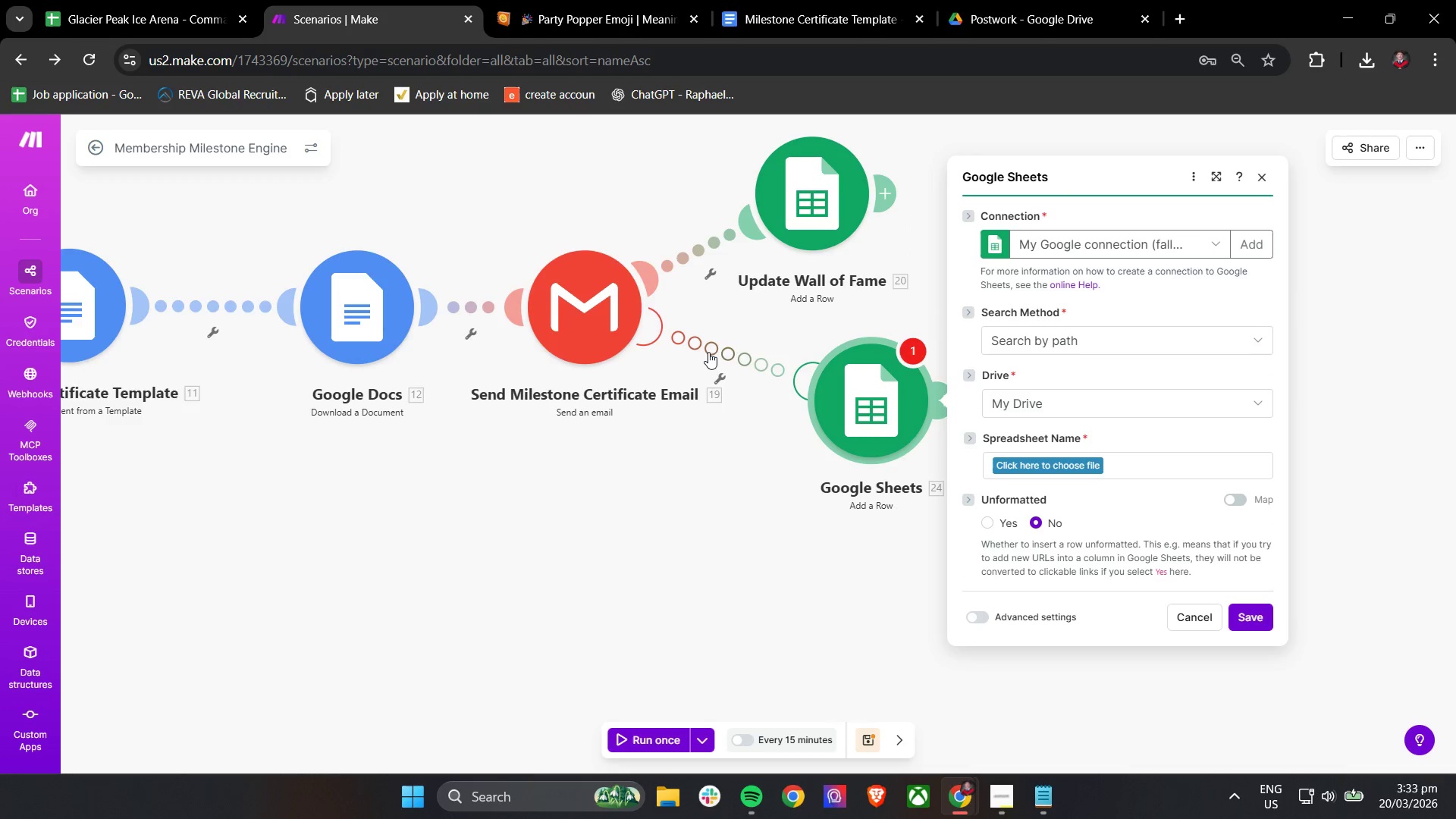 
wait(5.61)
 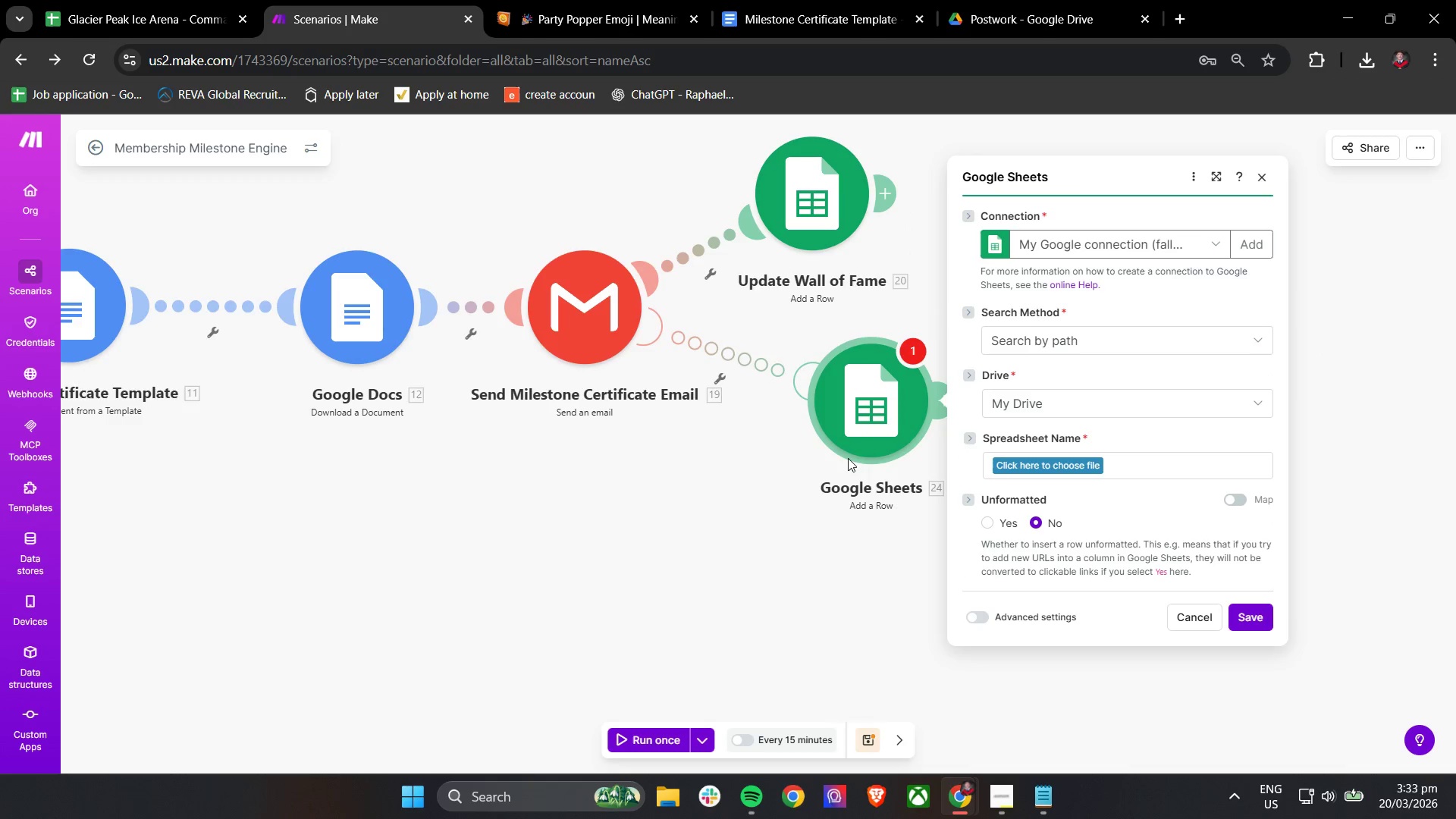 
mouse_move([1106, 458])
 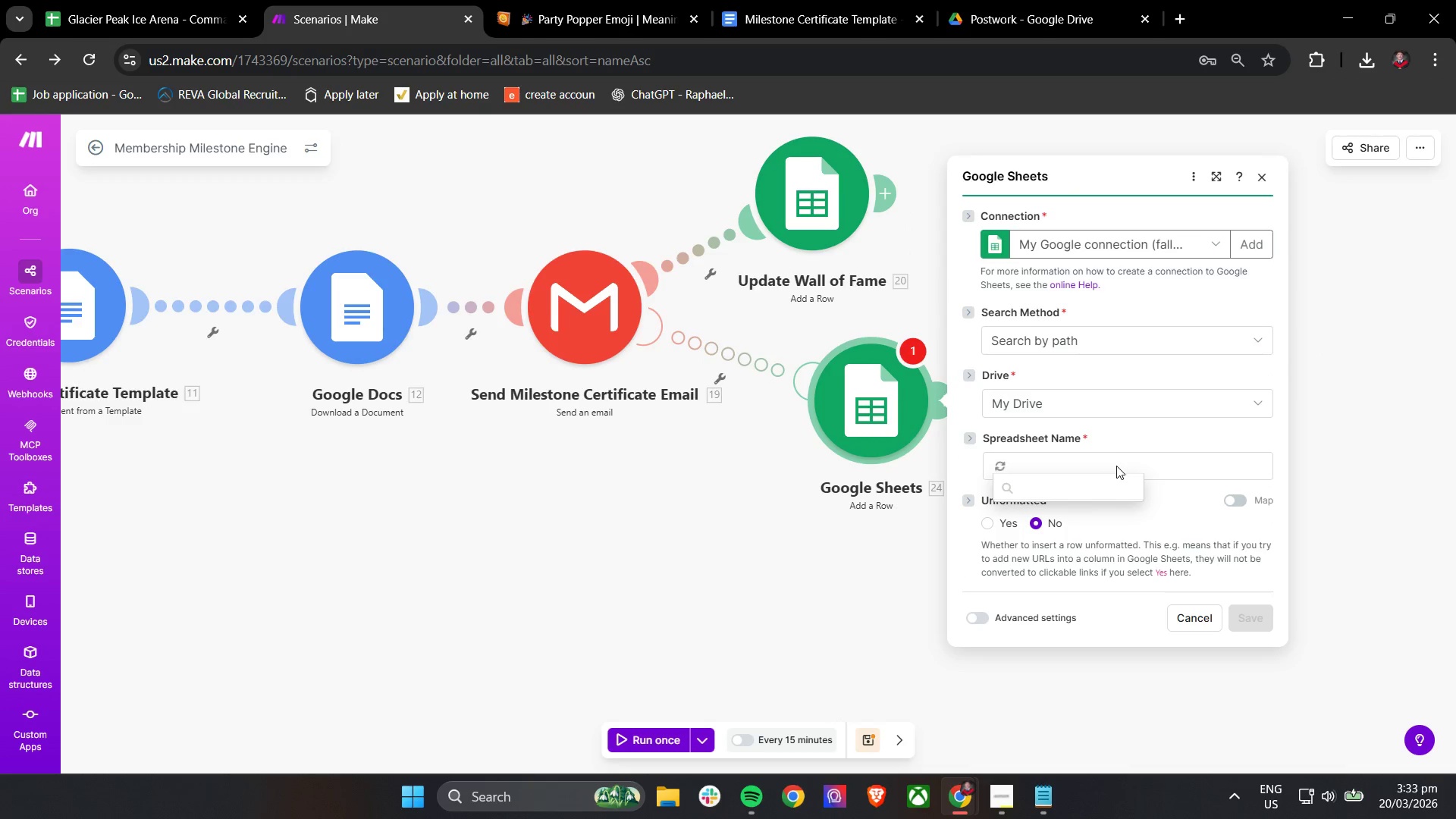 
mouse_move([1110, 475])
 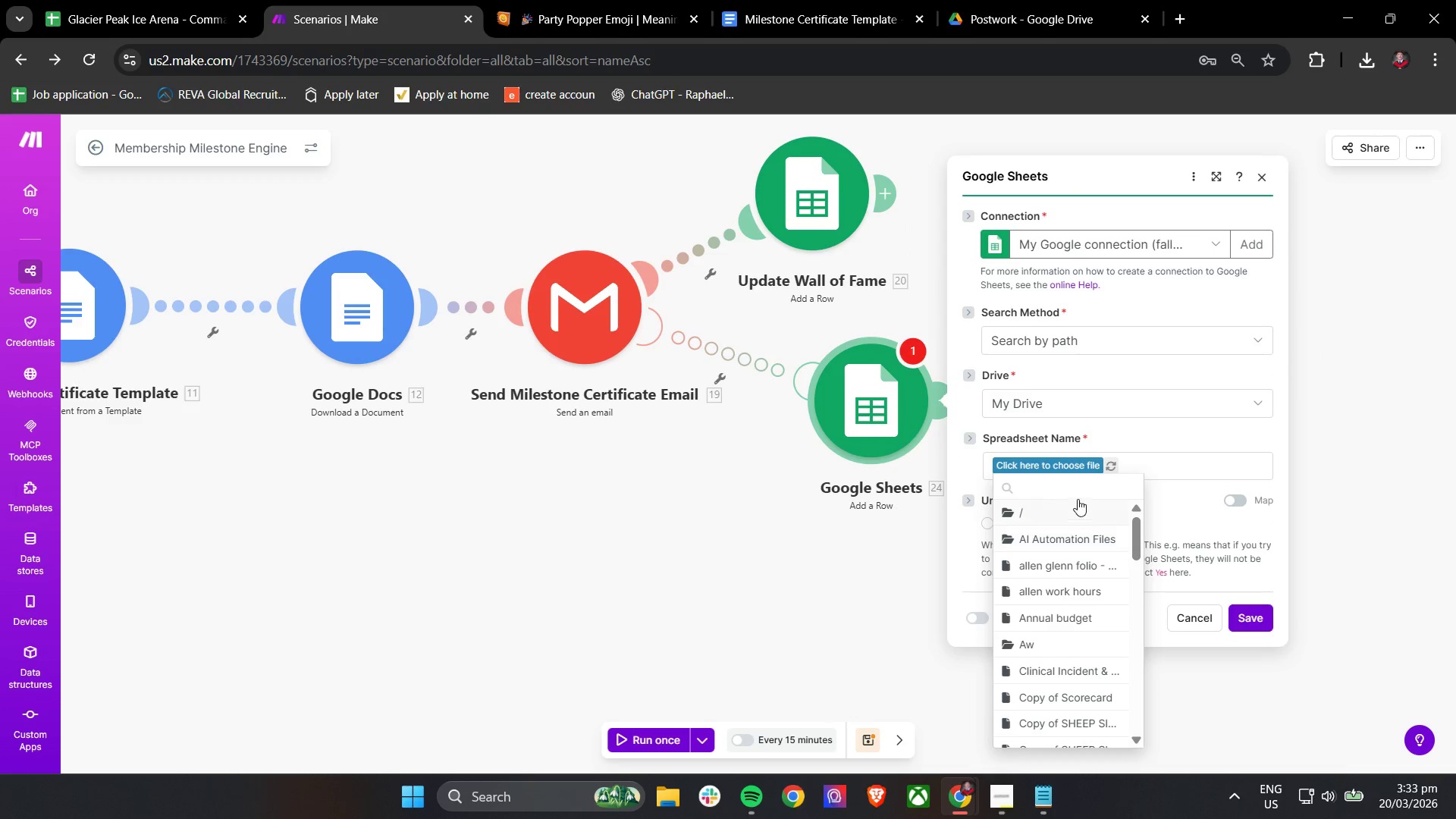 
left_click([1074, 491])
 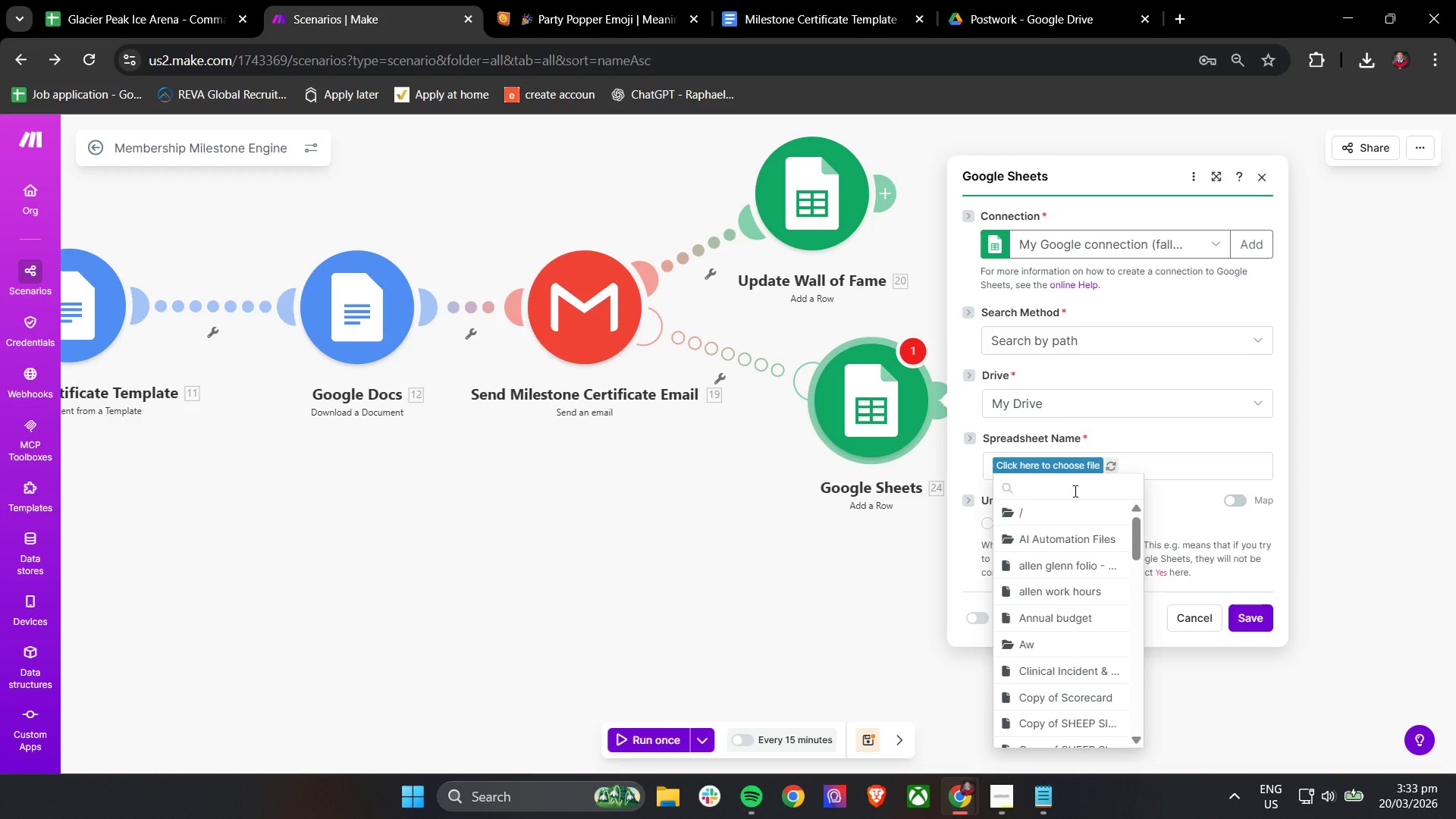 
type(gla)
 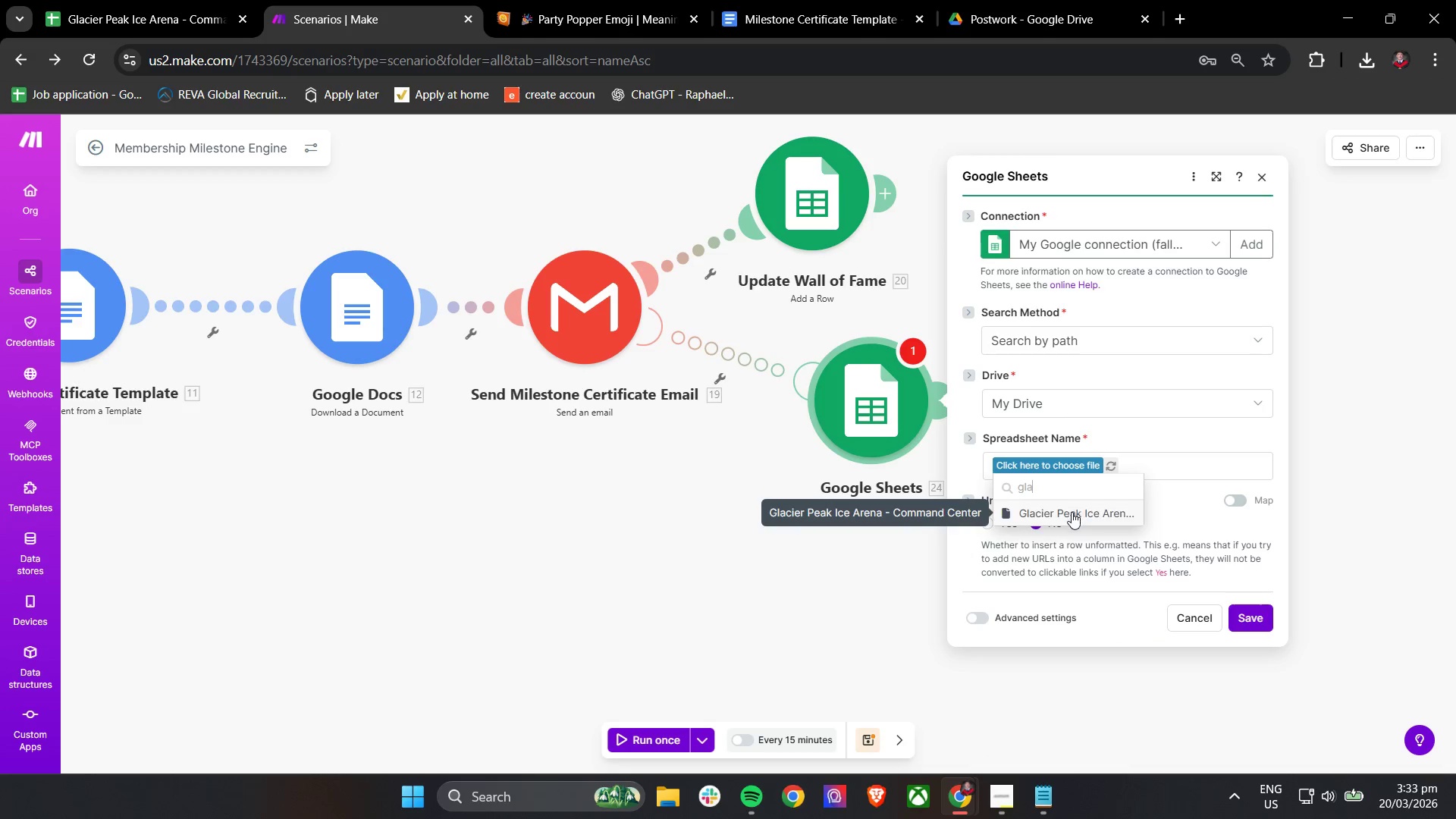 
left_click([1072, 512])
 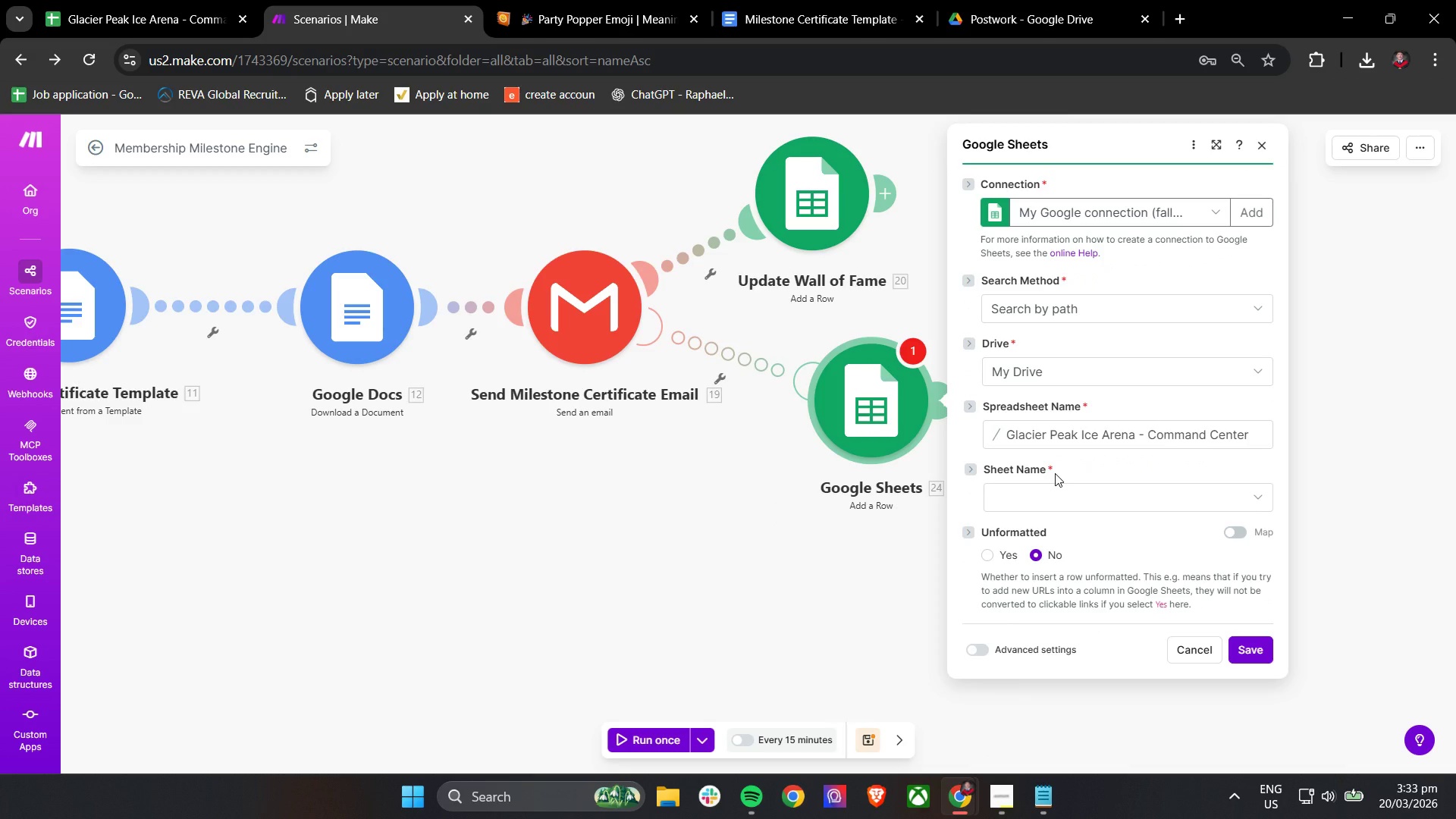 
wait(10.2)
 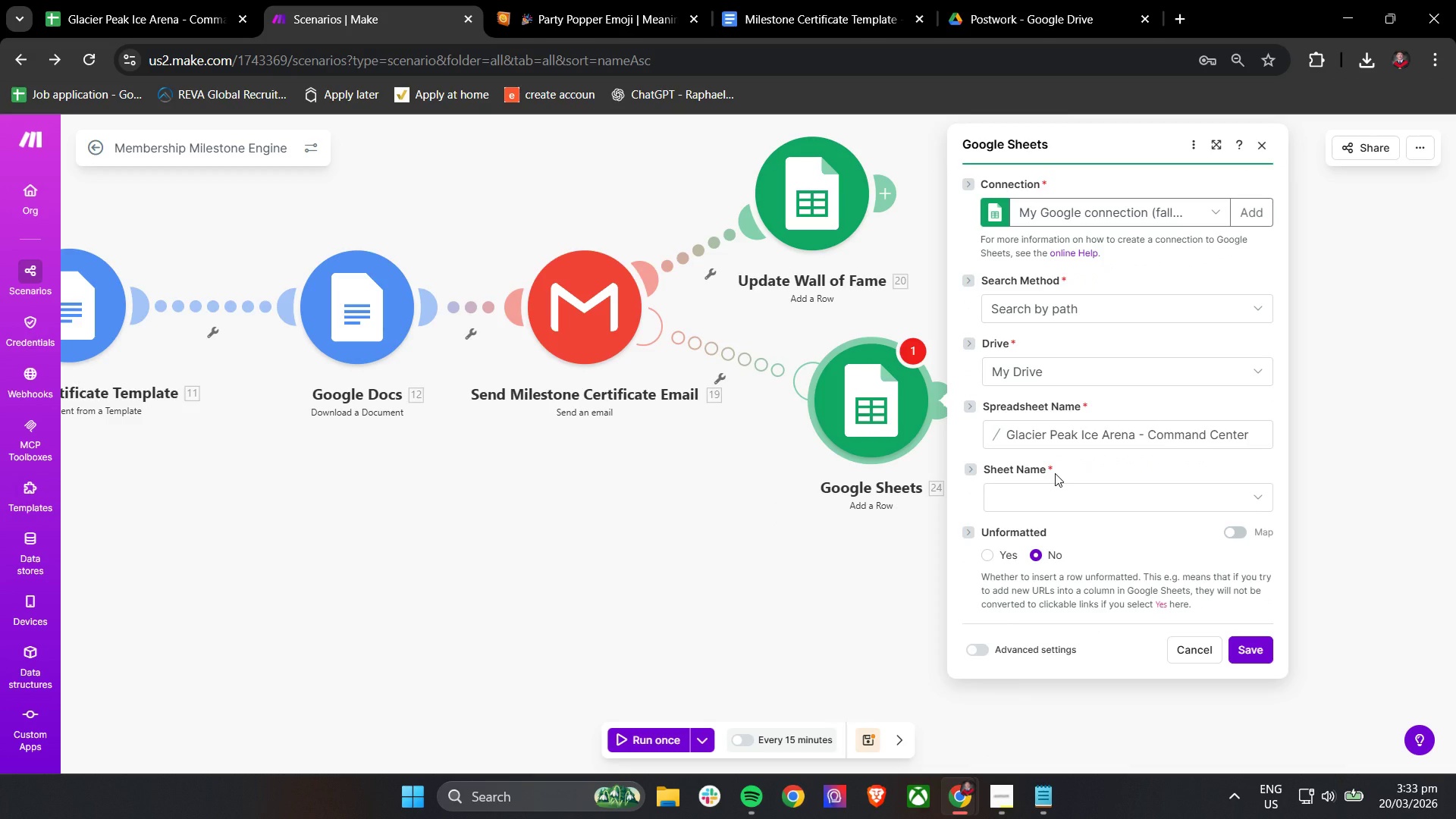 
left_click([1057, 500])
 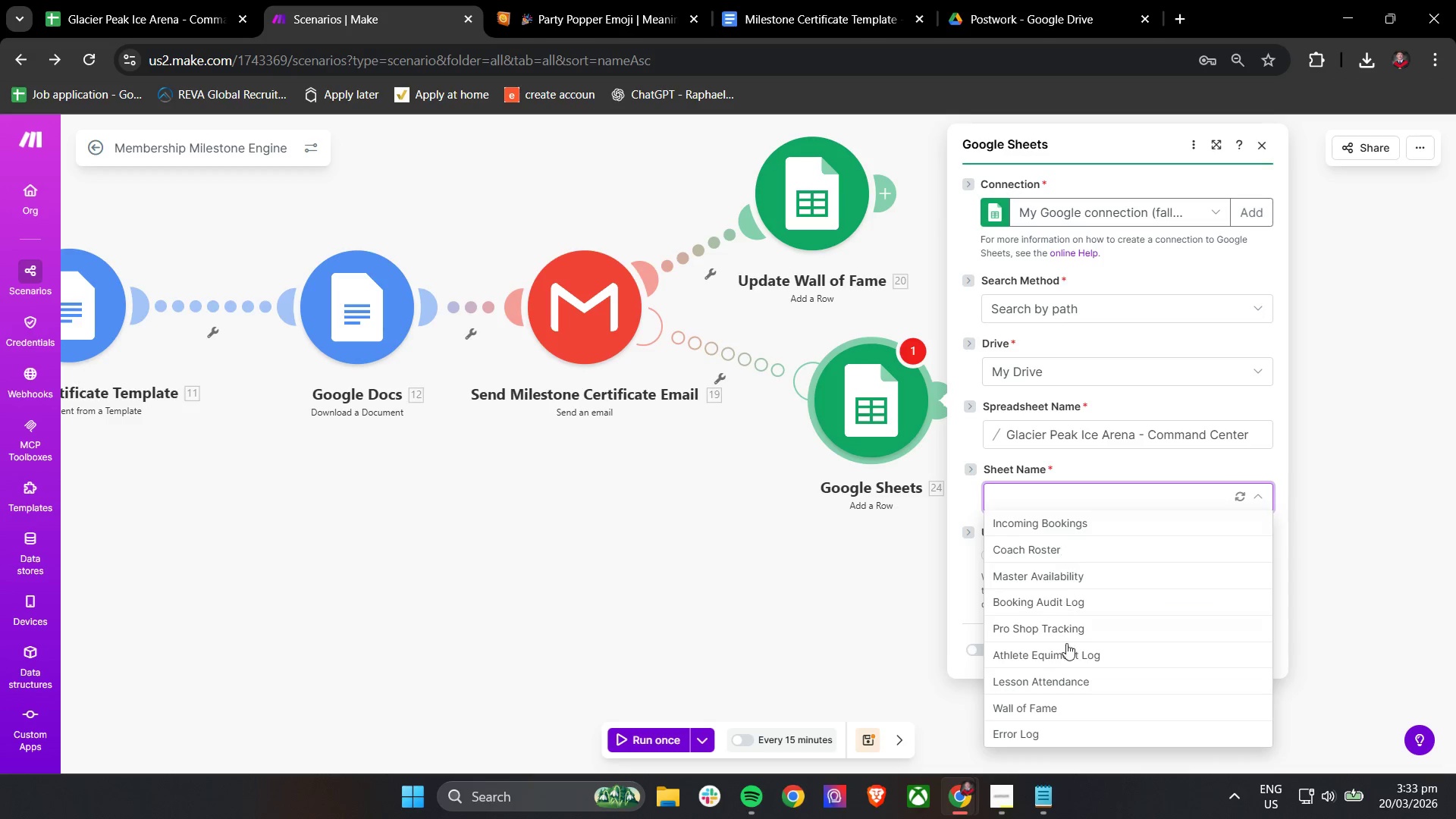 
left_click([1029, 737])
 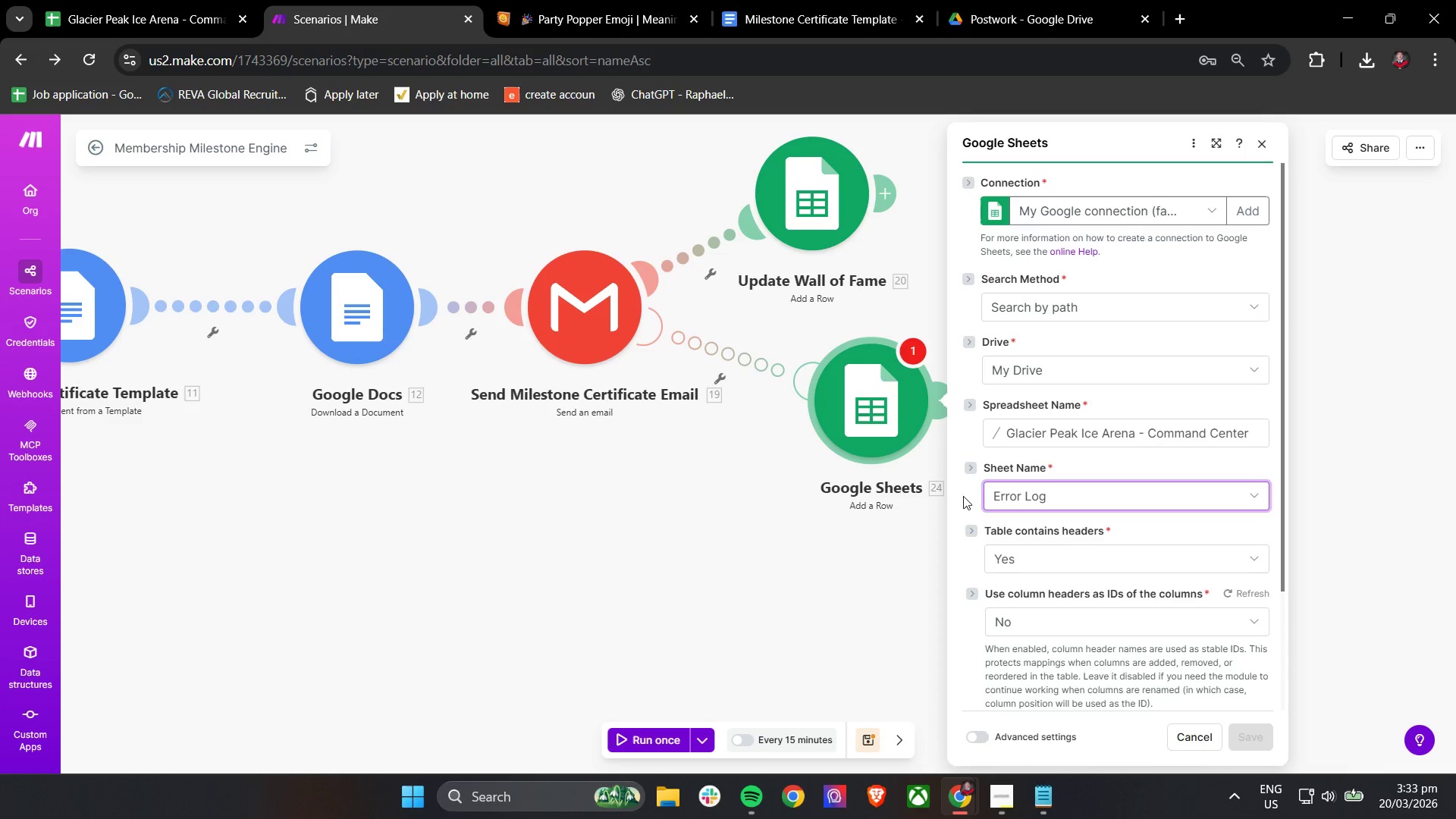 
scroll: coordinate [1068, 673], scroll_direction: down, amount: 4.0
 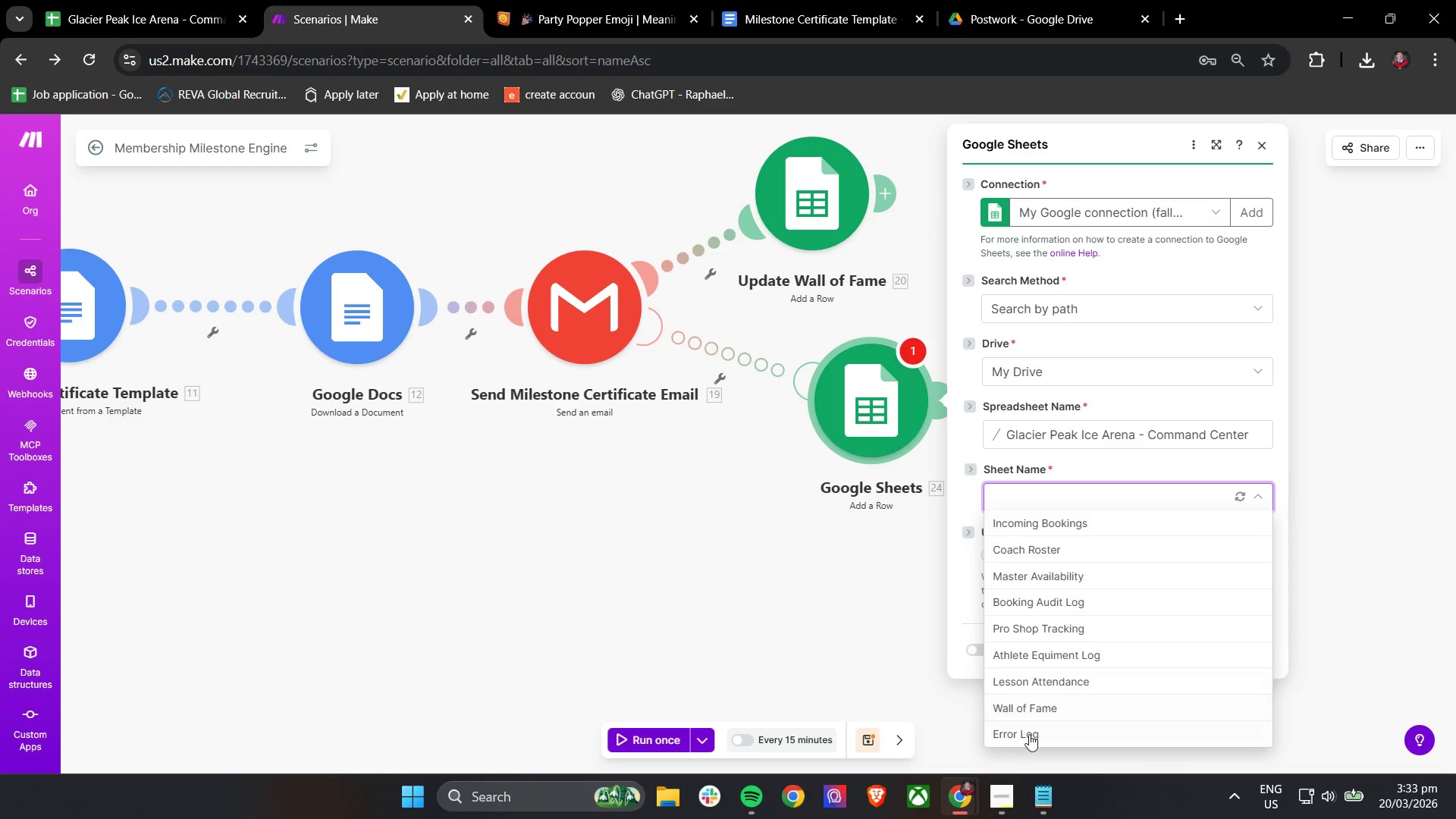 
left_click([962, 494])
 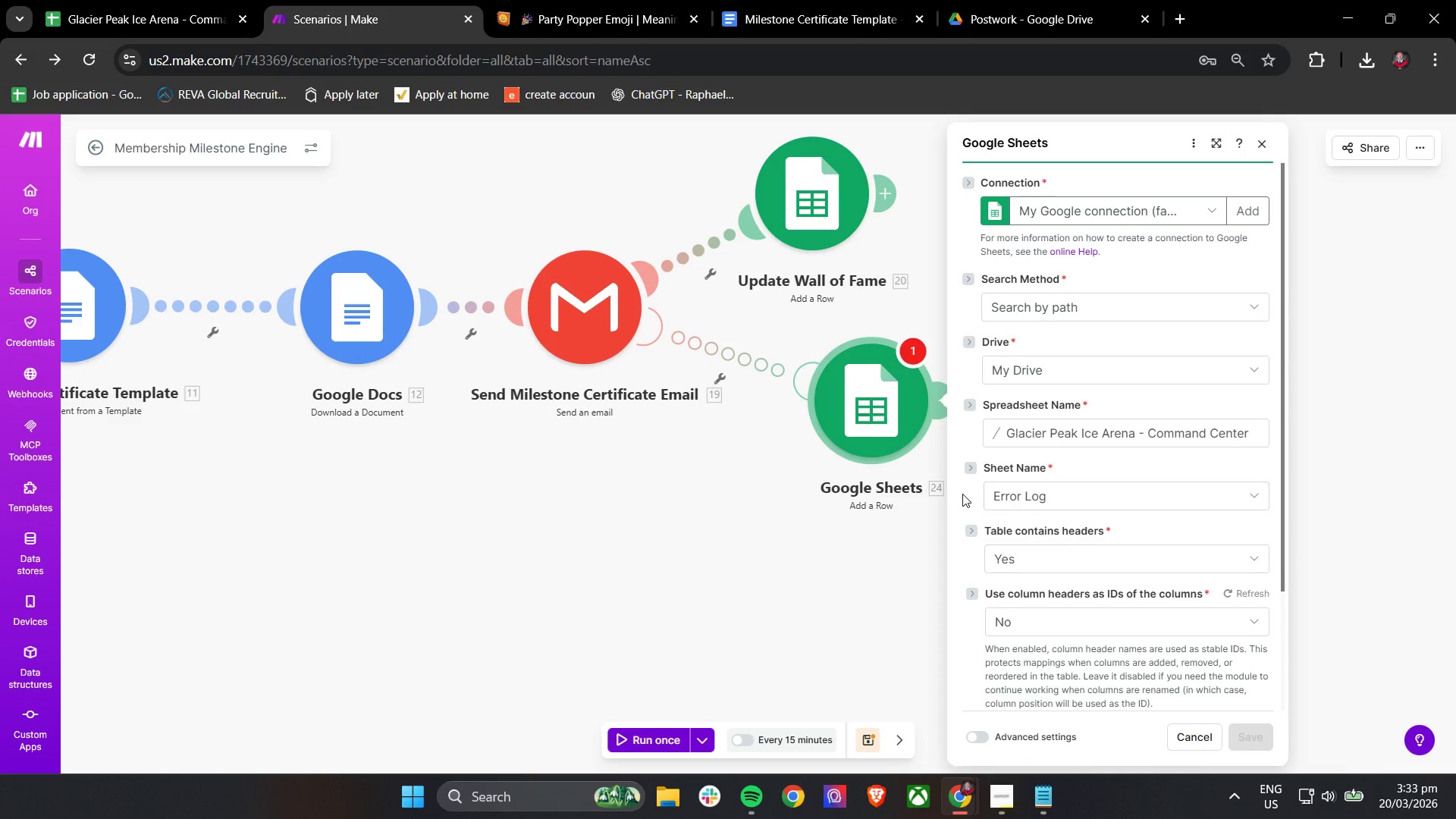 
scroll: coordinate [962, 494], scroll_direction: down, amount: 7.0
 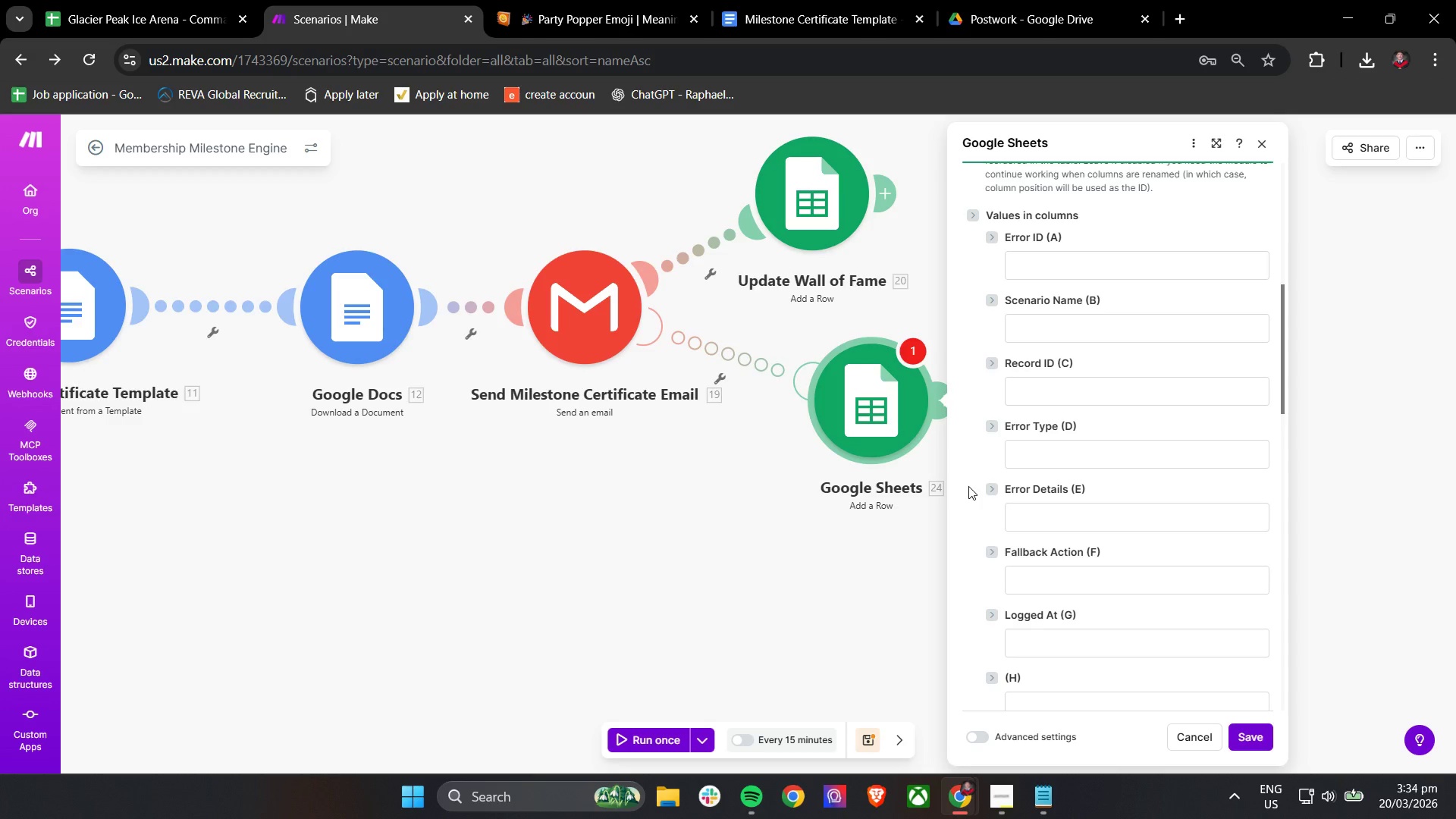 
wait(30.78)
 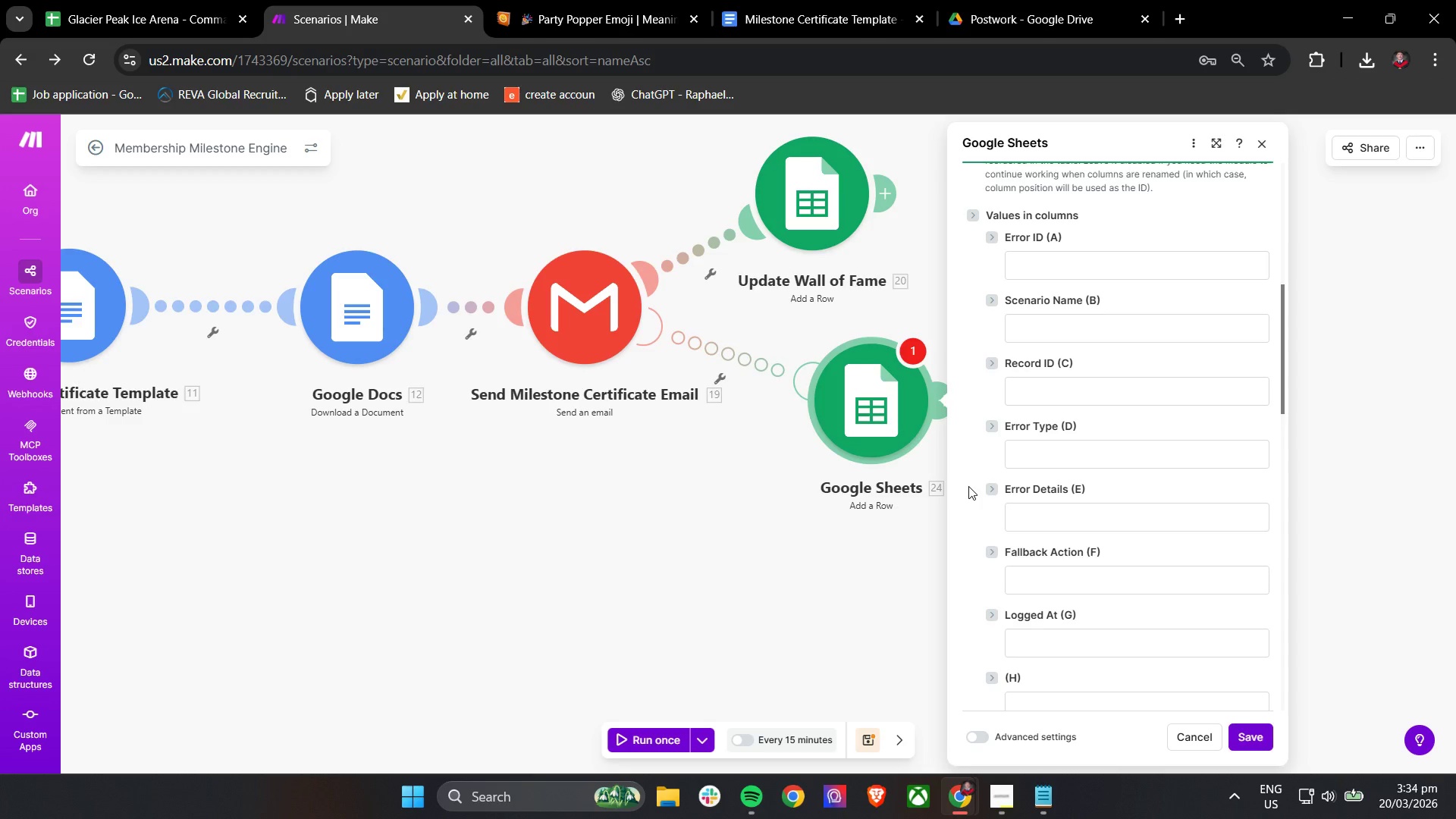 
left_click([1131, 264])
 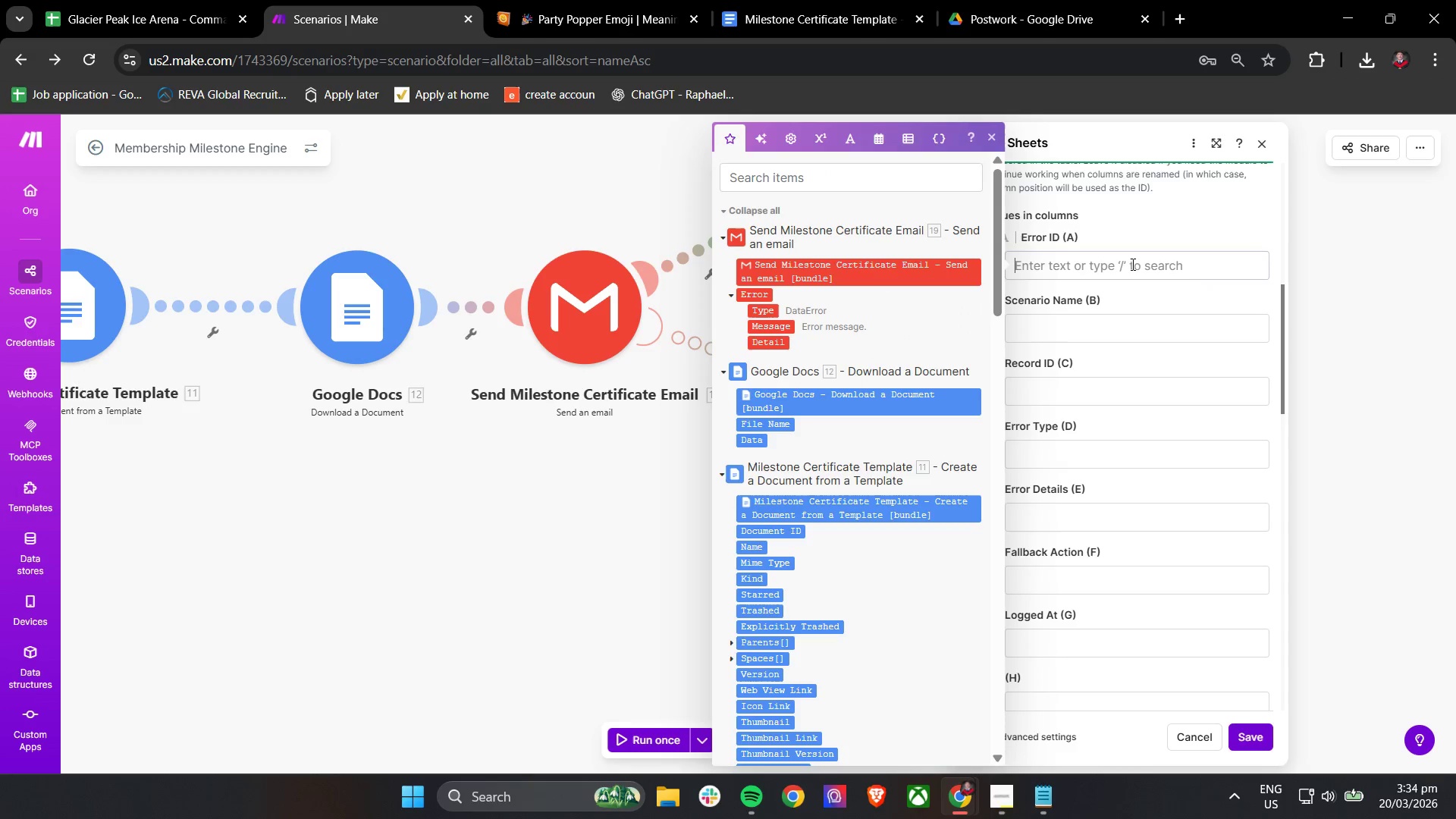 
type(Auto  )
key(Backspace)
key(Backspace)
type( - )
 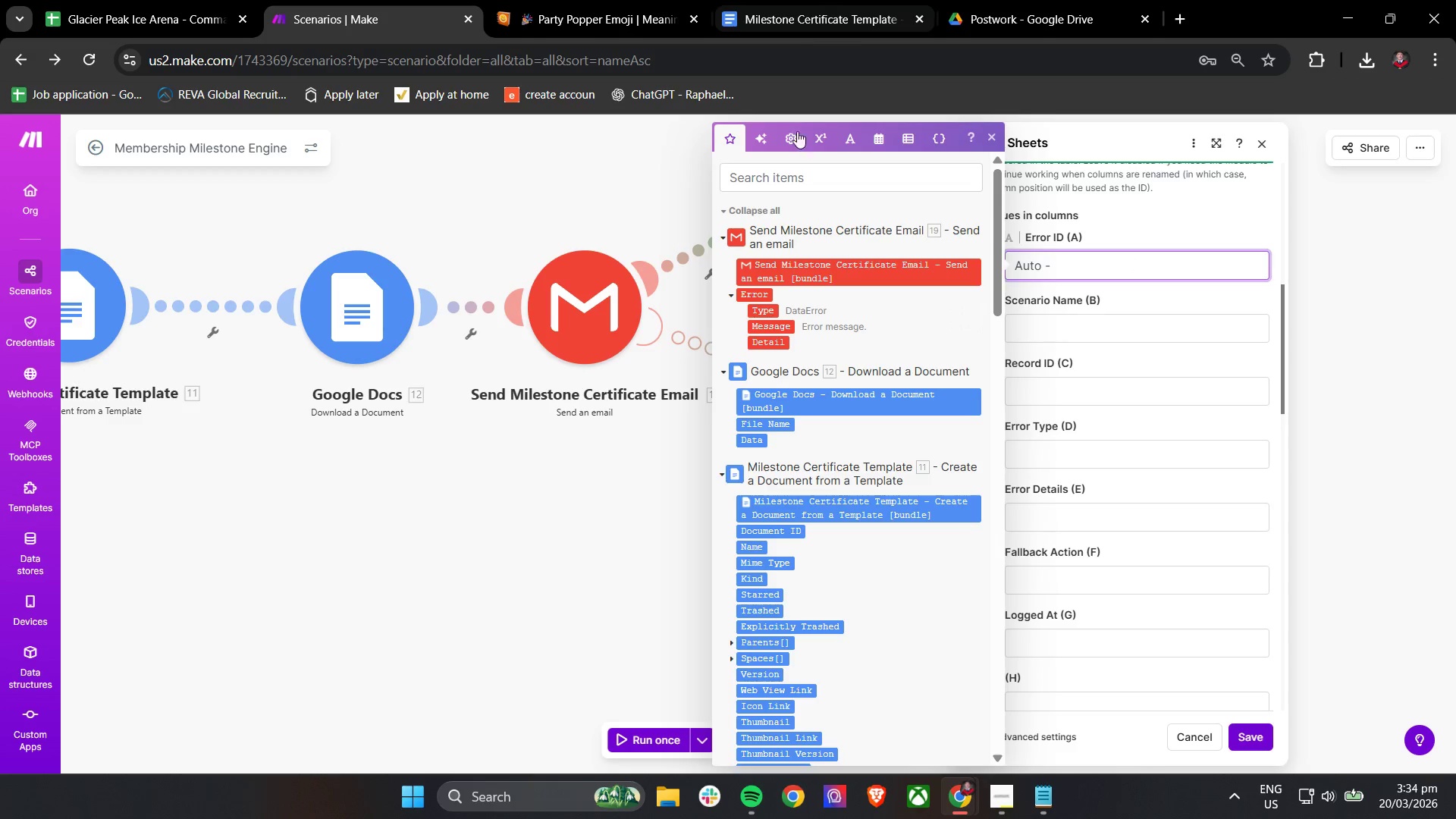 
left_click([801, 183])
 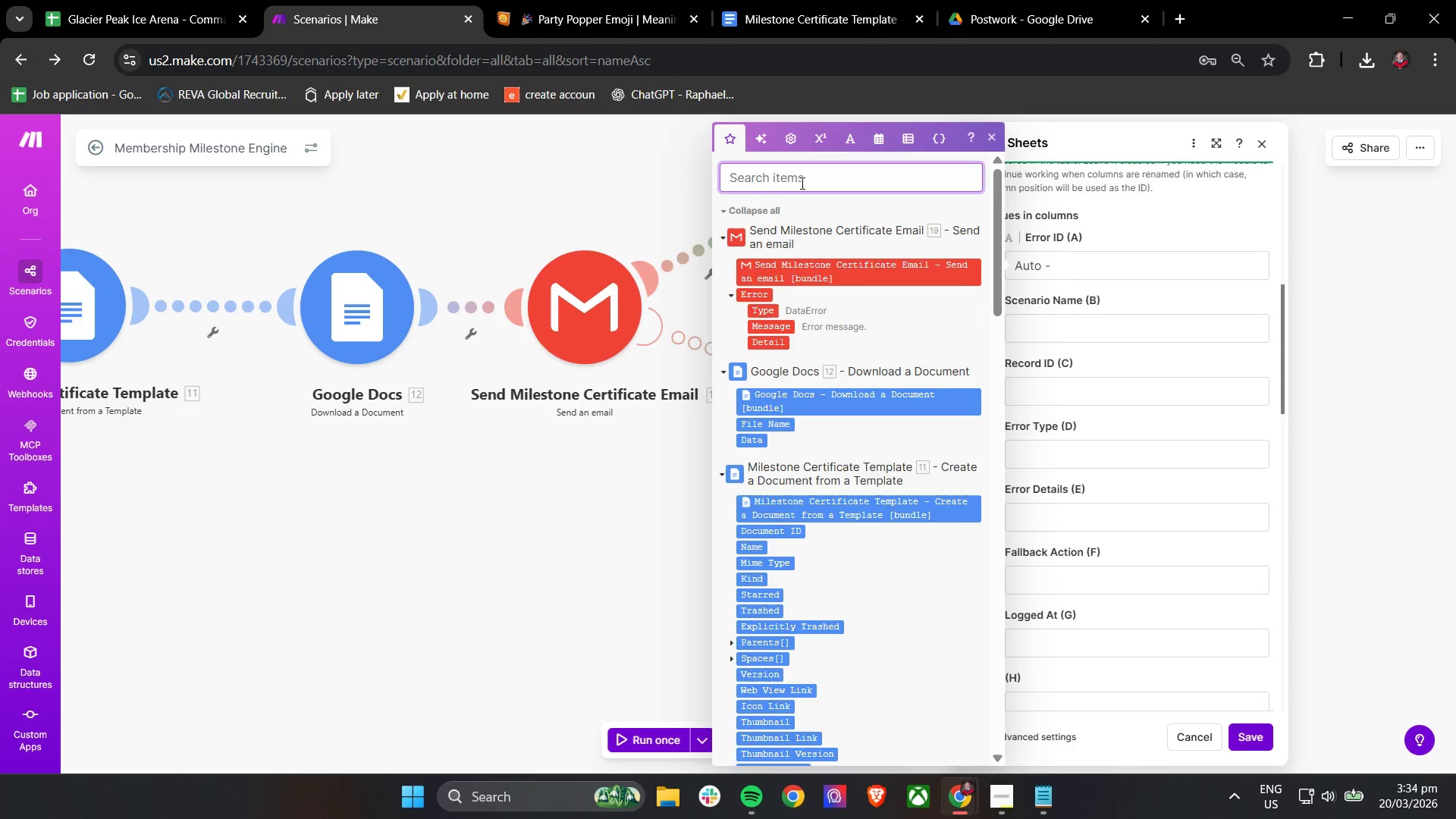 
type(now)
 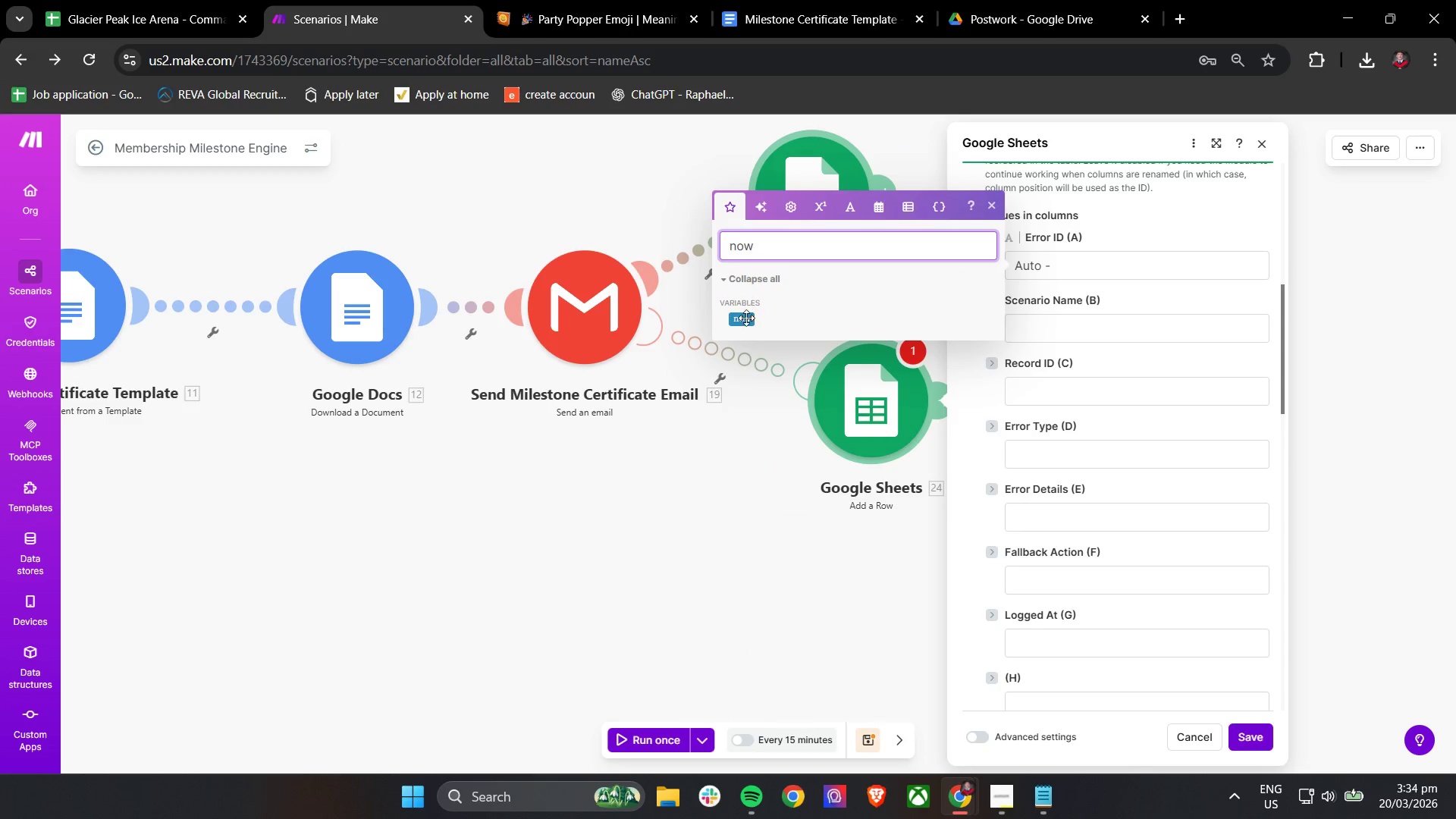 
left_click([745, 319])
 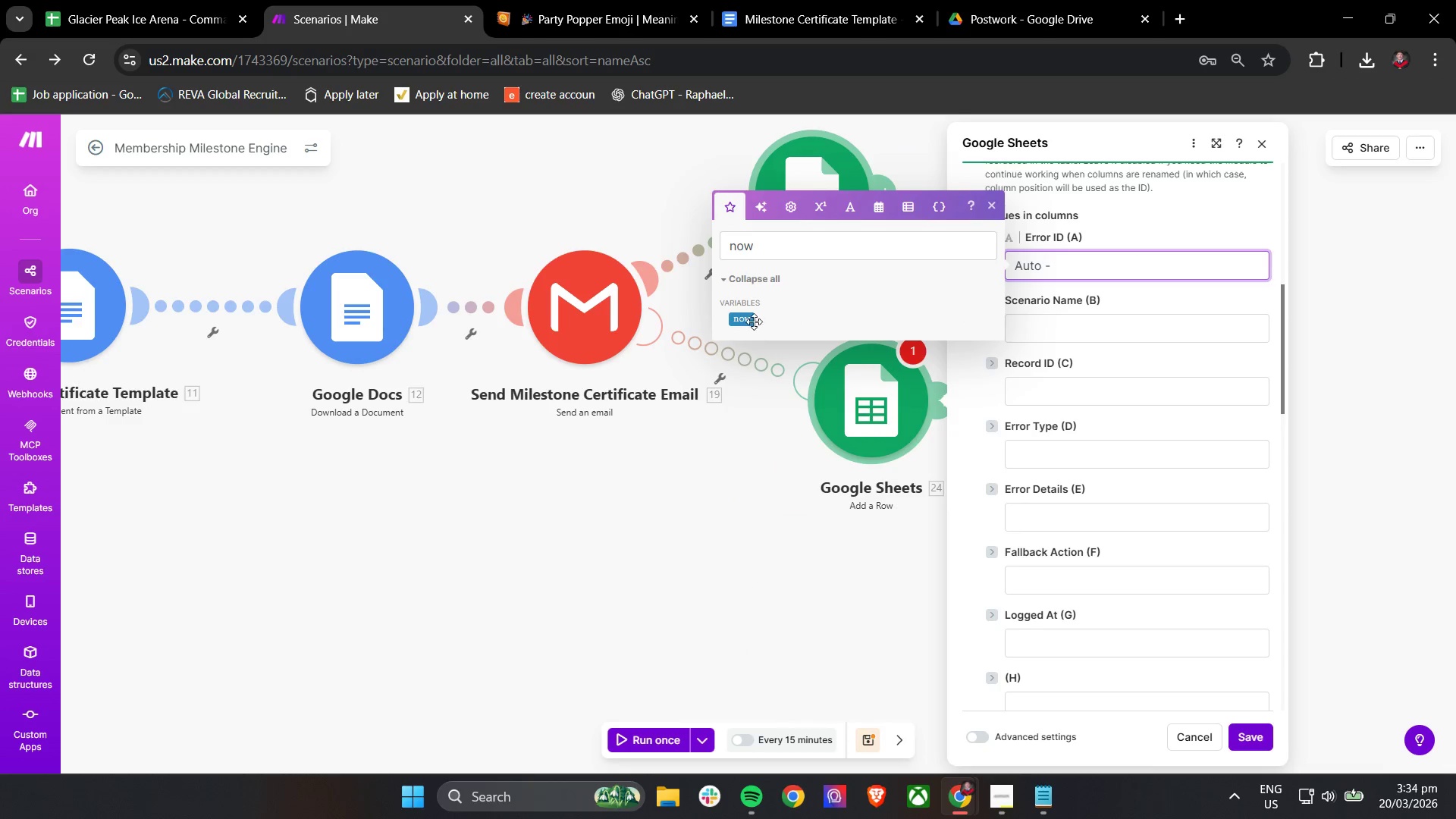 
left_click_drag(start_coordinate=[746, 318], to_coordinate=[1084, 263])
 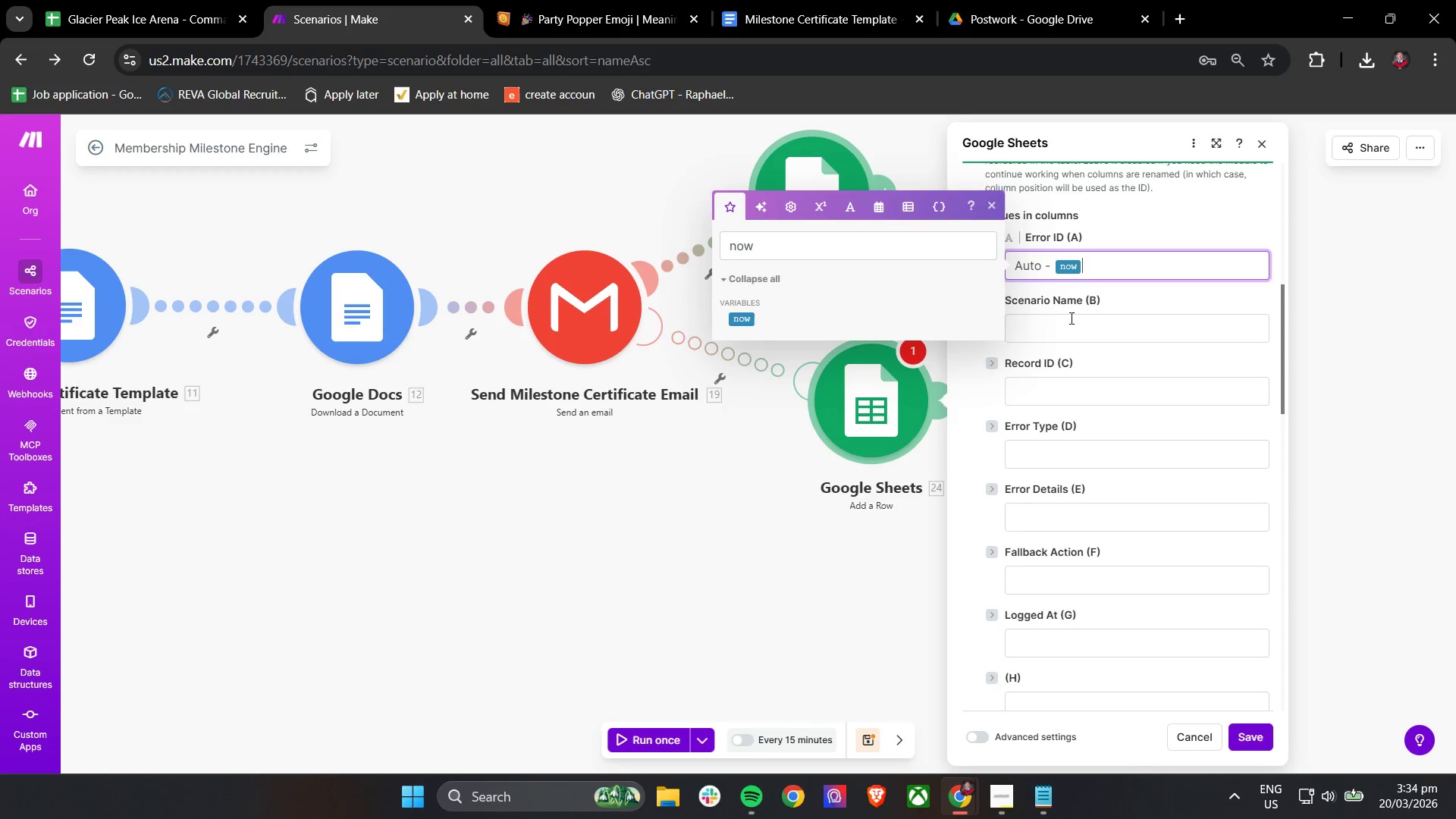 
left_click([1068, 324])
 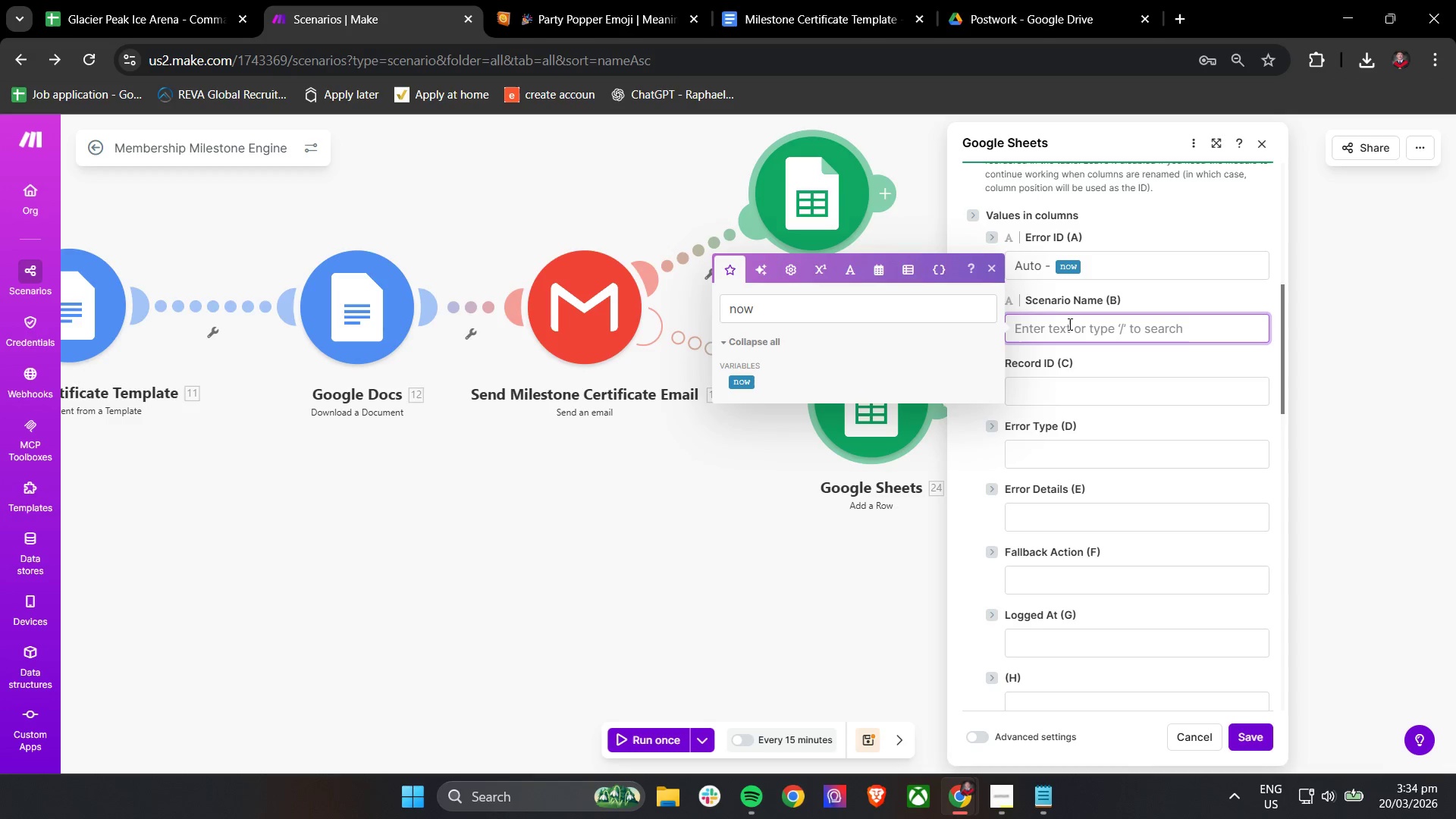 
left_click([1060, 390])
 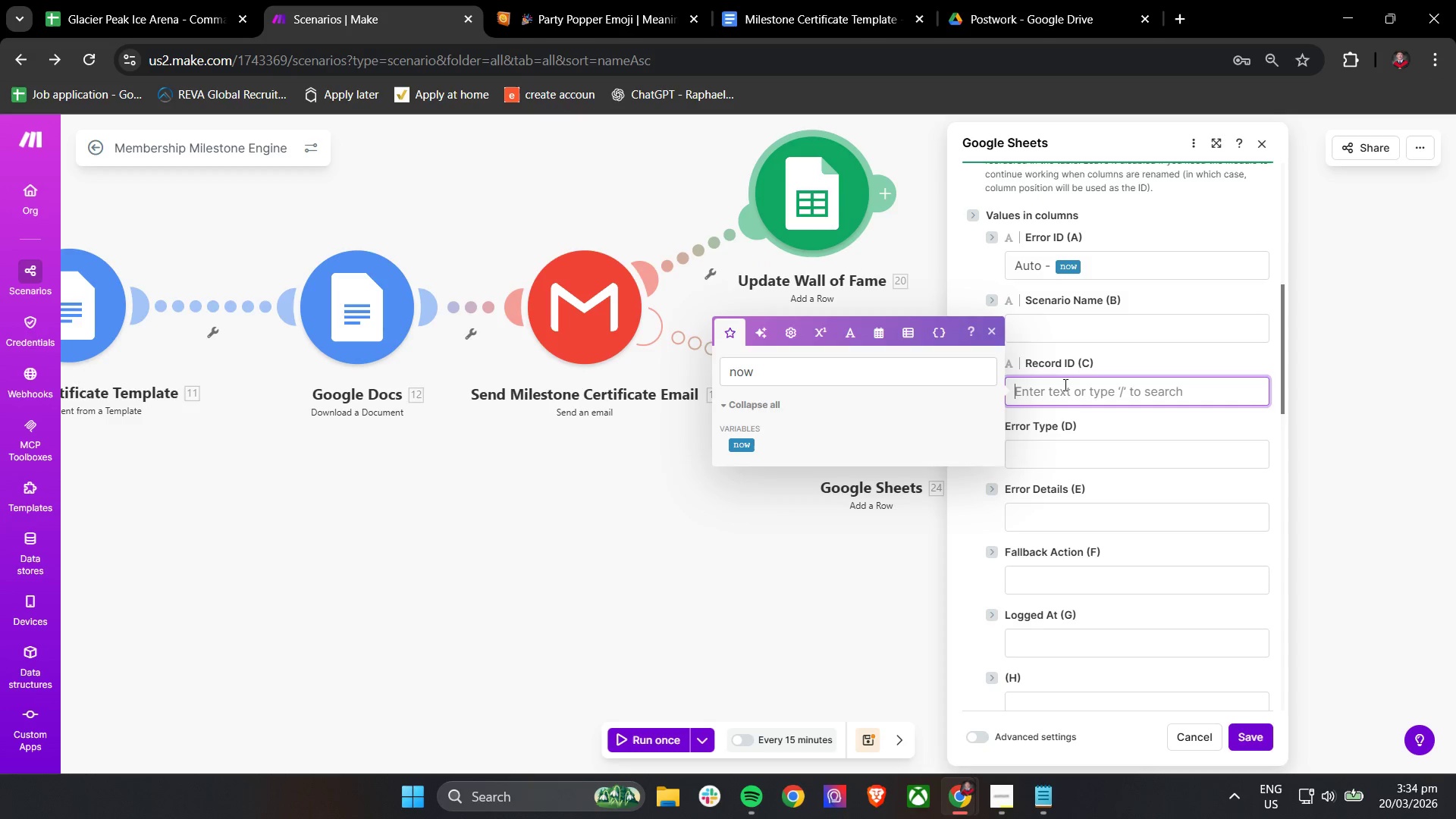 
left_click([1073, 325])
 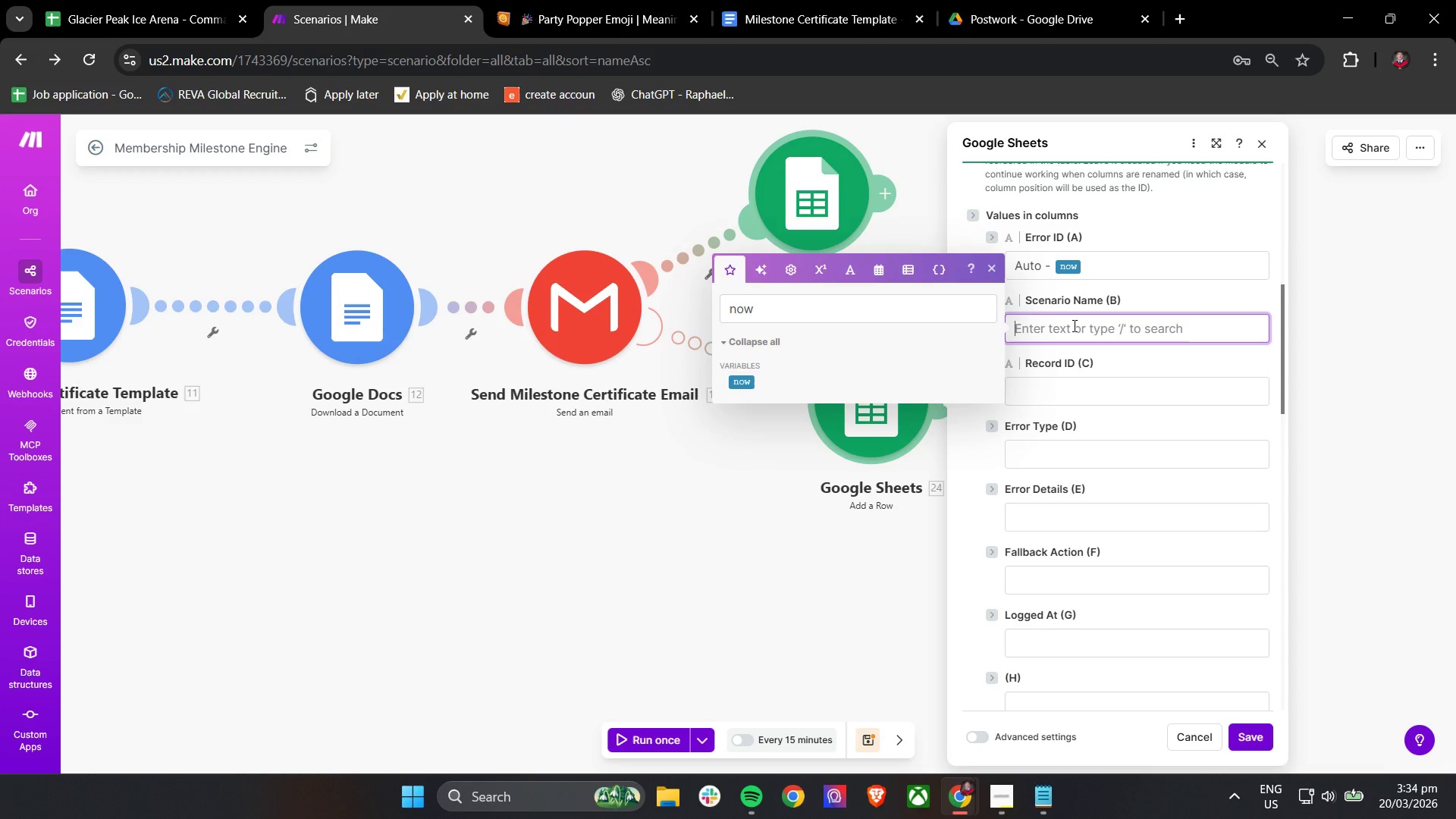 
type(Membership Milestone Engine)
 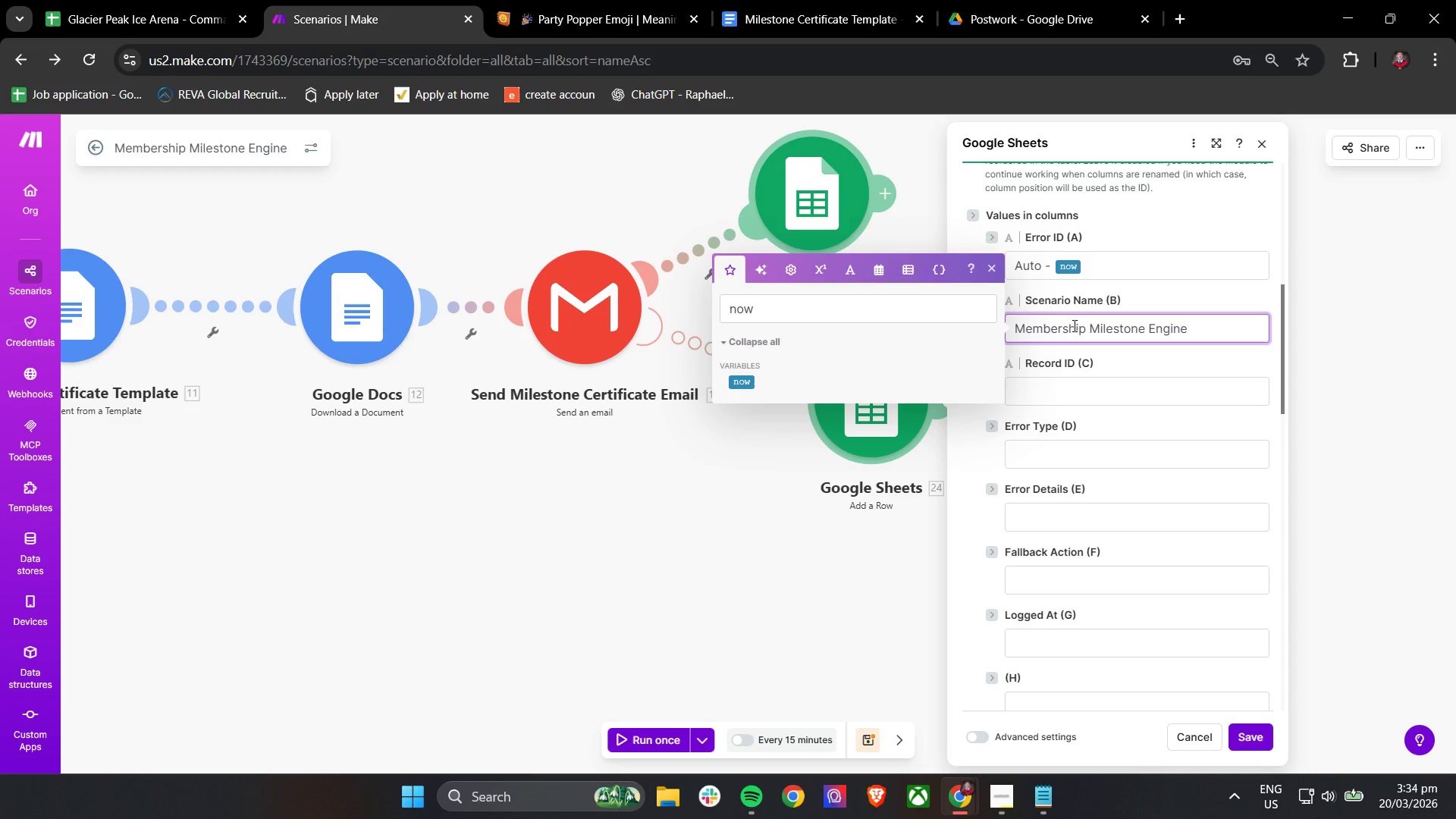 
left_click([1078, 398])
 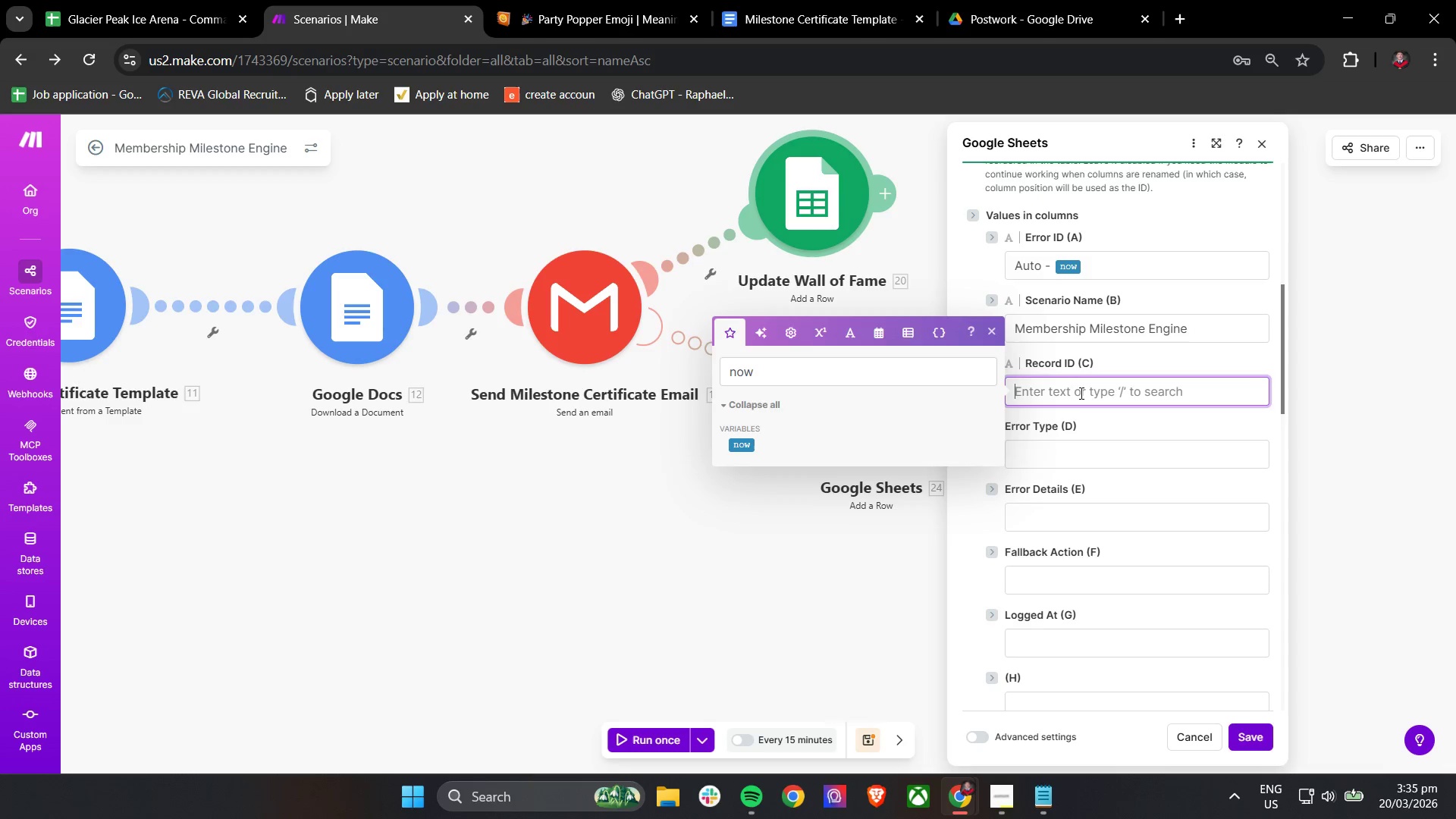 
double_click([864, 377])
 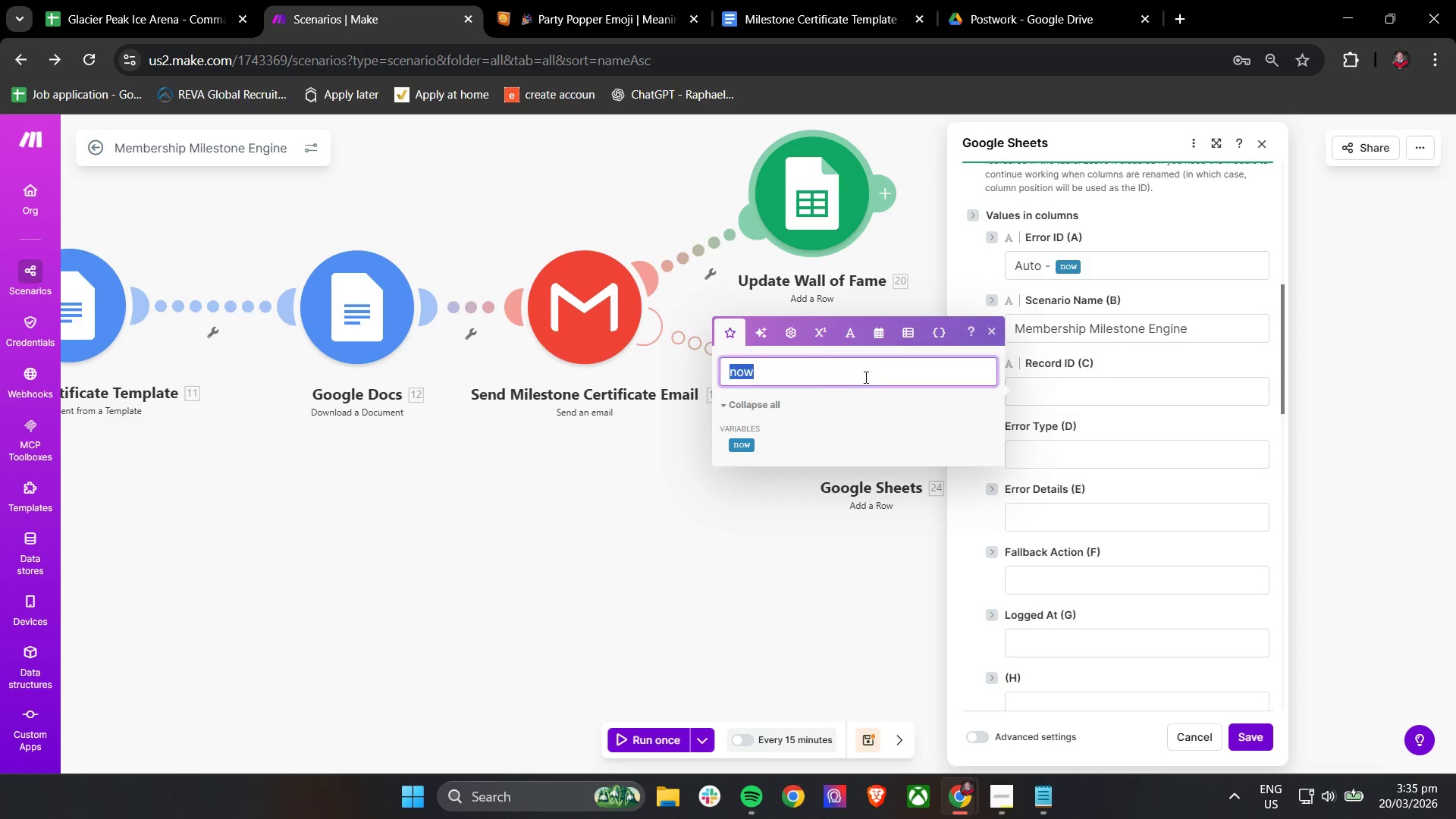 
triple_click([864, 377])
 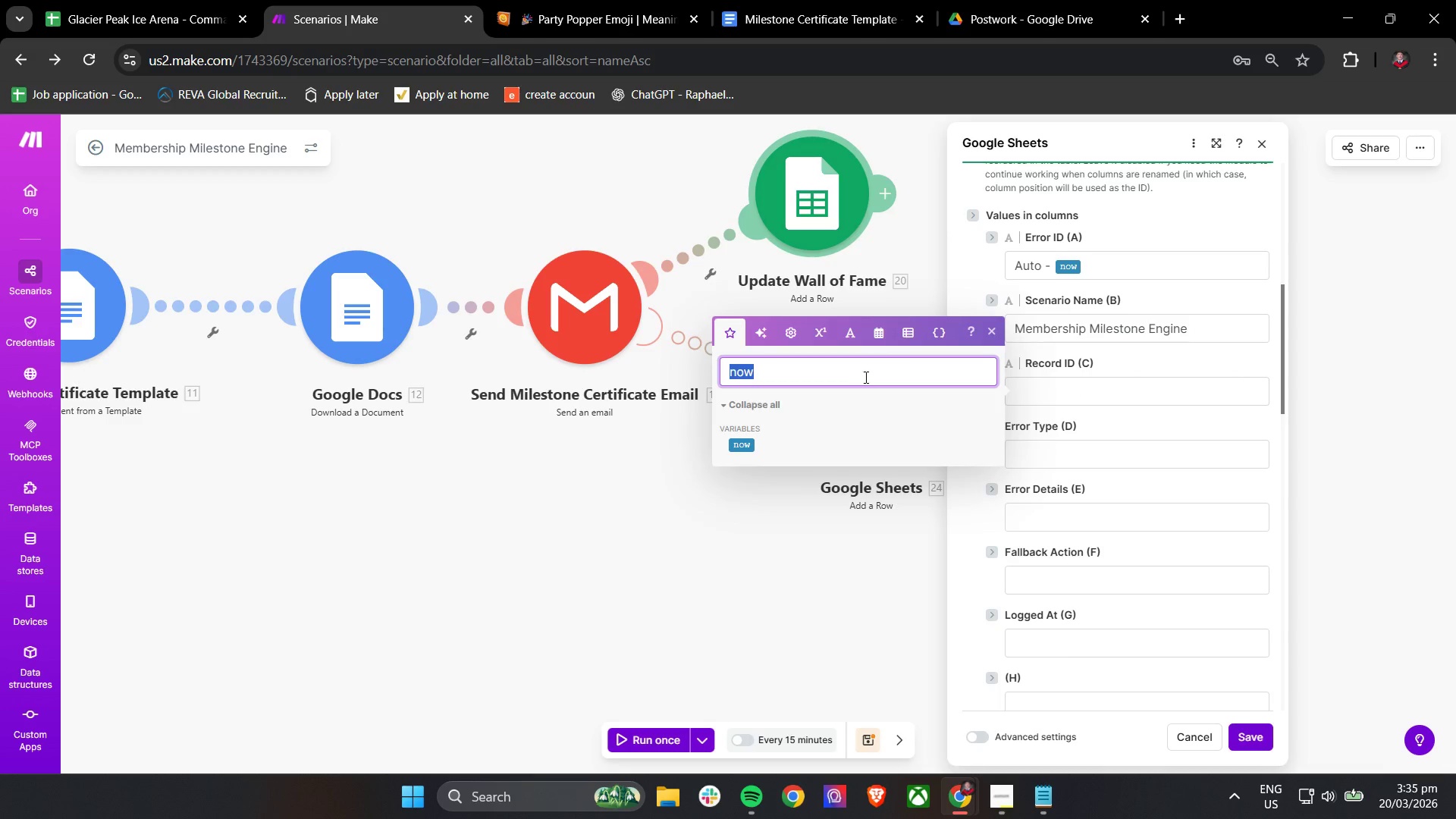 
key(Backspace)
 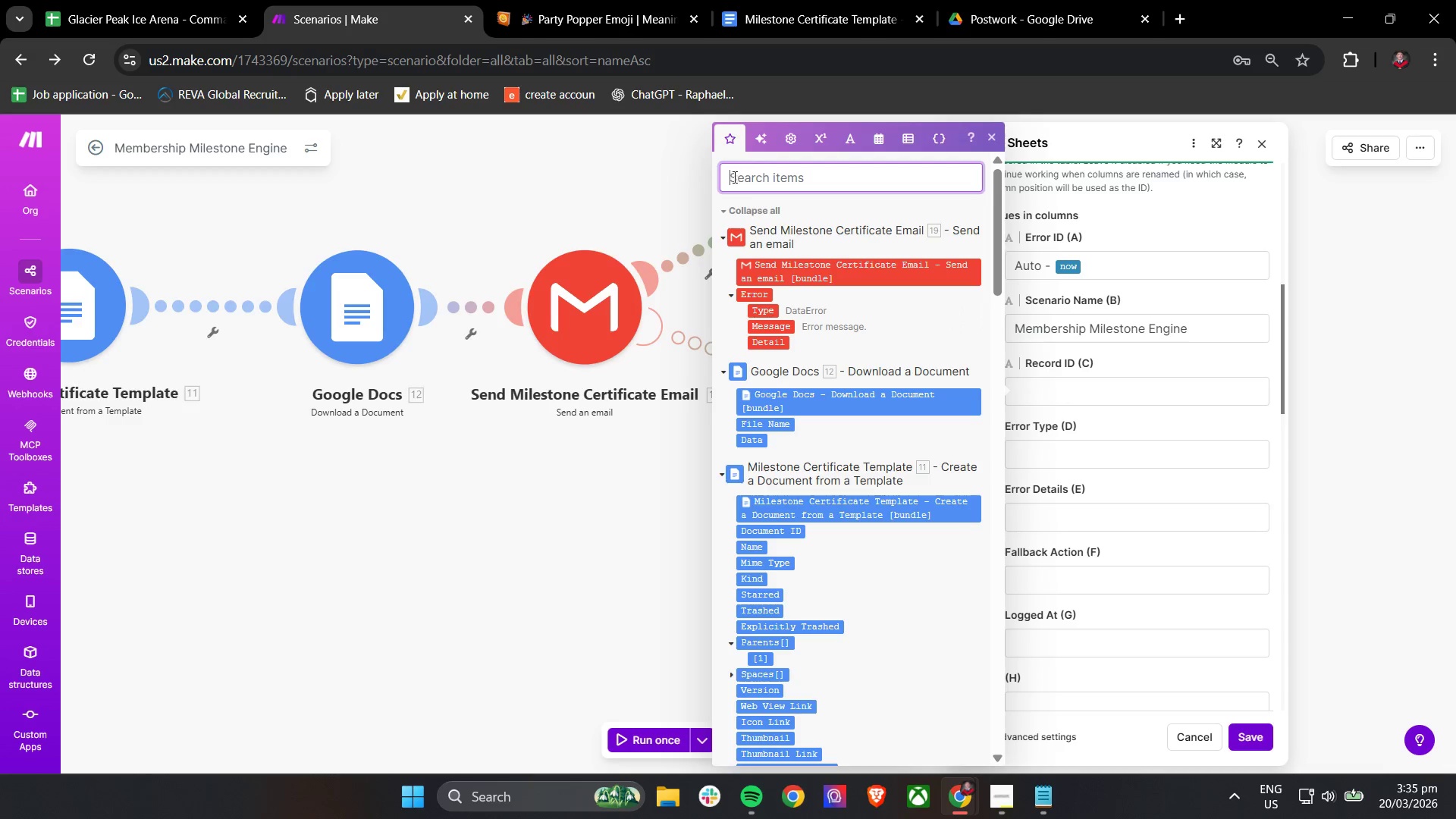 
scroll: coordinate [825, 566], scroll_direction: down, amount: 21.0
 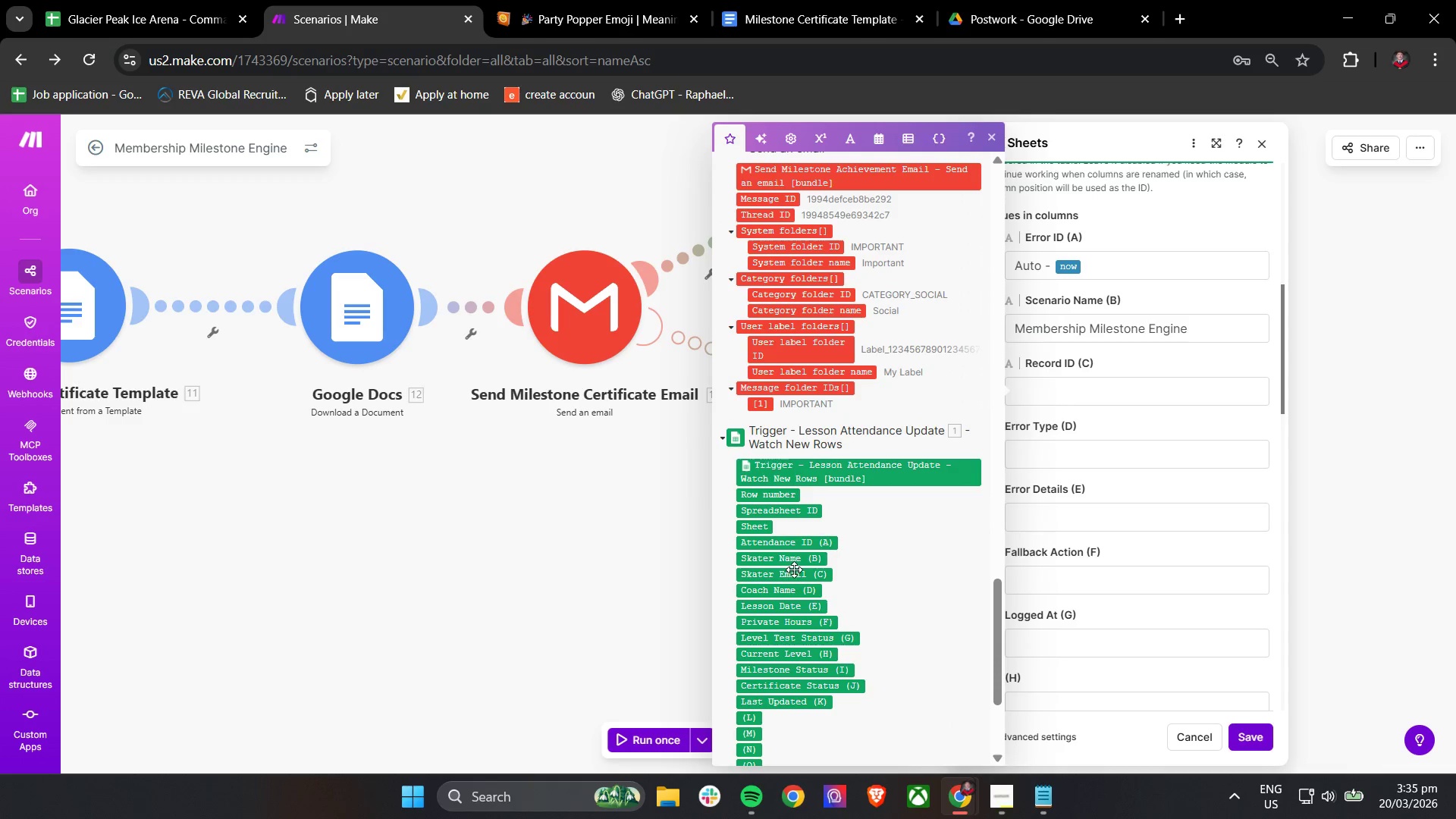 
left_click([797, 561])
 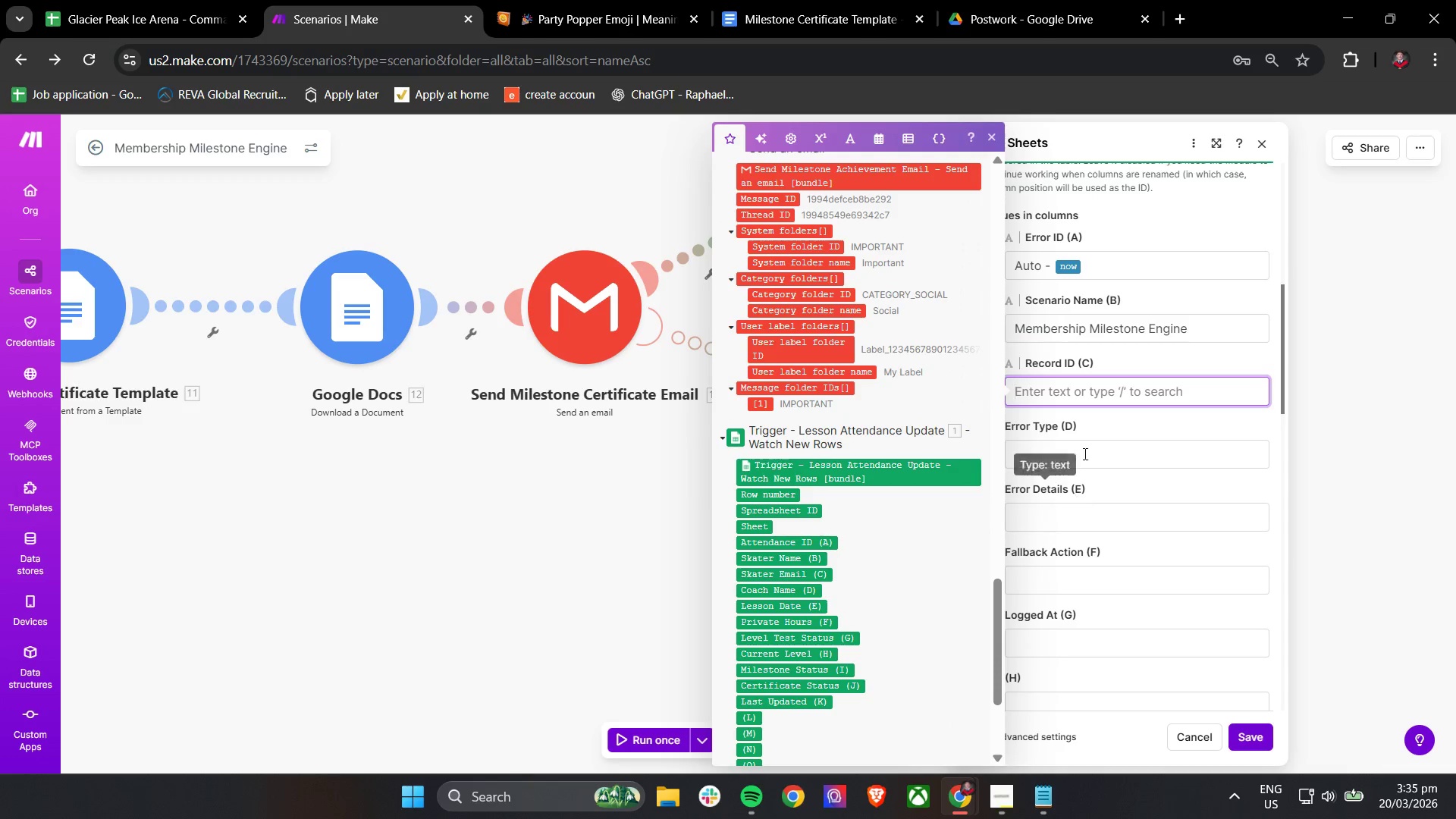 
left_click([1084, 451])
 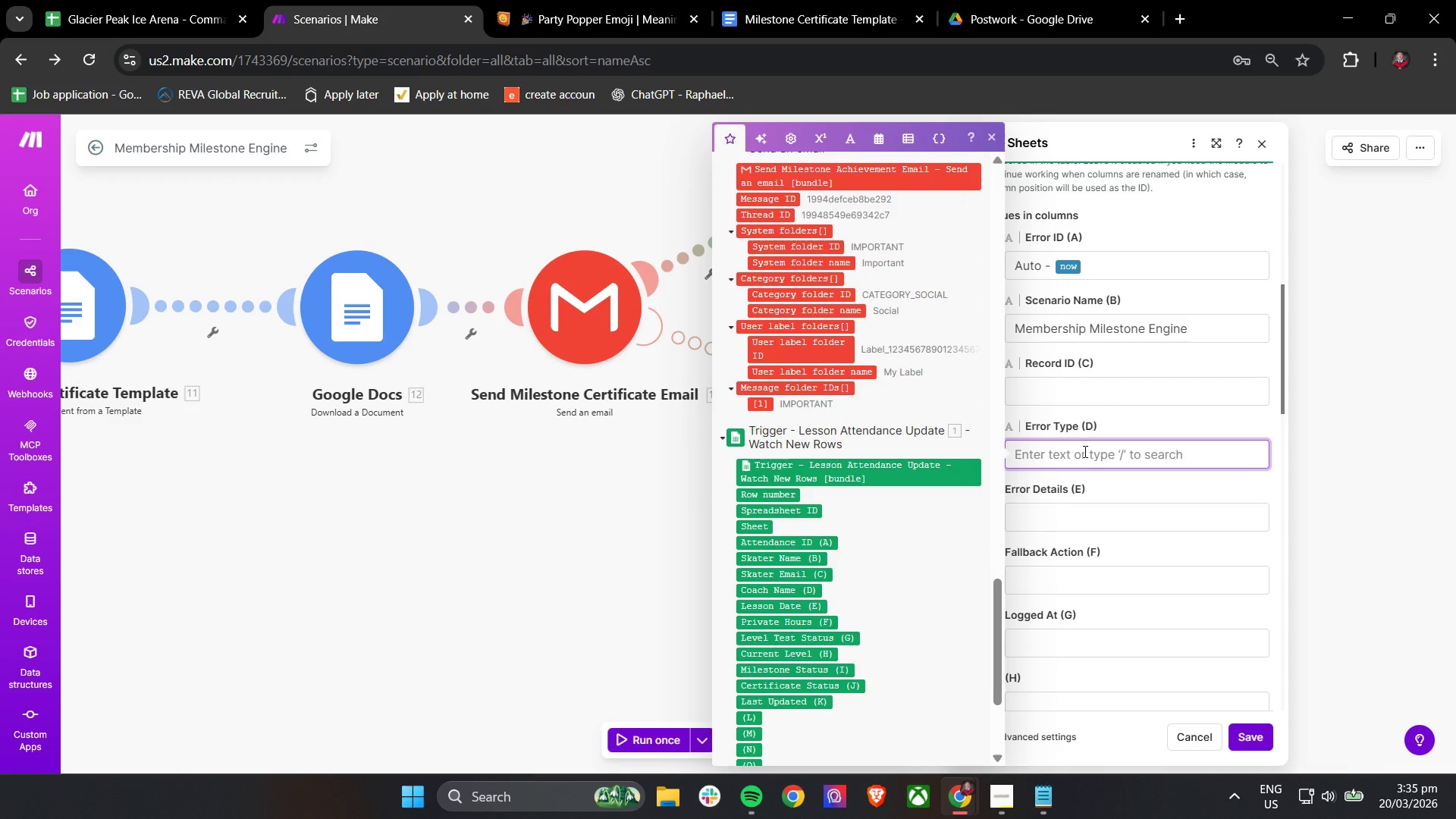 
type(Mdule )
key(Backspace)
key(Backspace)
key(Backspace)
key(Backspace)
key(Backspace)
type(Odule)
key(Backspace)
key(Backspace)
key(Backspace)
key(Backspace)
key(Backspace)
type(odule Error)
 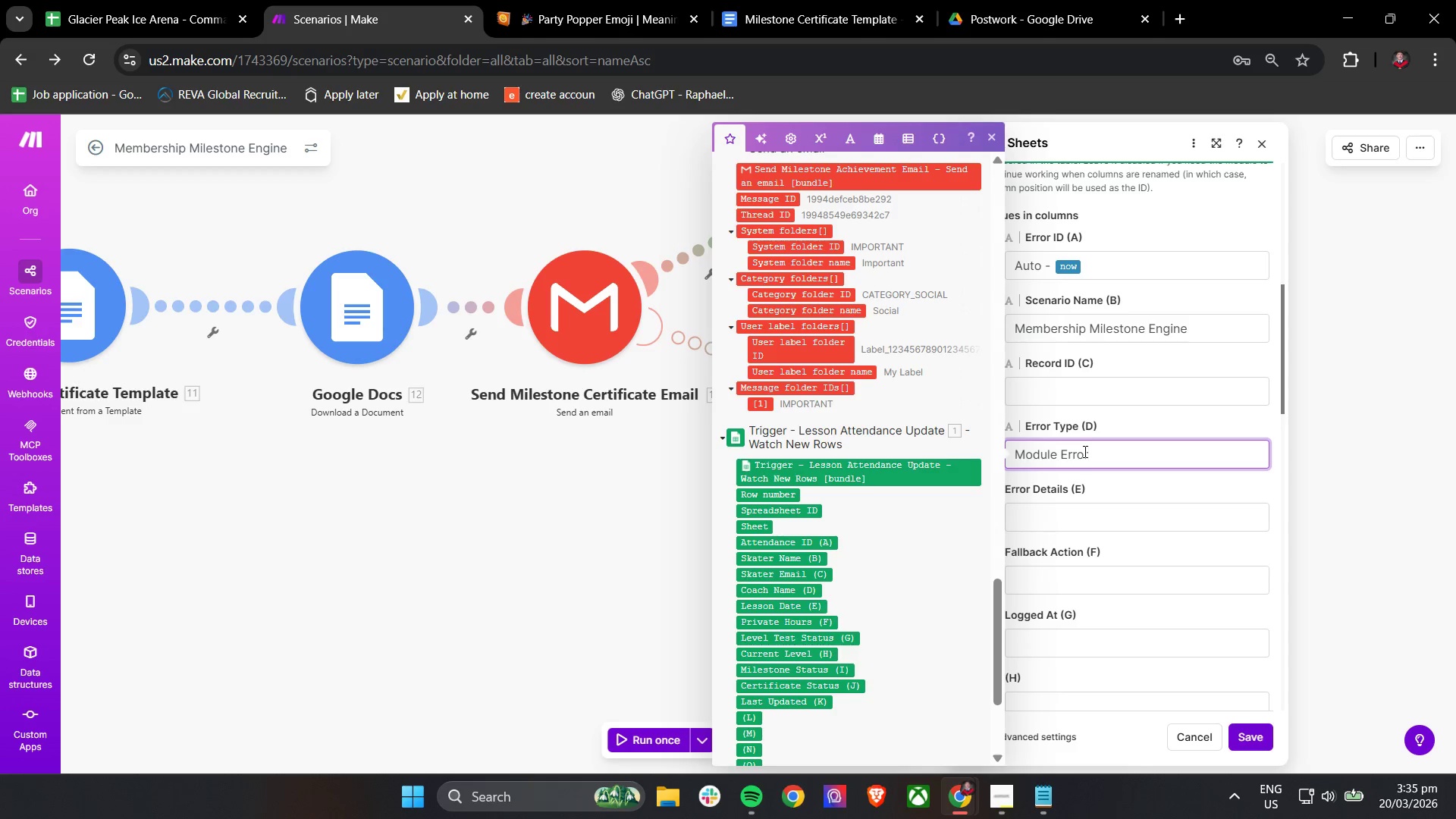 
scroll: coordinate [1082, 452], scroll_direction: down, amount: 2.0
 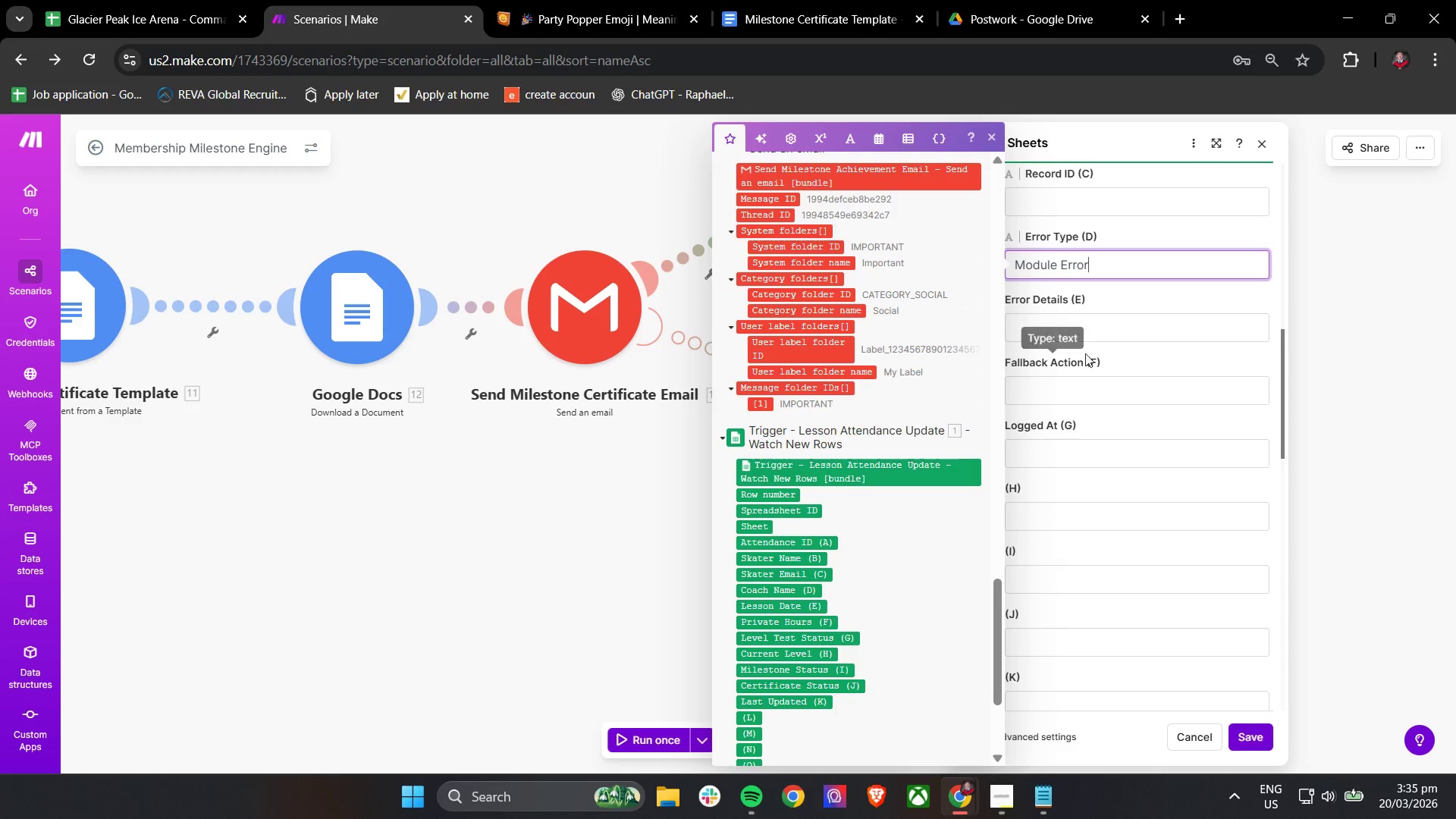 
left_click([1159, 291])
 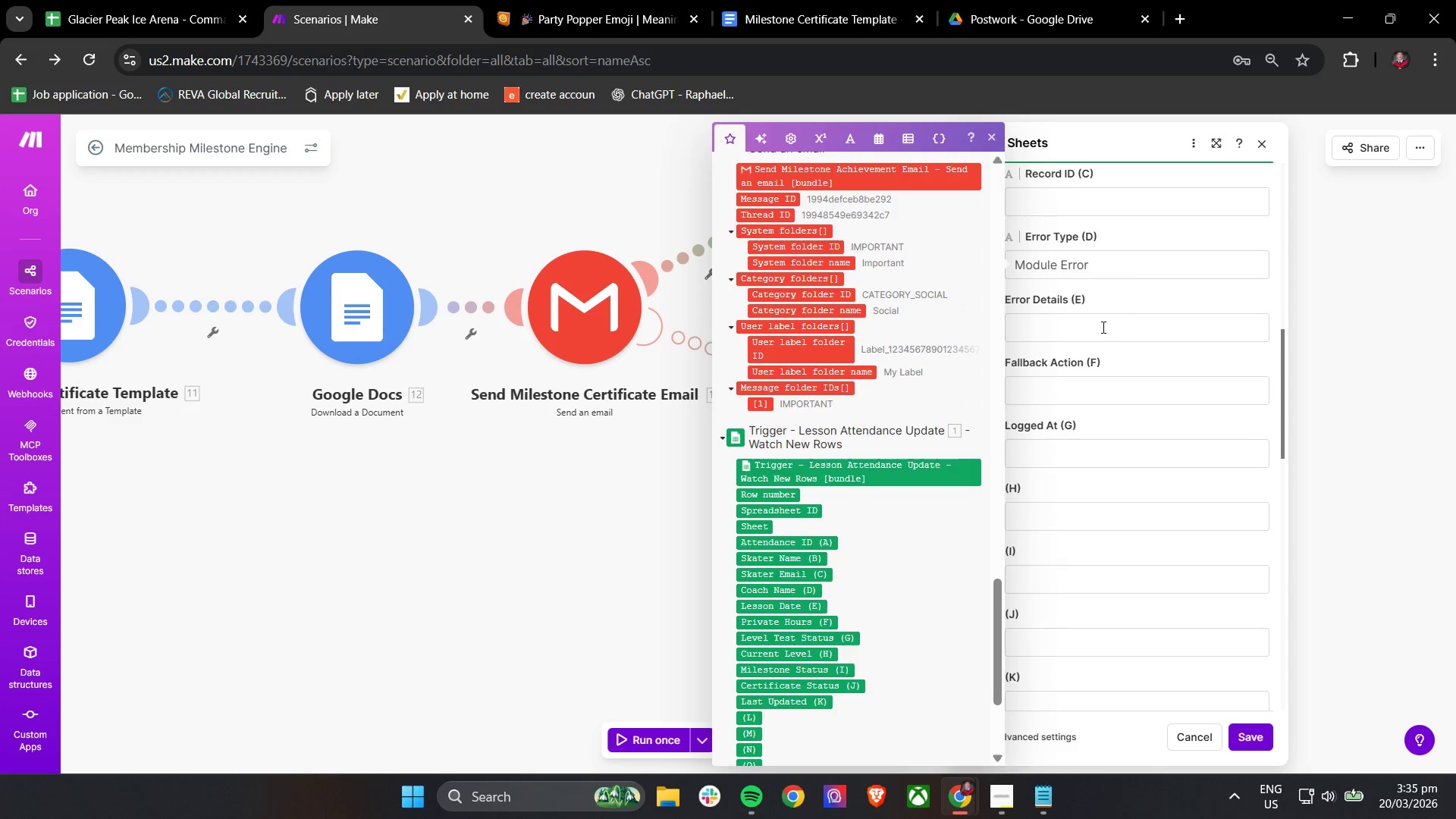 
left_click([1102, 327])
 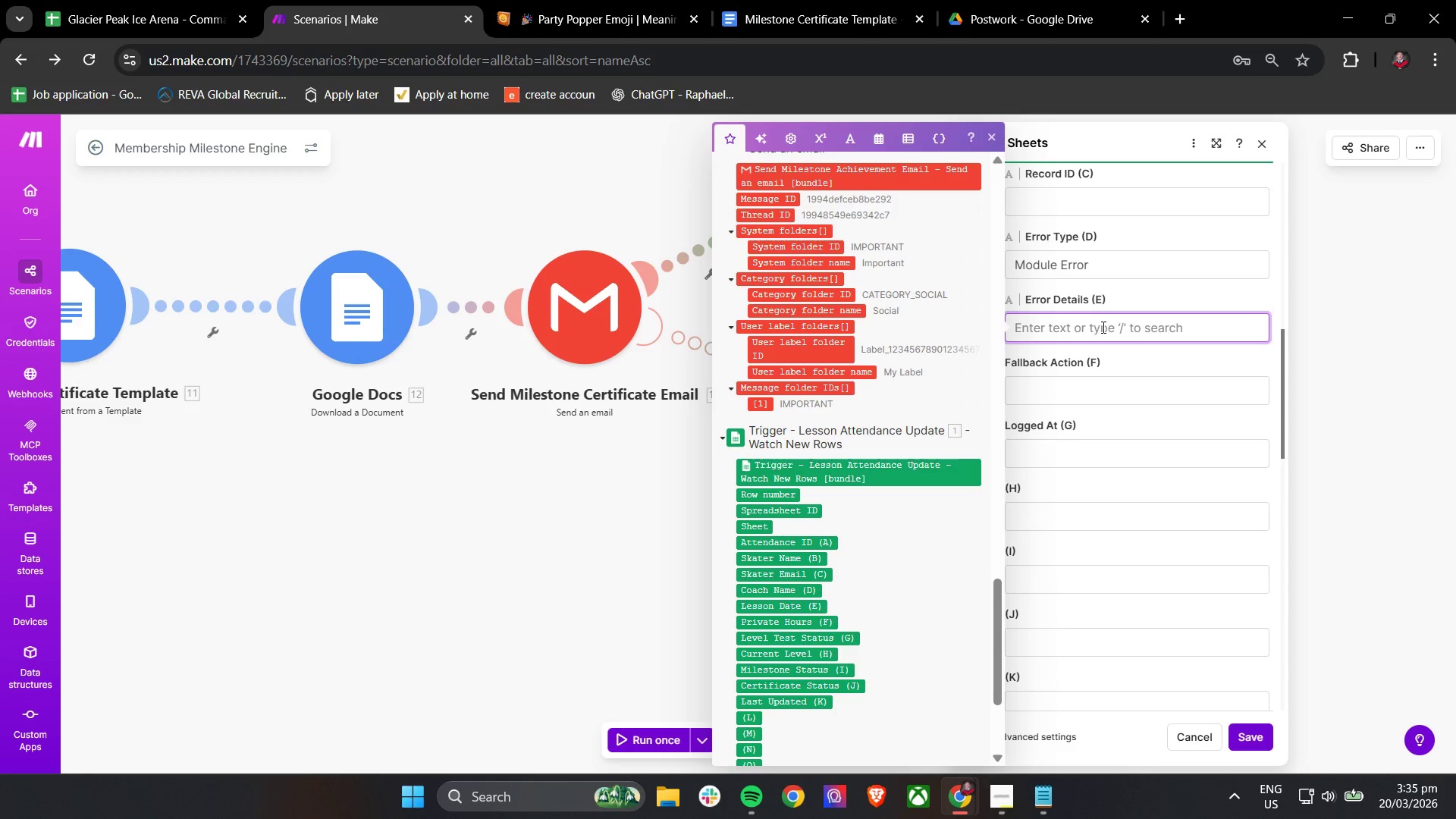 
wait(13.11)
 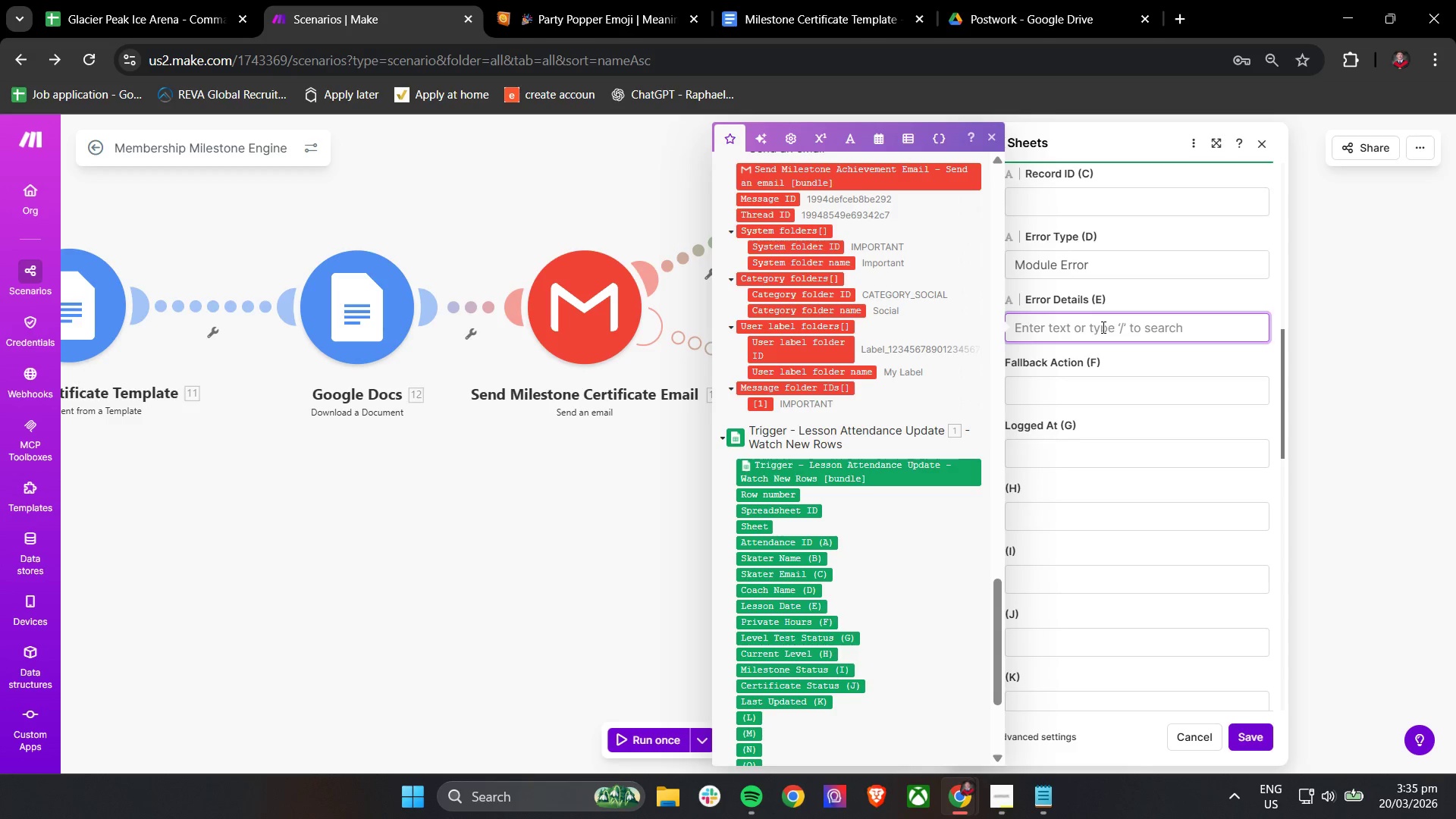 
left_click([1102, 327])
 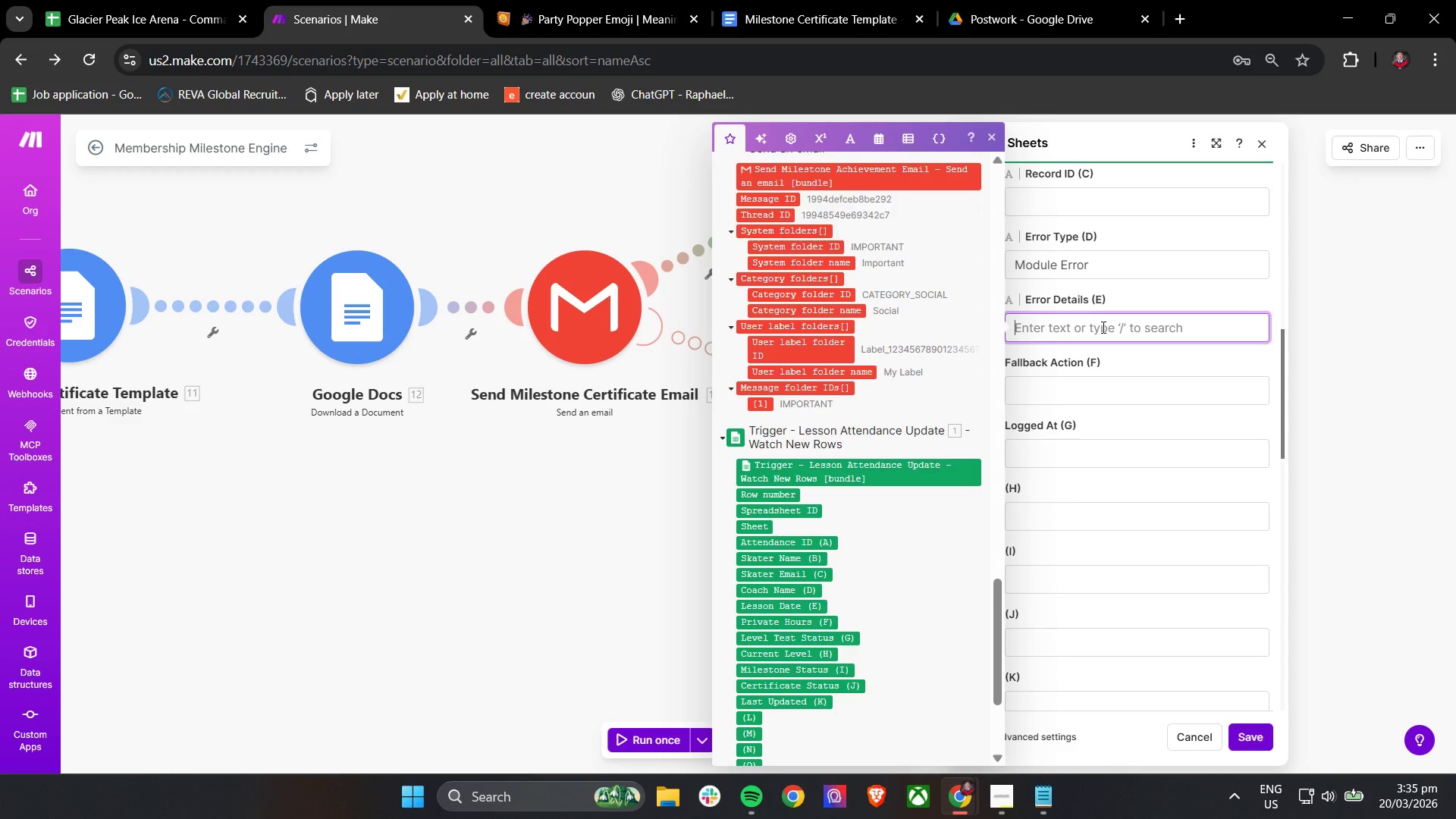 
wait(5.64)
 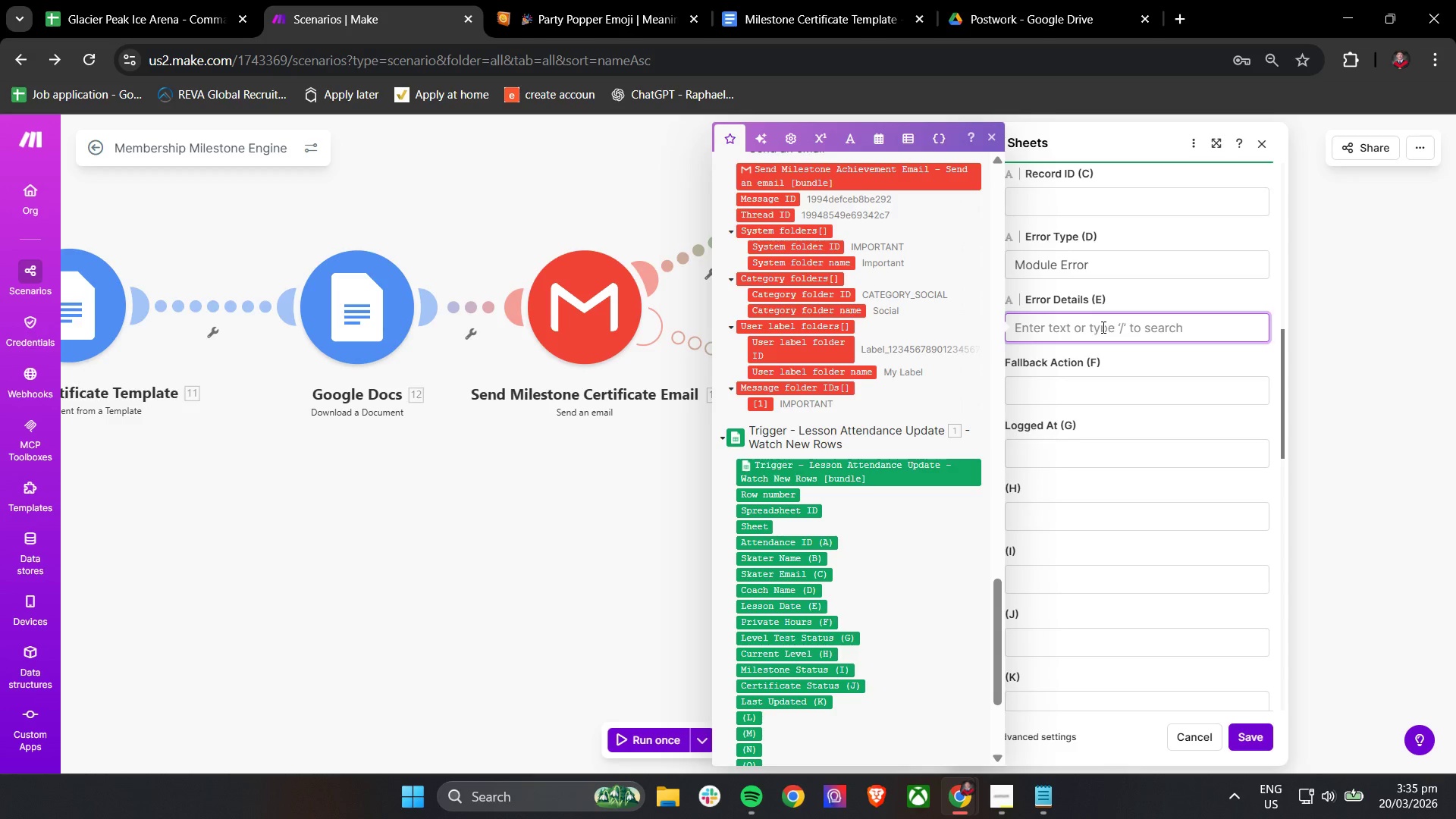 
scroll: coordinate [802, 363], scroll_direction: up, amount: 27.0
 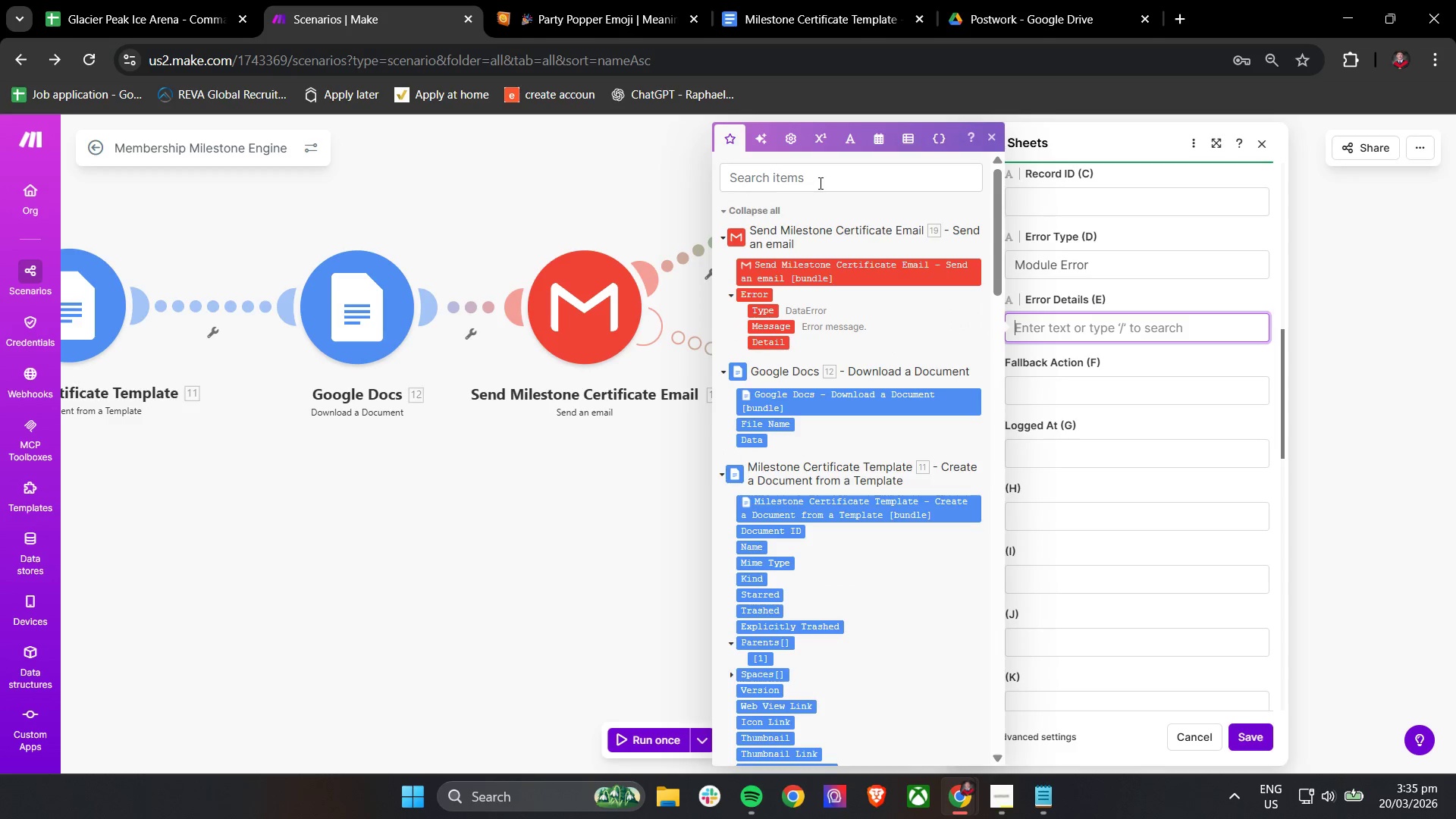 
left_click([821, 180])
 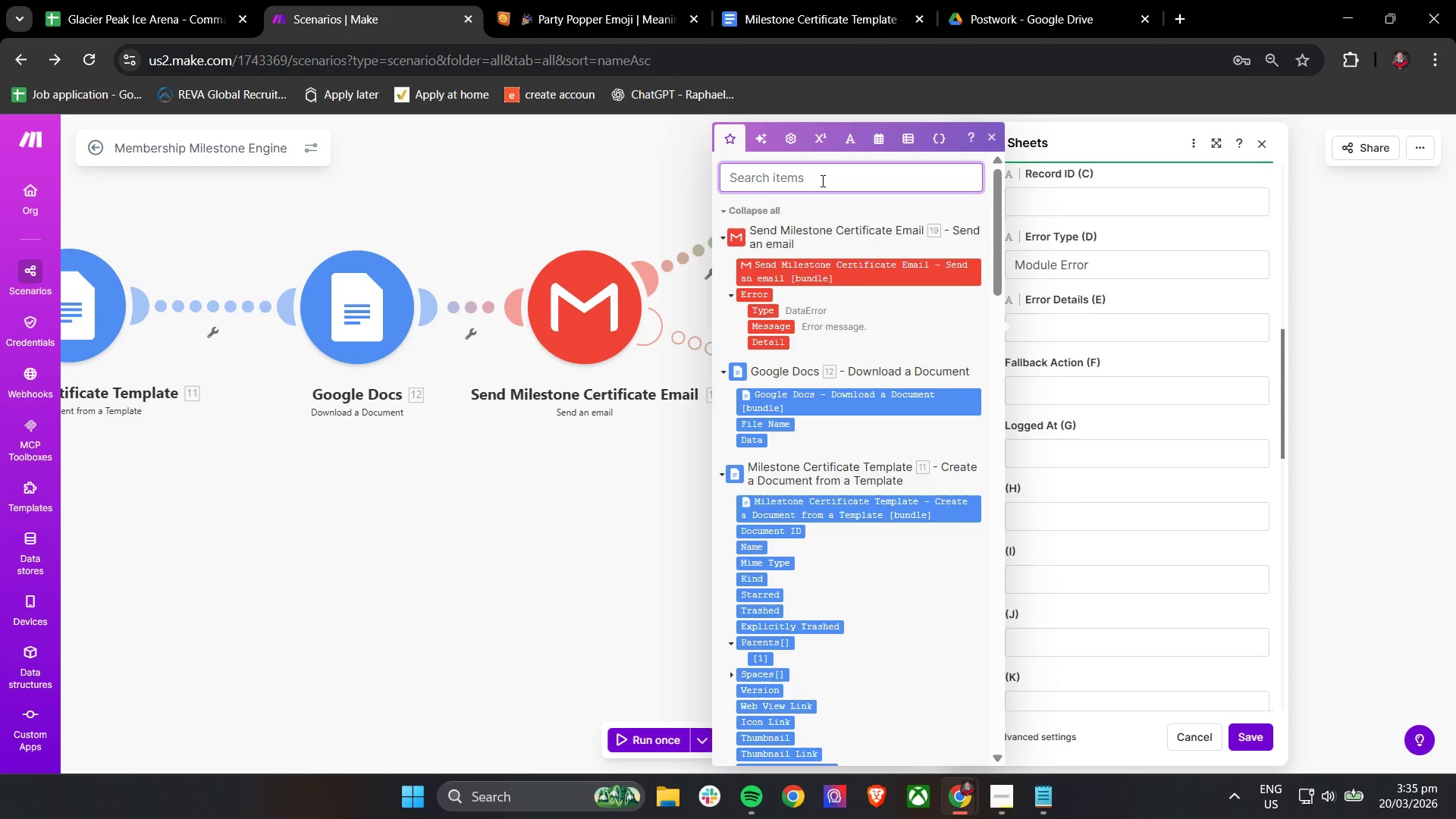 
type(err)
 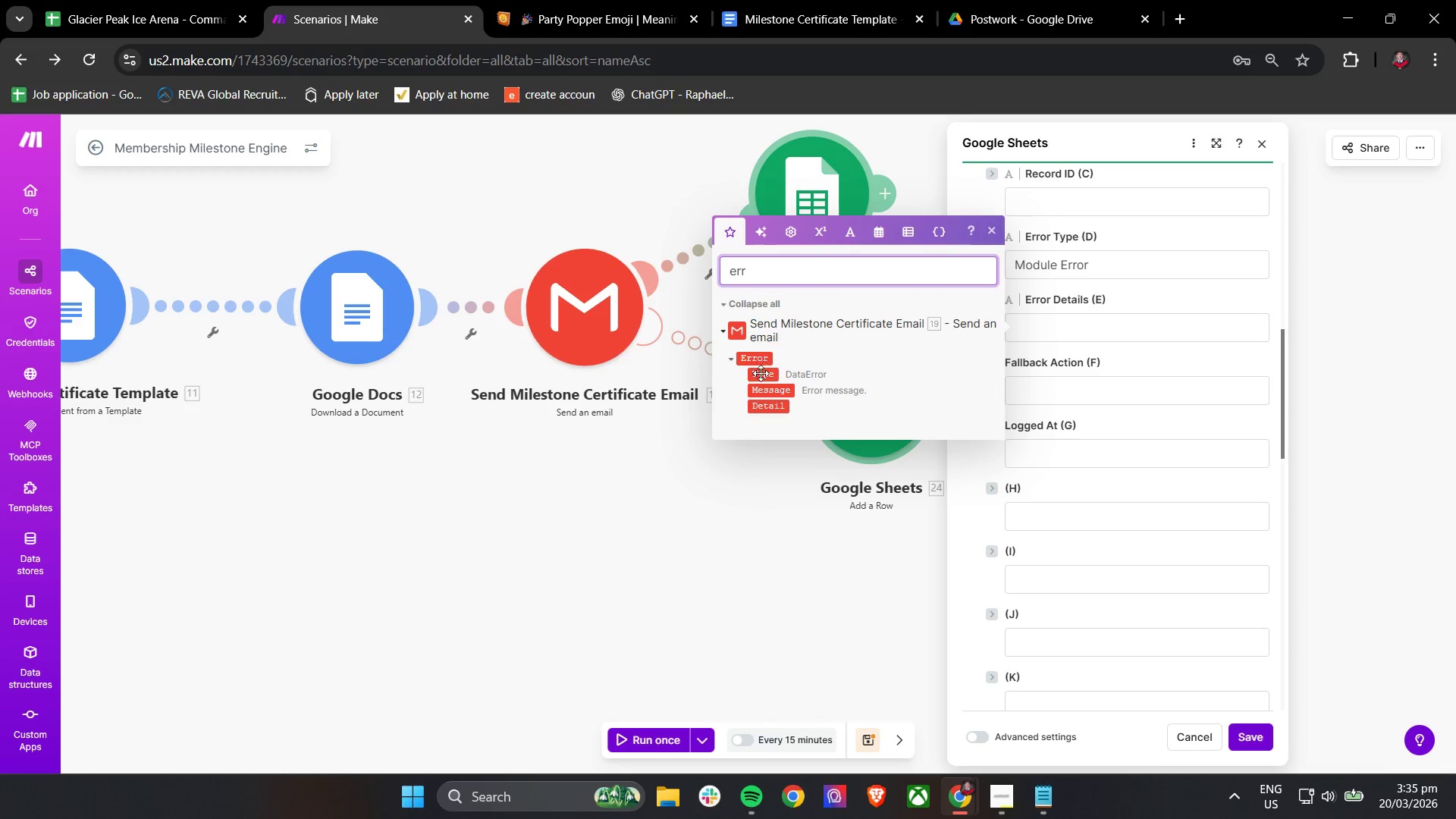 
left_click([772, 393])
 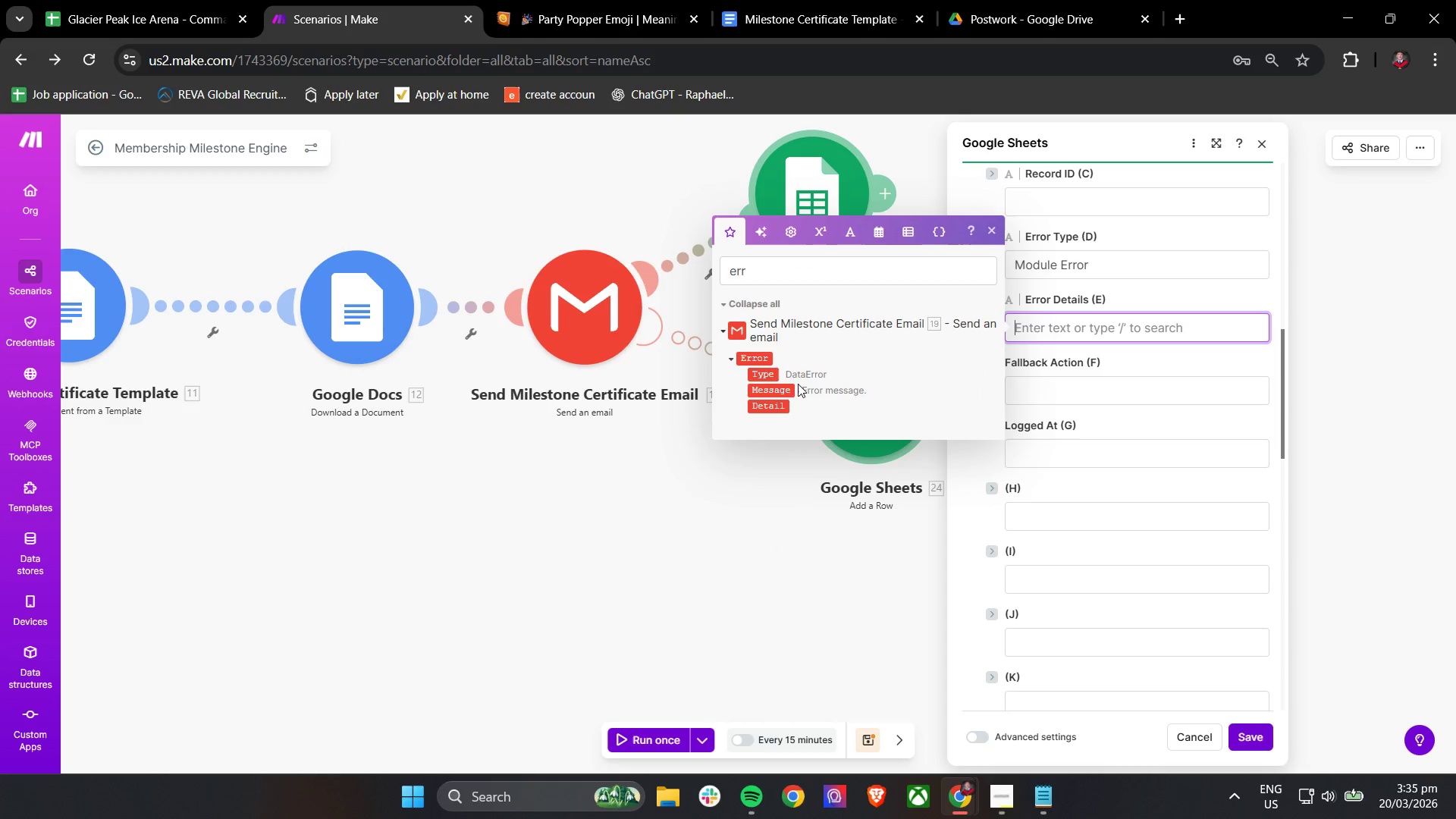 
left_click([790, 390])
 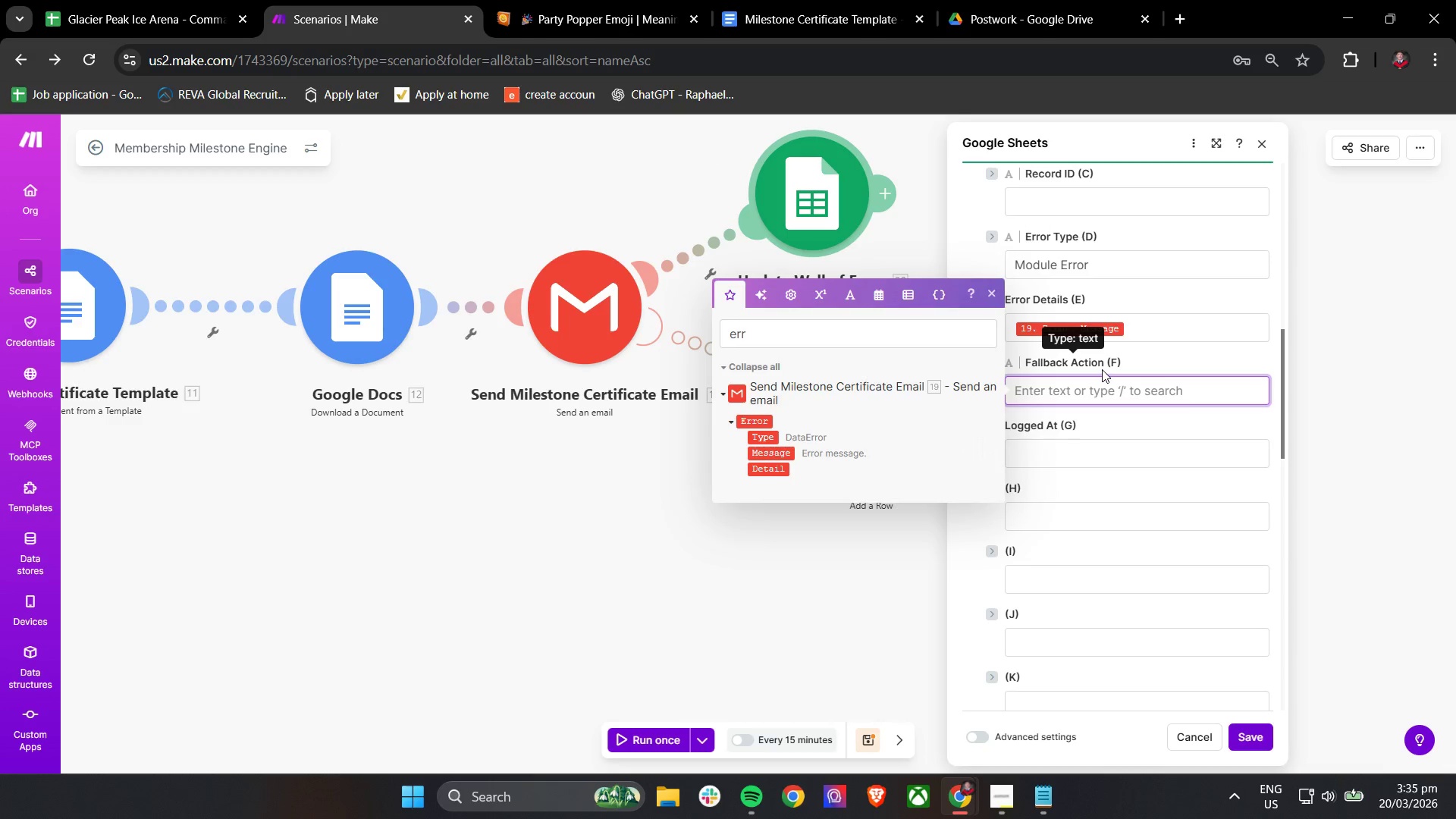 
type(Resume ec)
key(Backspace)
type(xecution =)
key(Backspace)
type(+ Logged error)
 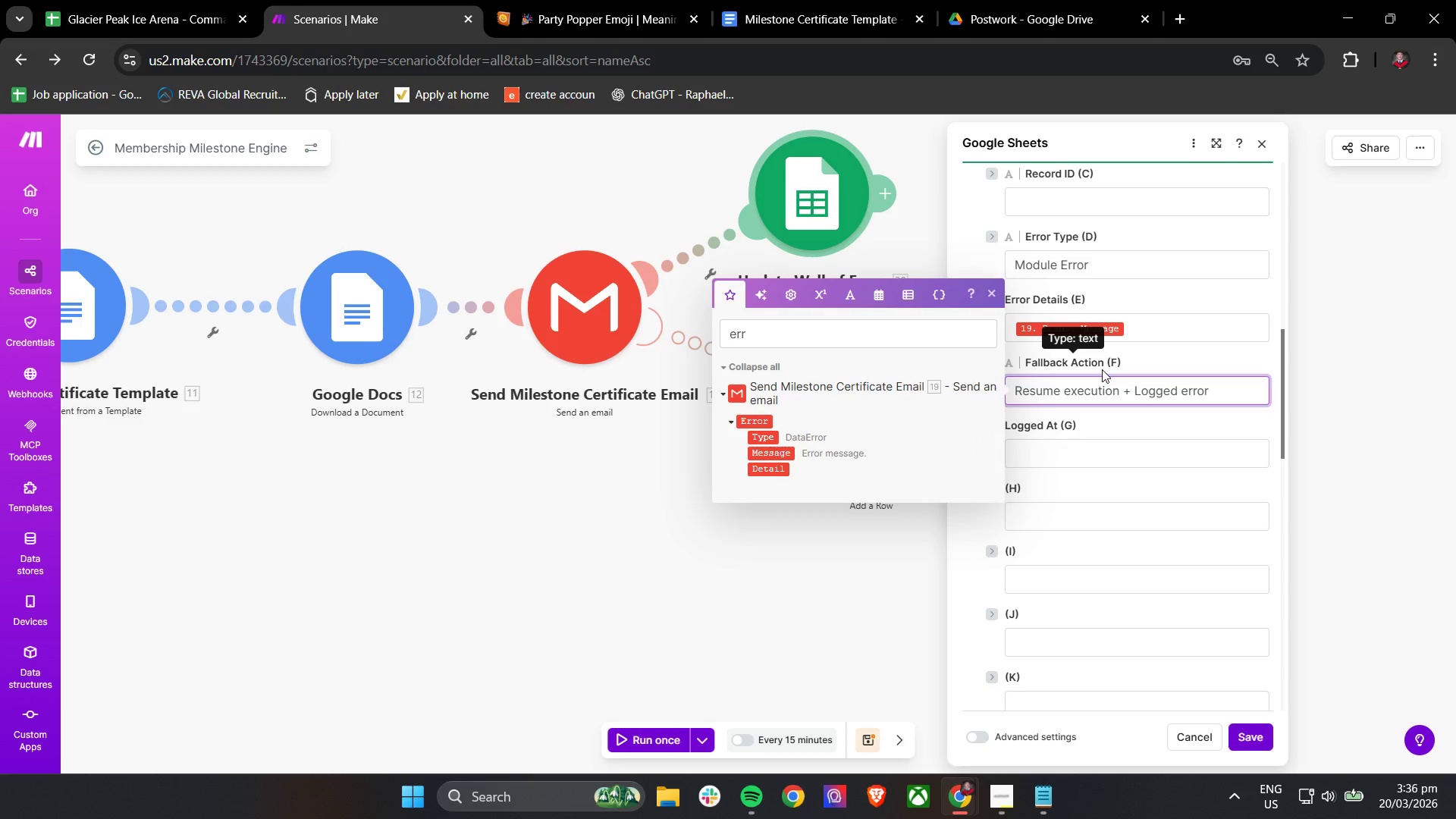 
left_click([1107, 419])
 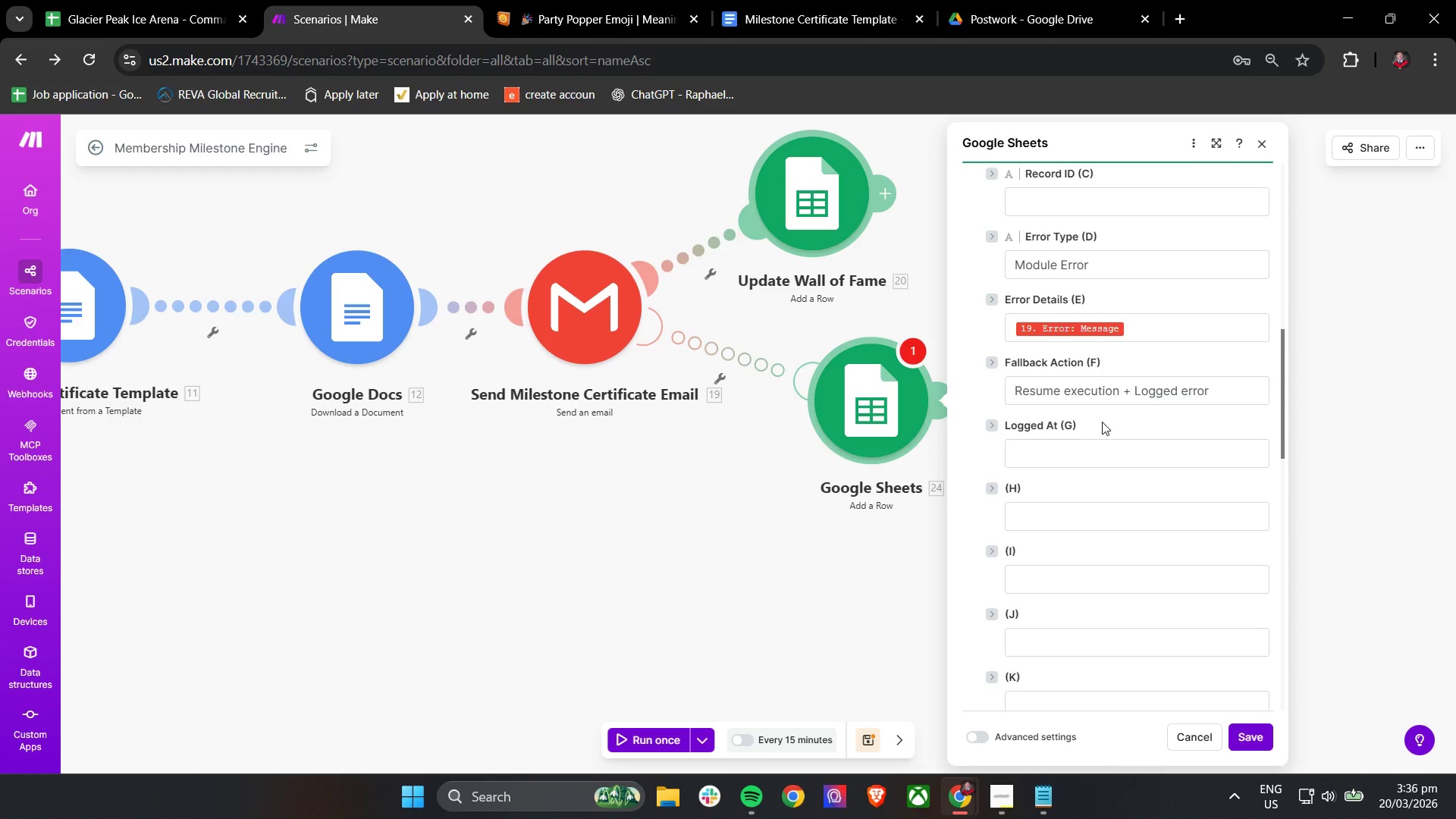 
left_click([1061, 460])
 